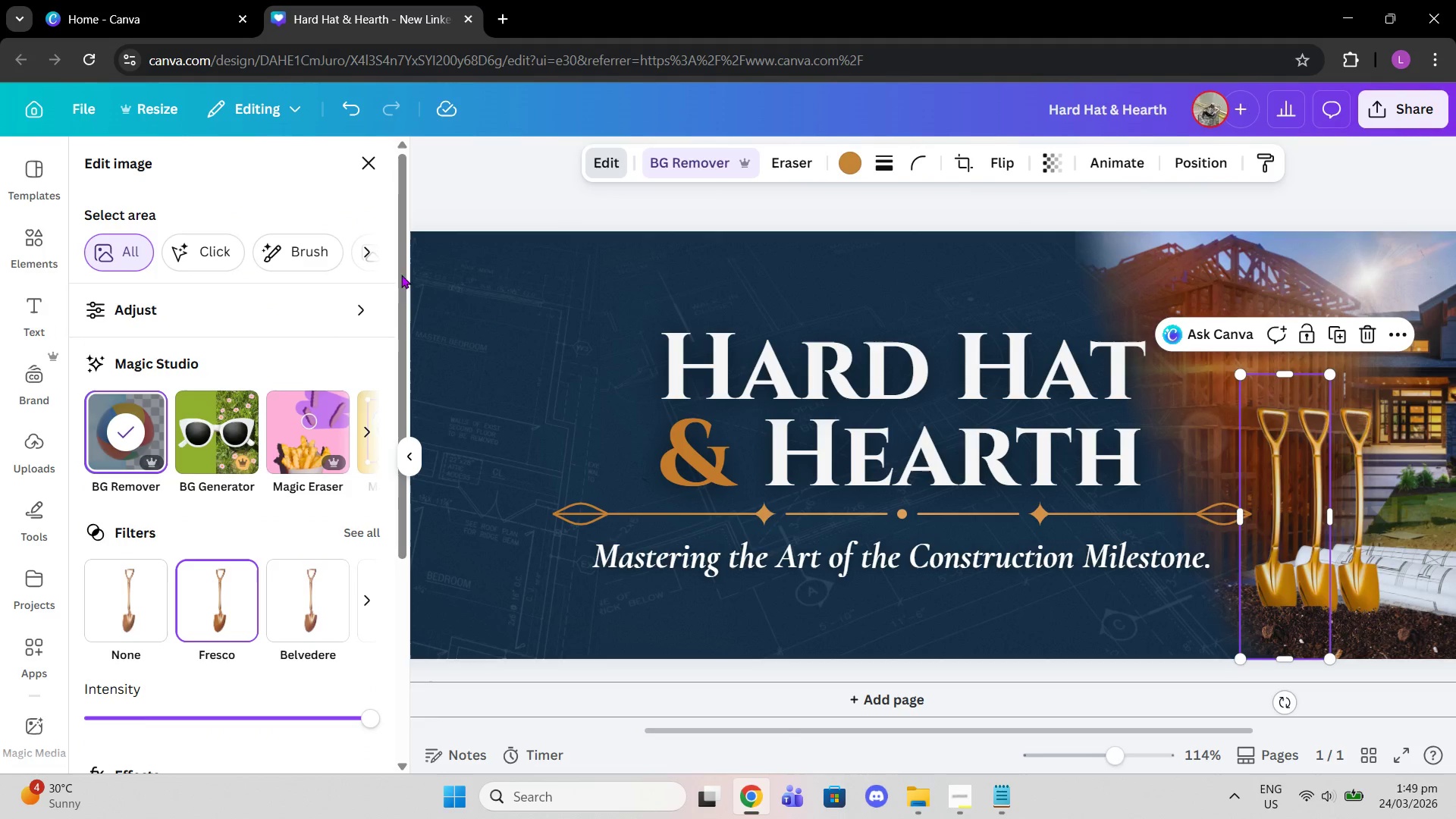 
scroll: coordinate [308, 500], scroll_direction: down, amount: 4.0
 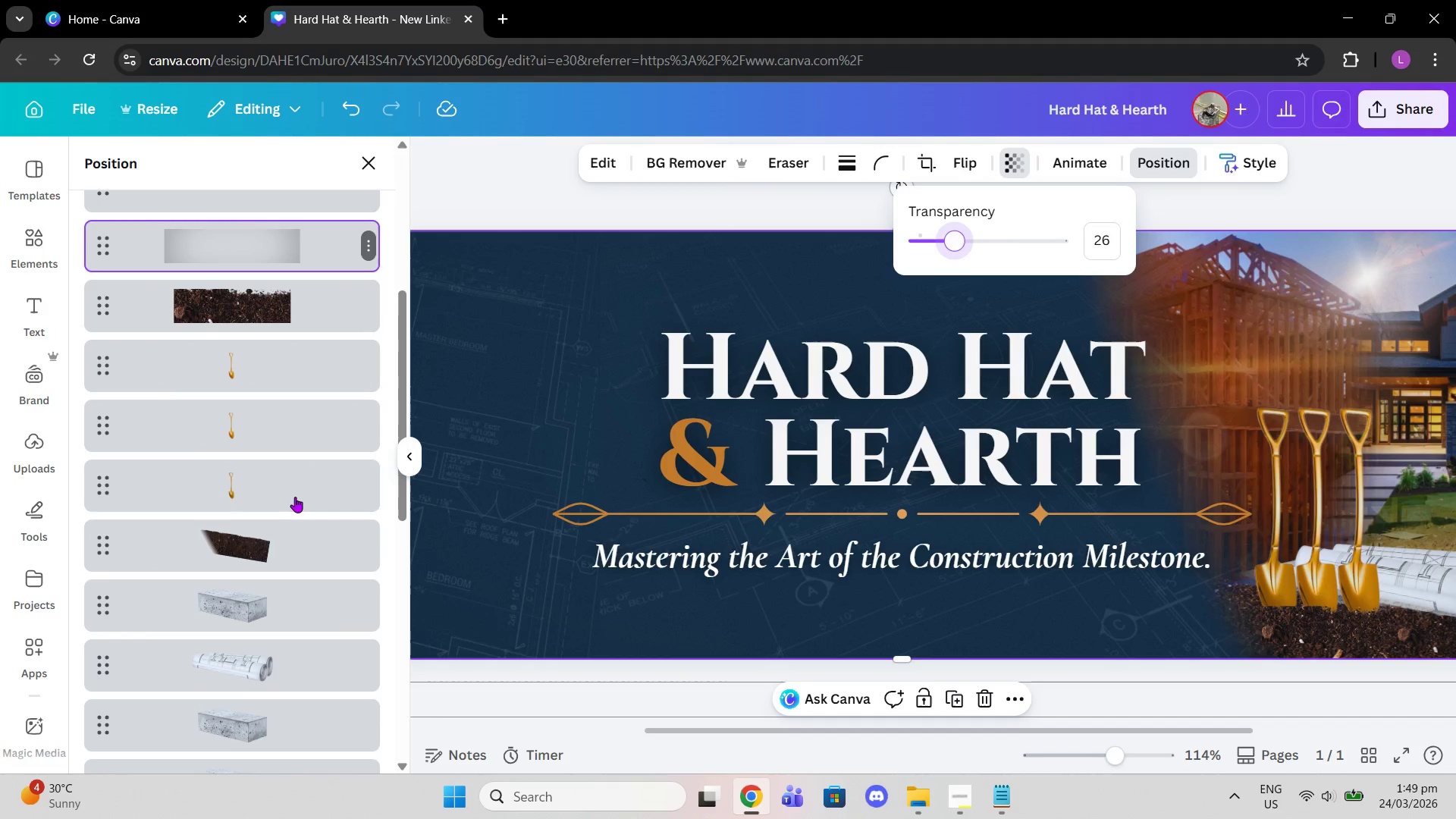 
left_click([130, 594])
 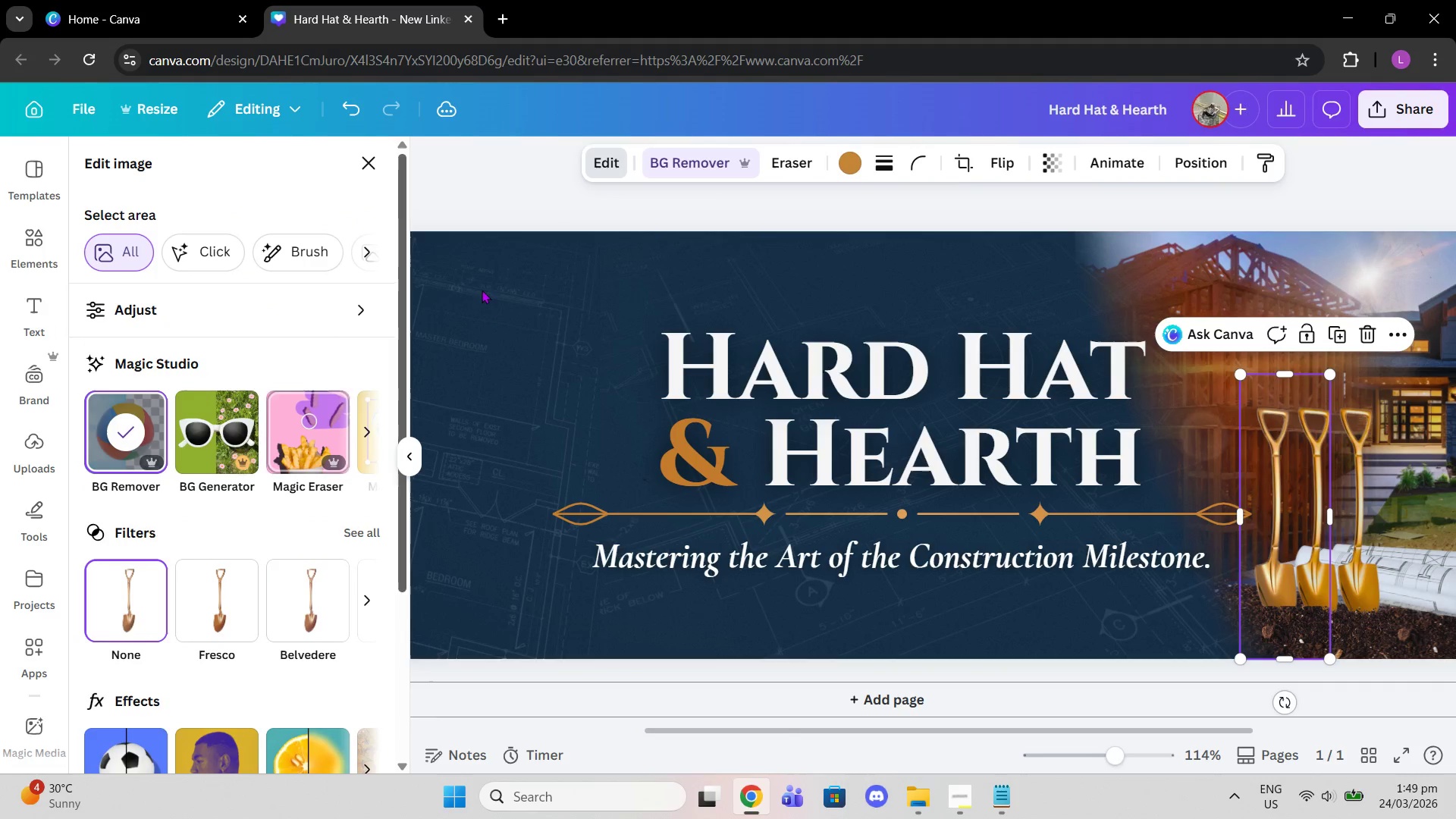 
left_click([532, 205])
 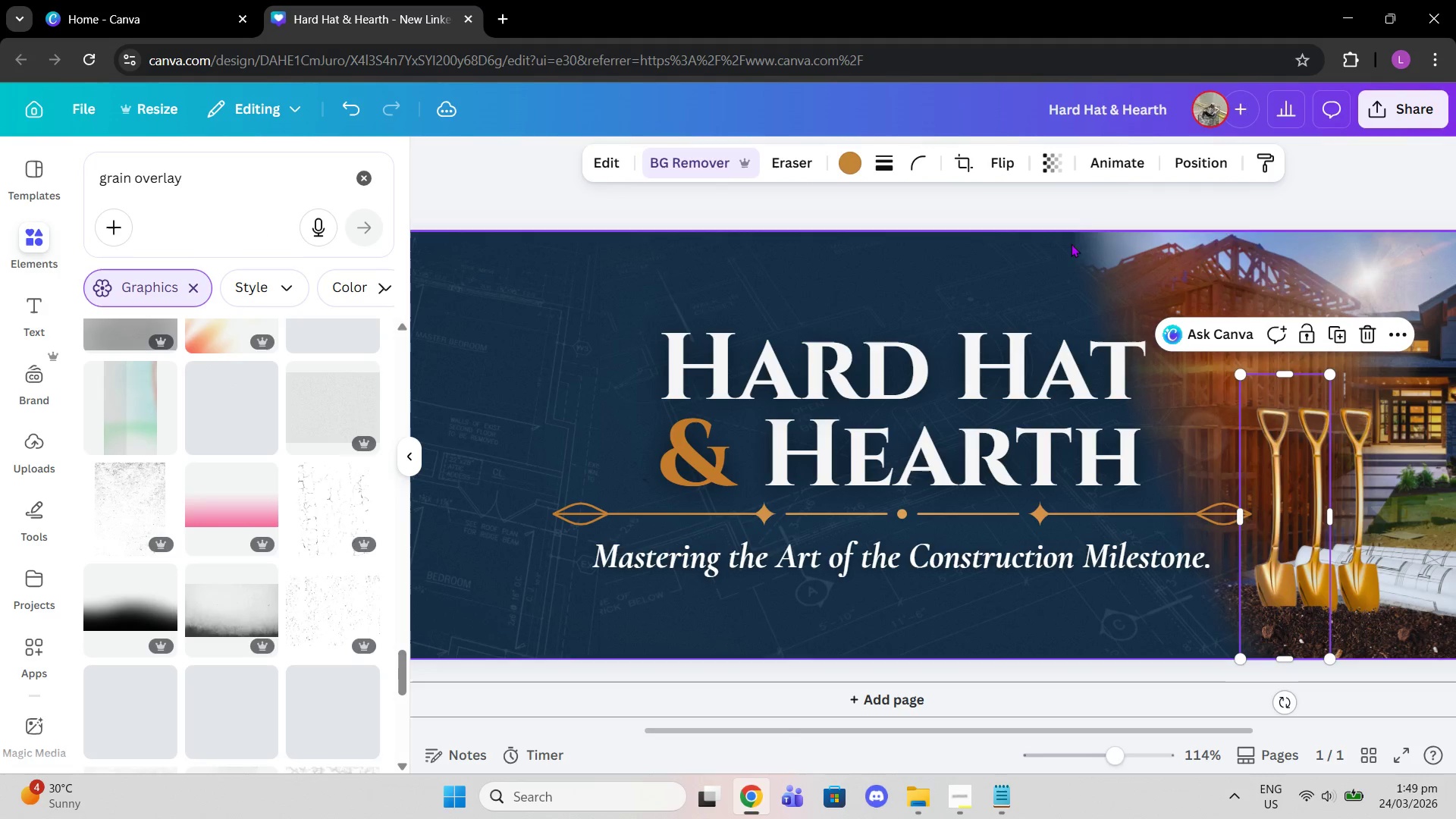 
left_click([1197, 164])
 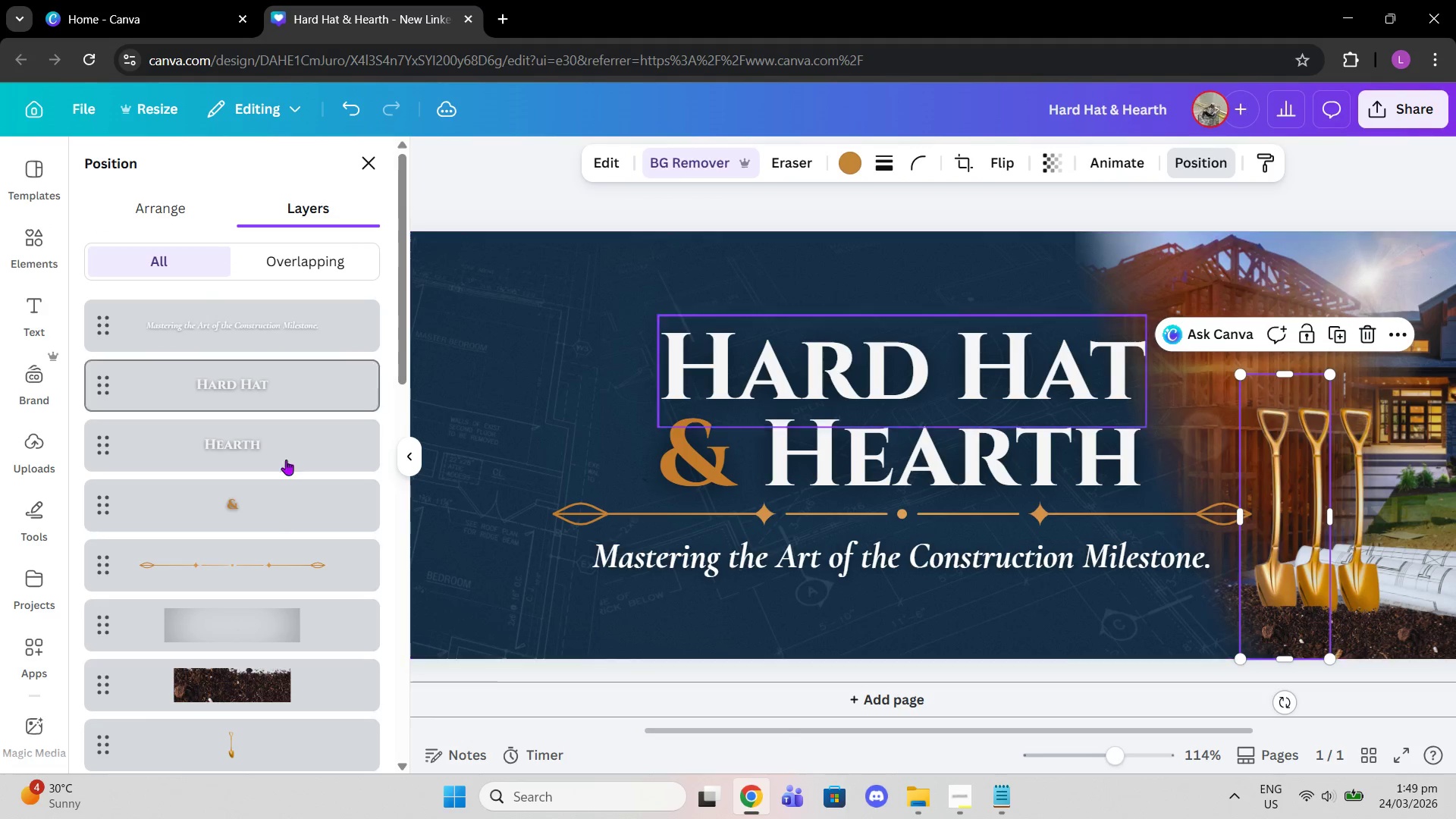 
scroll: coordinate [269, 521], scroll_direction: down, amount: 3.0
 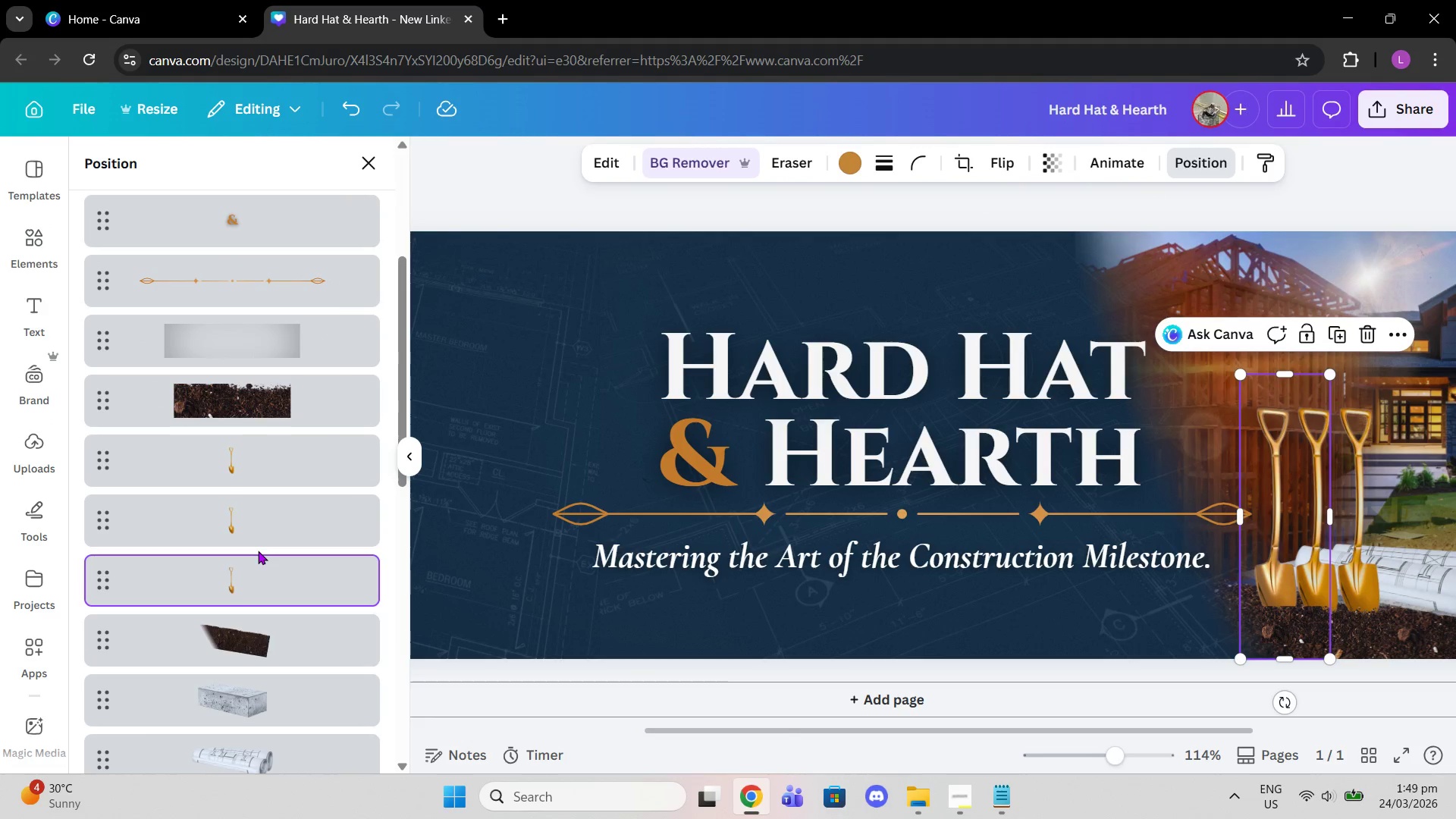 
left_click([252, 529])
 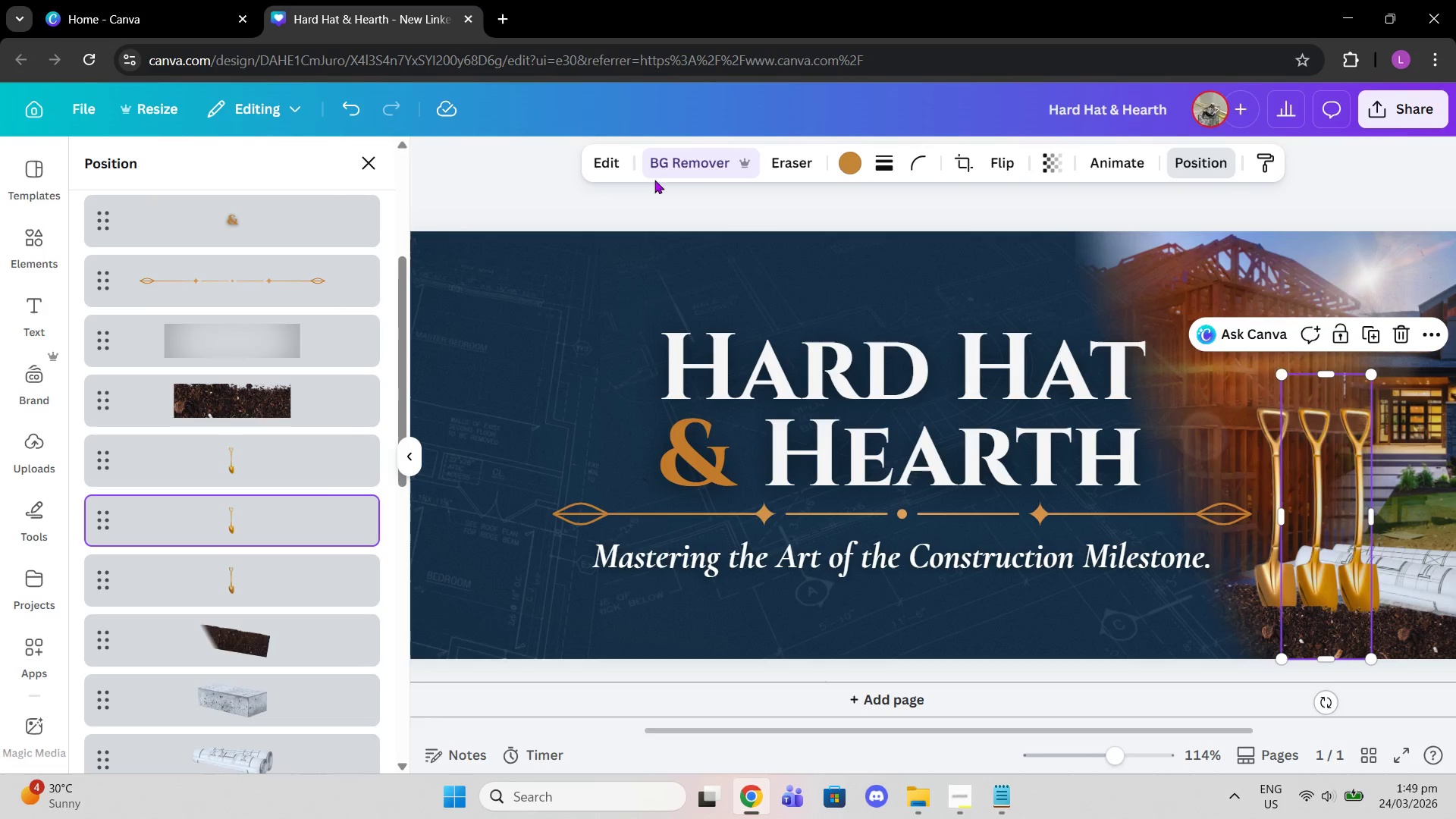 
left_click([598, 153])
 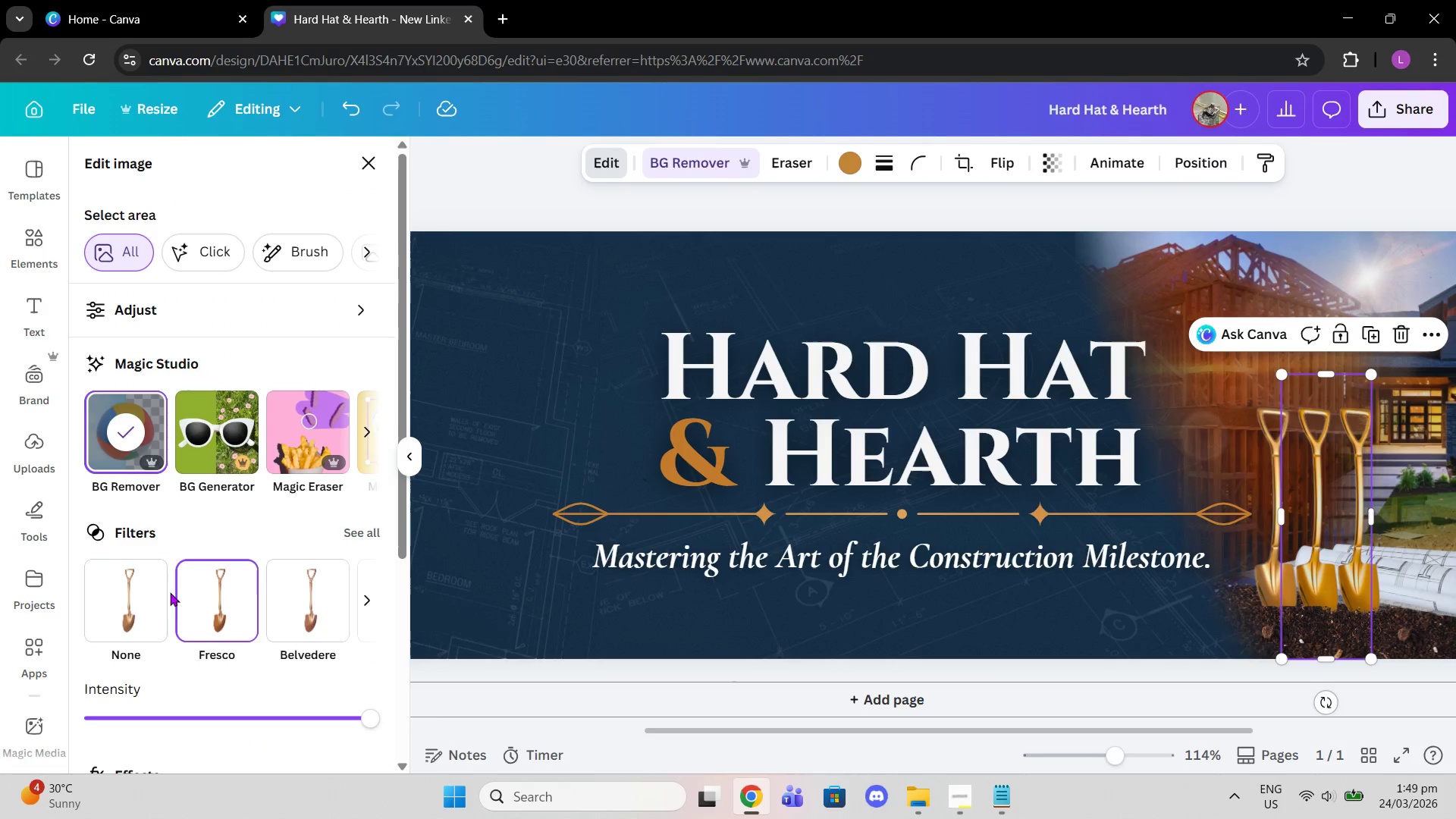 
left_click([157, 602])
 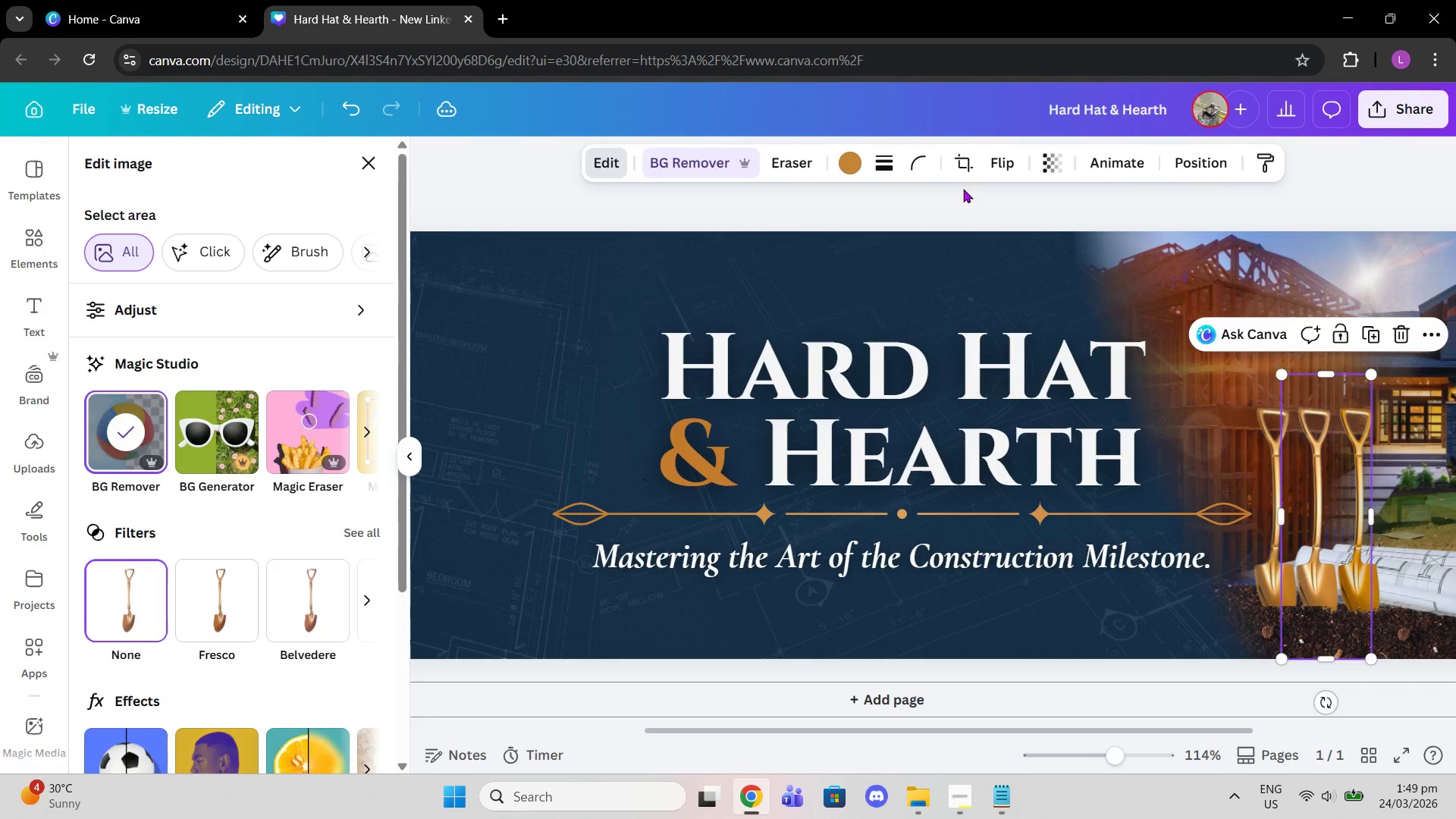 
left_click([1179, 162])
 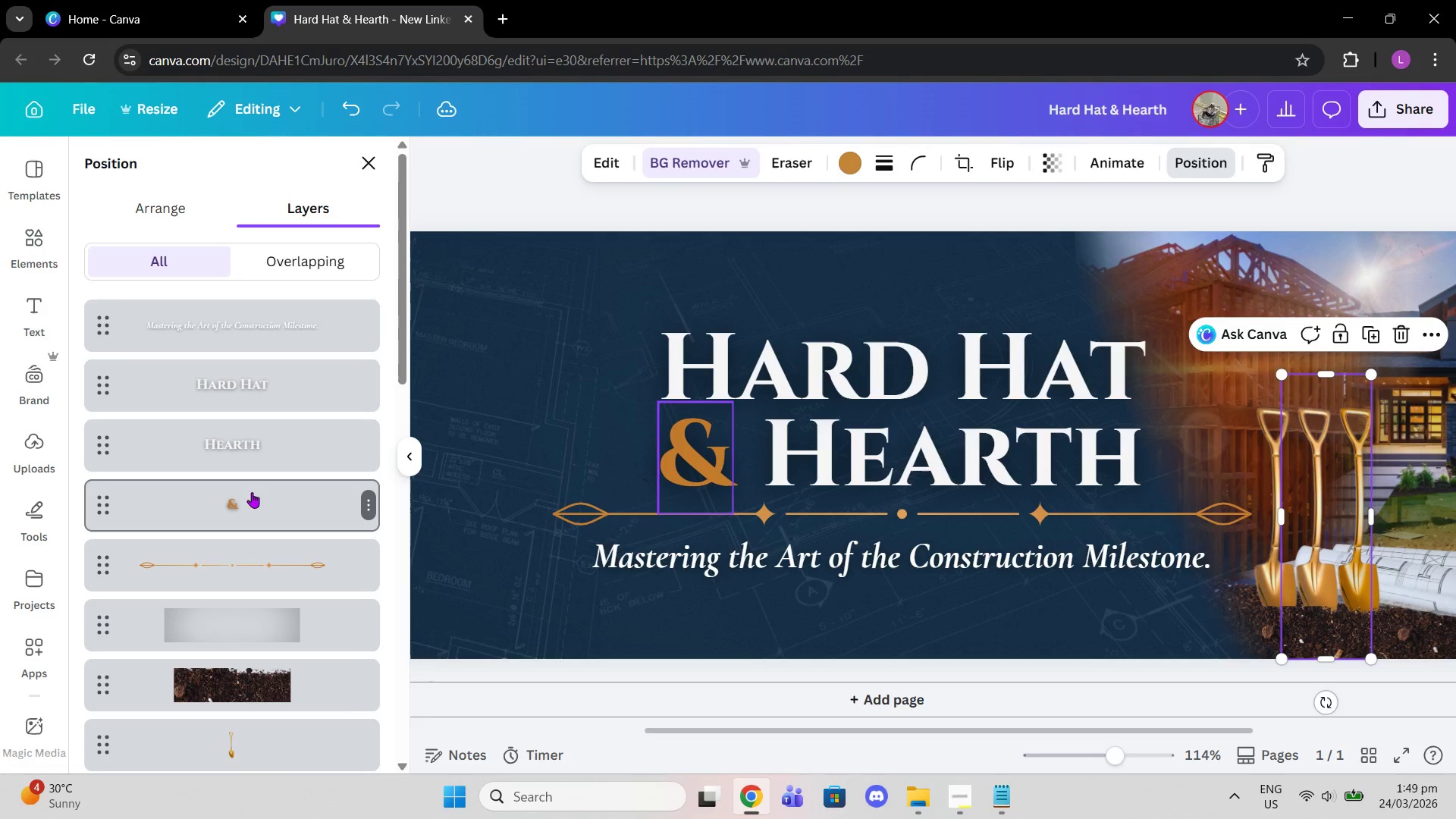 
scroll: coordinate [268, 668], scroll_direction: down, amount: 3.0
 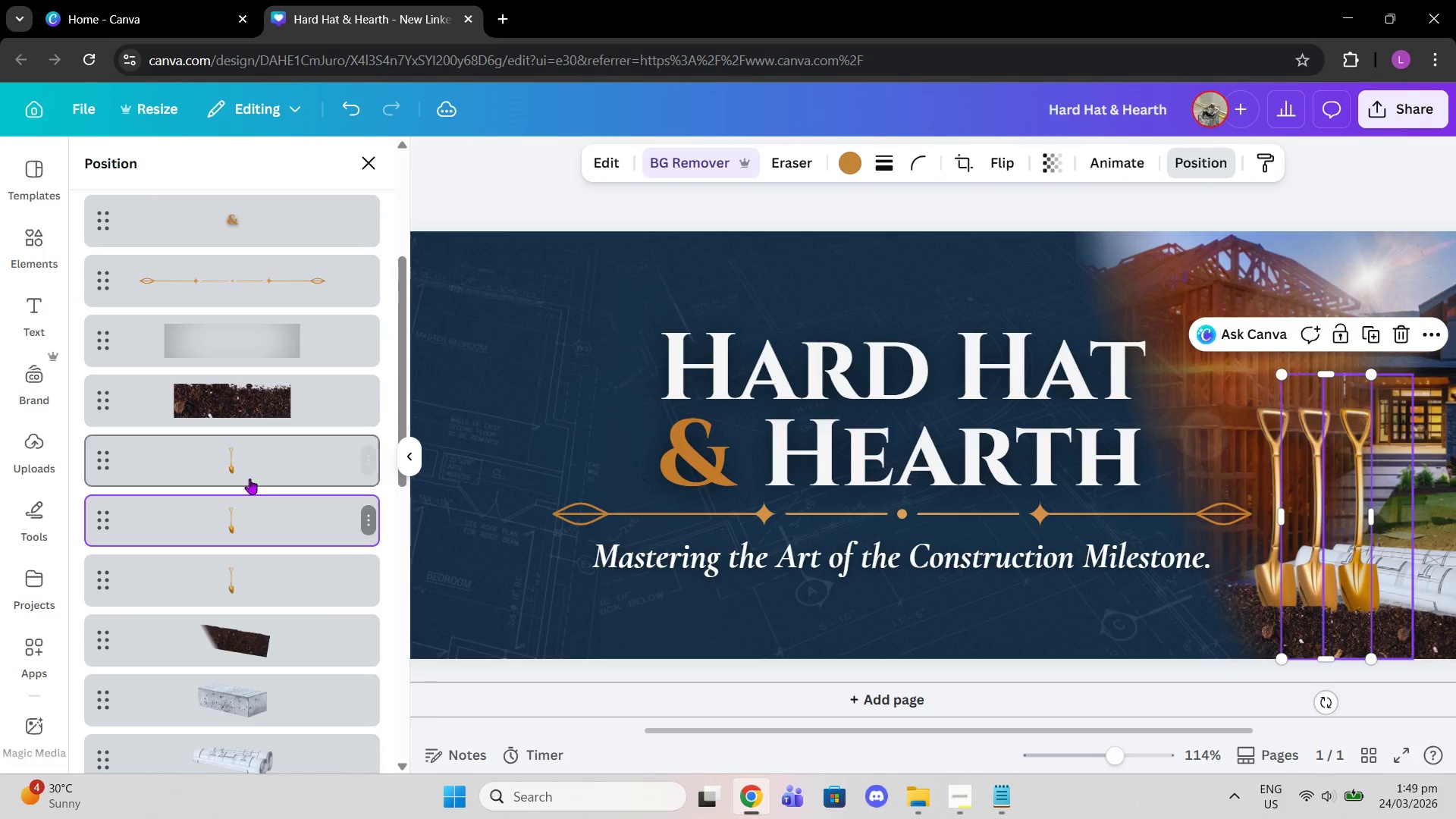 
left_click([249, 479])
 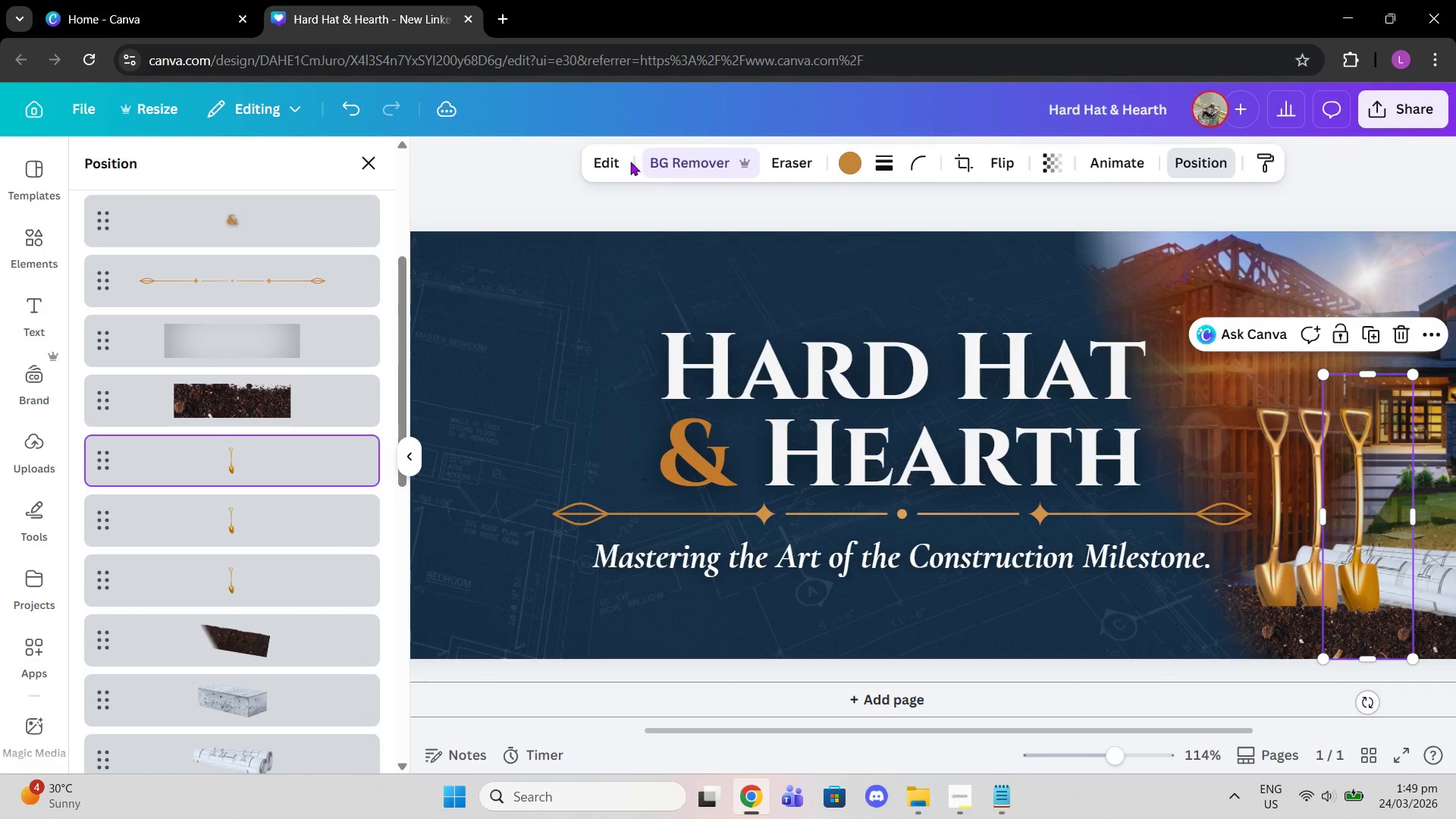 
left_click([617, 156])
 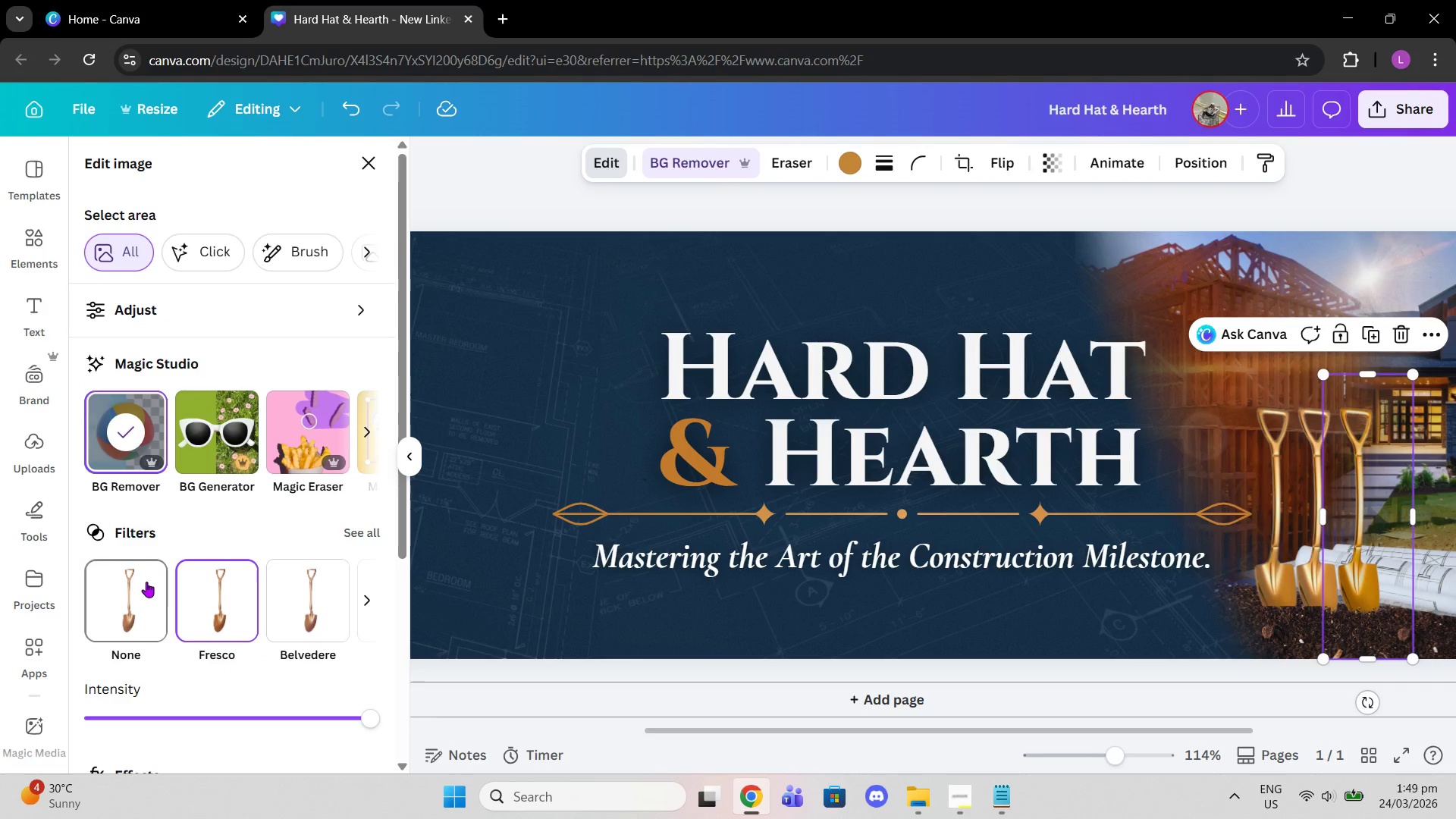 
left_click([128, 598])
 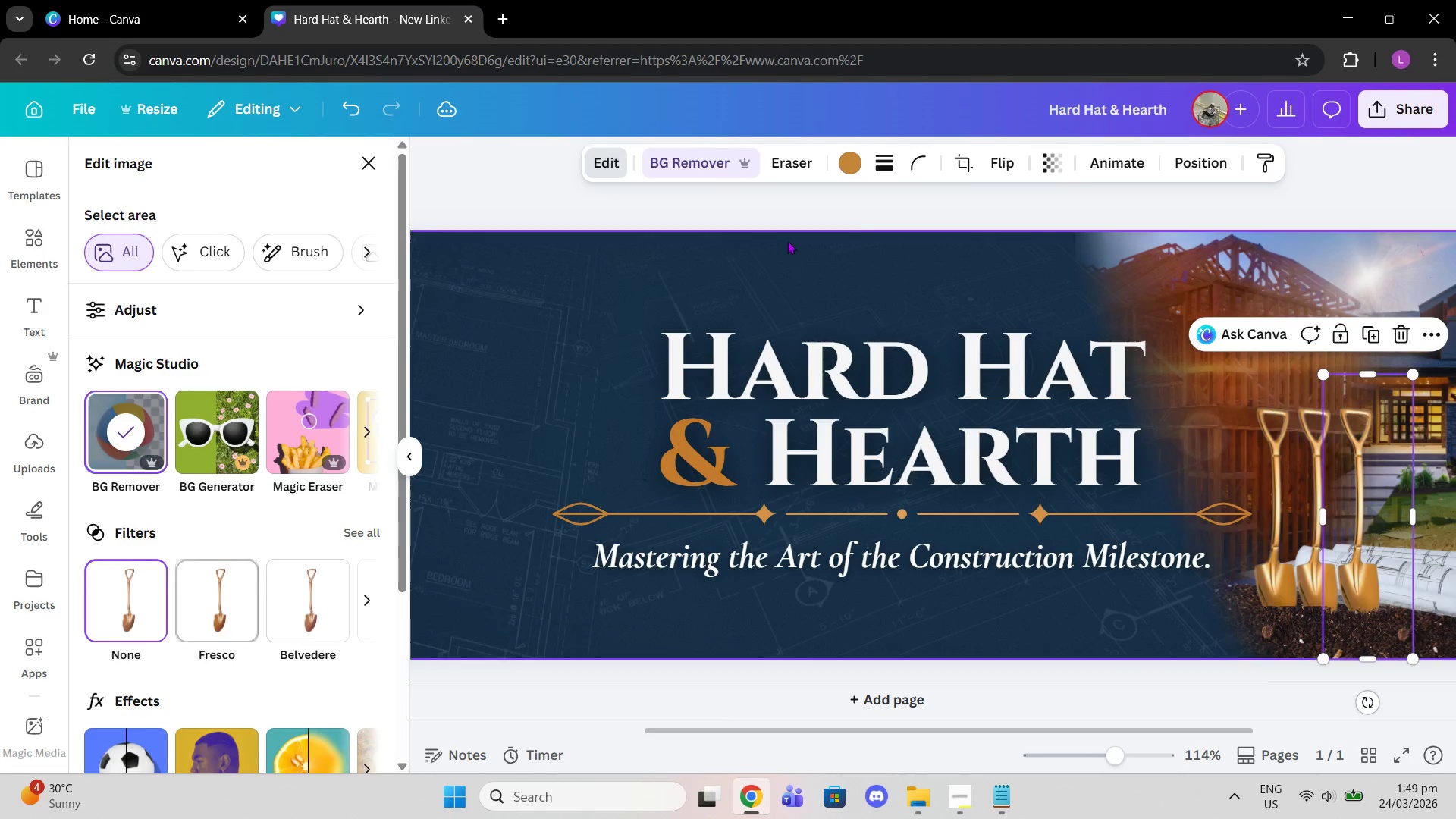 
left_click([1214, 158])
 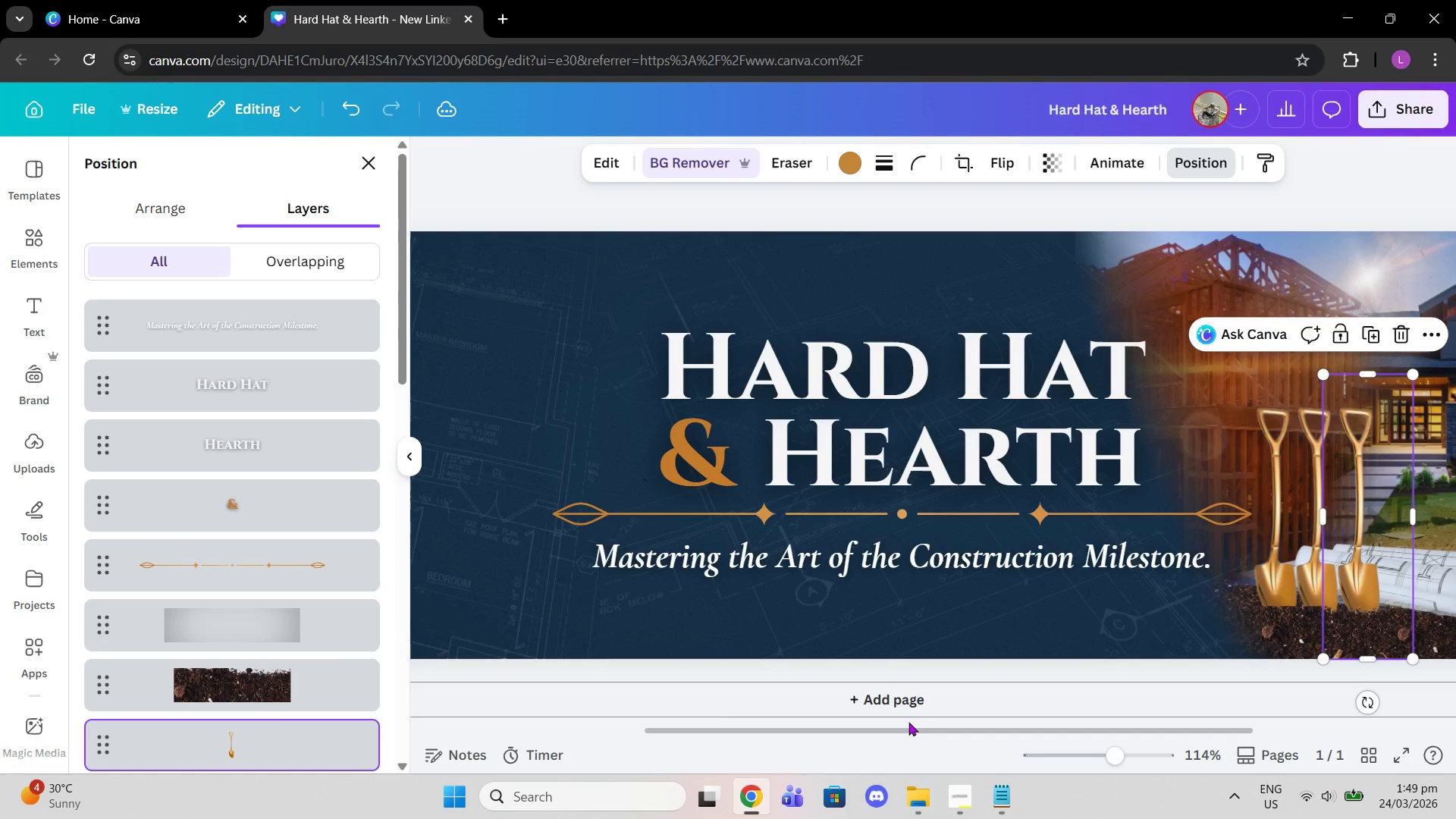 
left_click_drag(start_coordinate=[903, 731], to_coordinate=[1135, 724])
 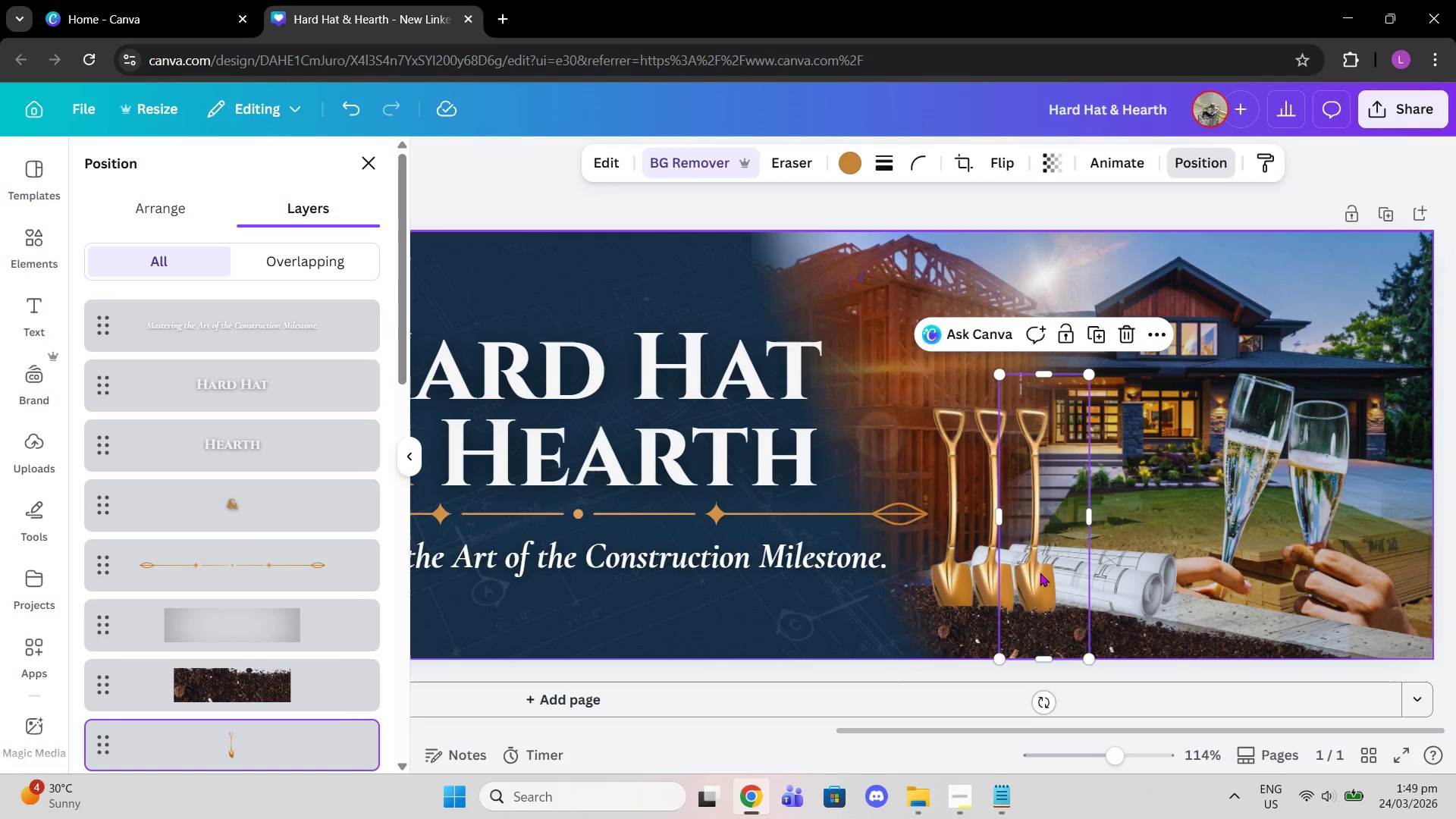 
left_click_drag(start_coordinate=[1038, 554], to_coordinate=[1046, 559])
 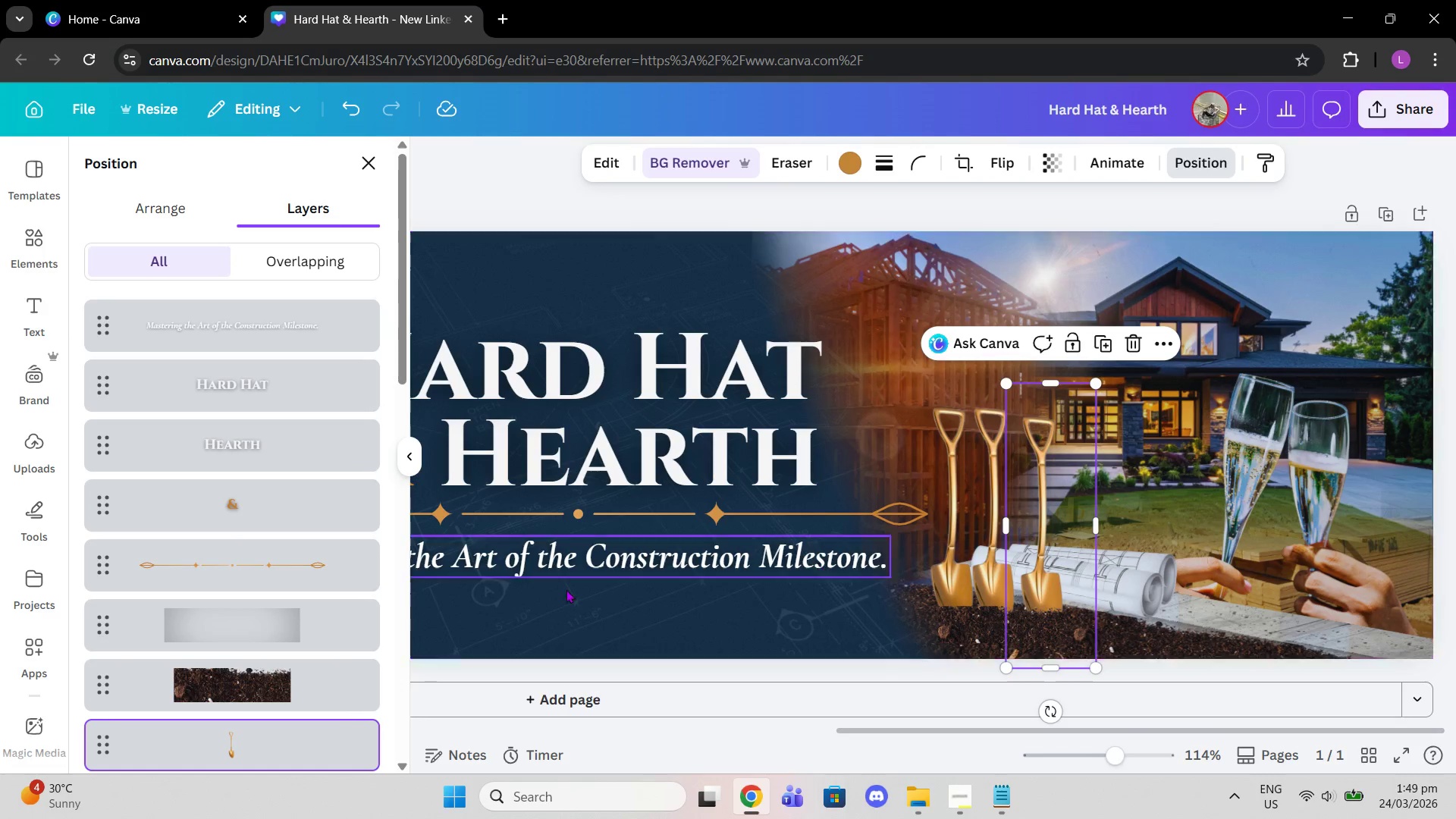 
scroll: coordinate [331, 610], scroll_direction: down, amount: 1.0
 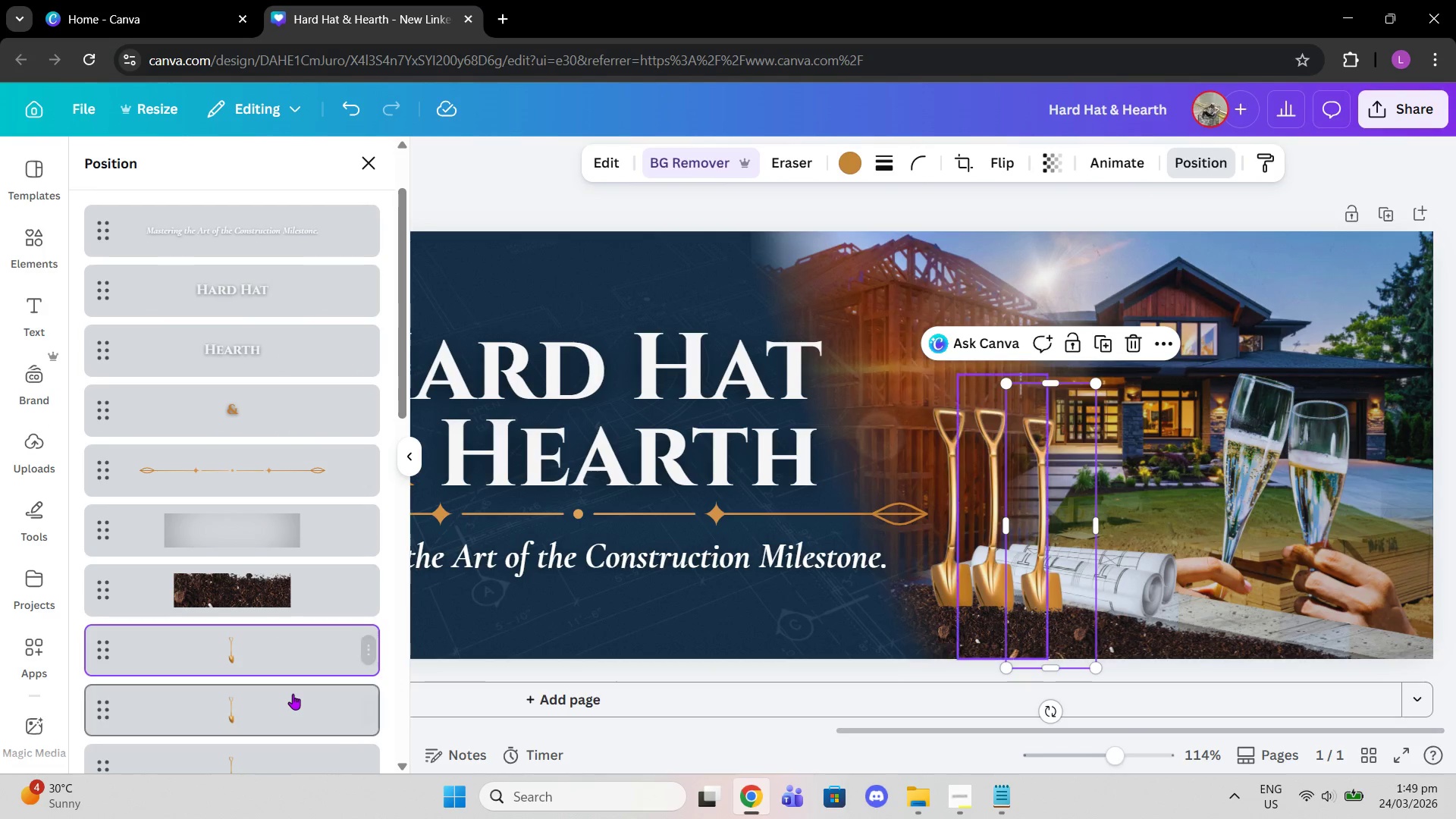 
left_click([293, 694])
 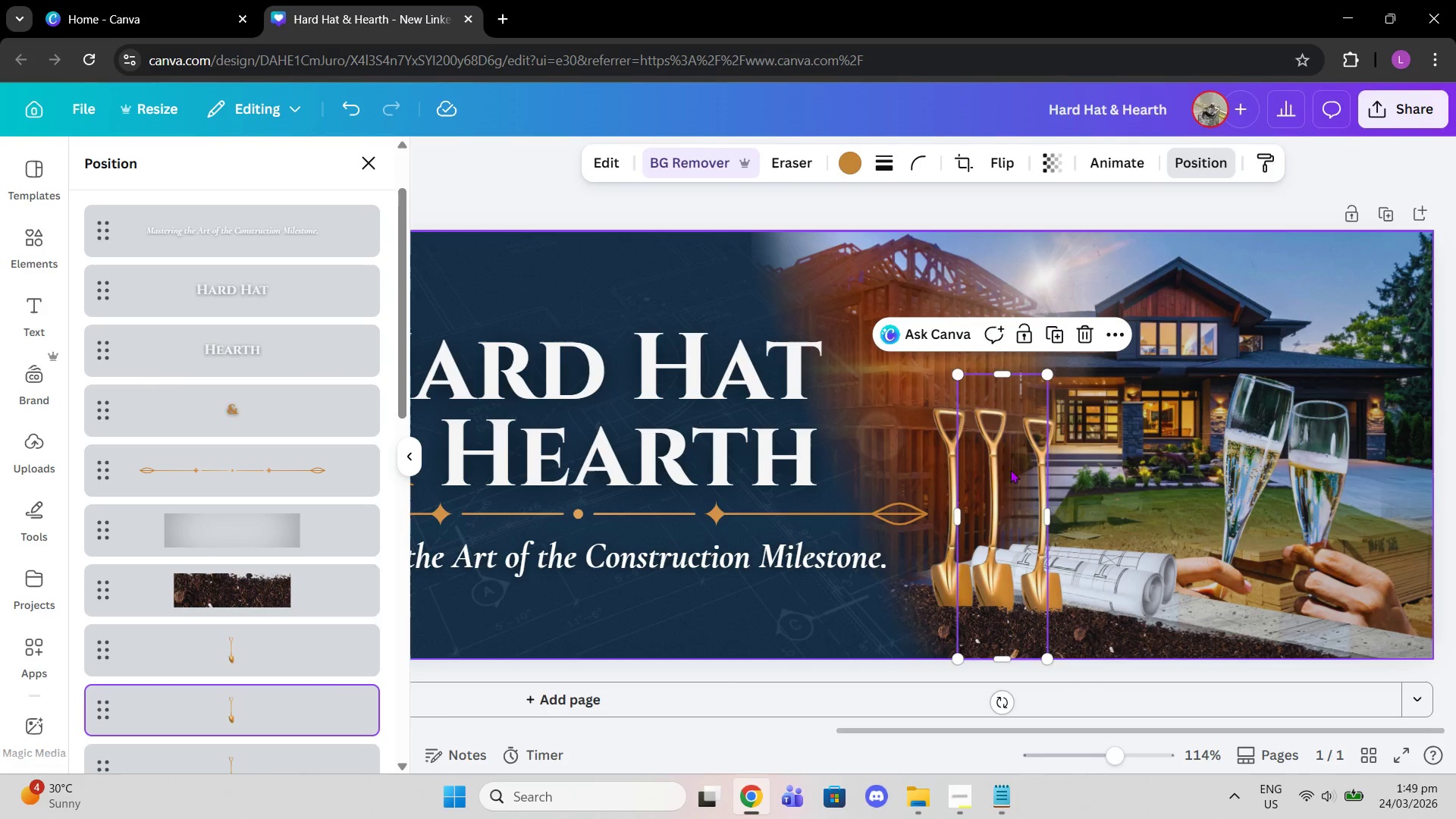 
left_click_drag(start_coordinate=[999, 471], to_coordinate=[1003, 476])
 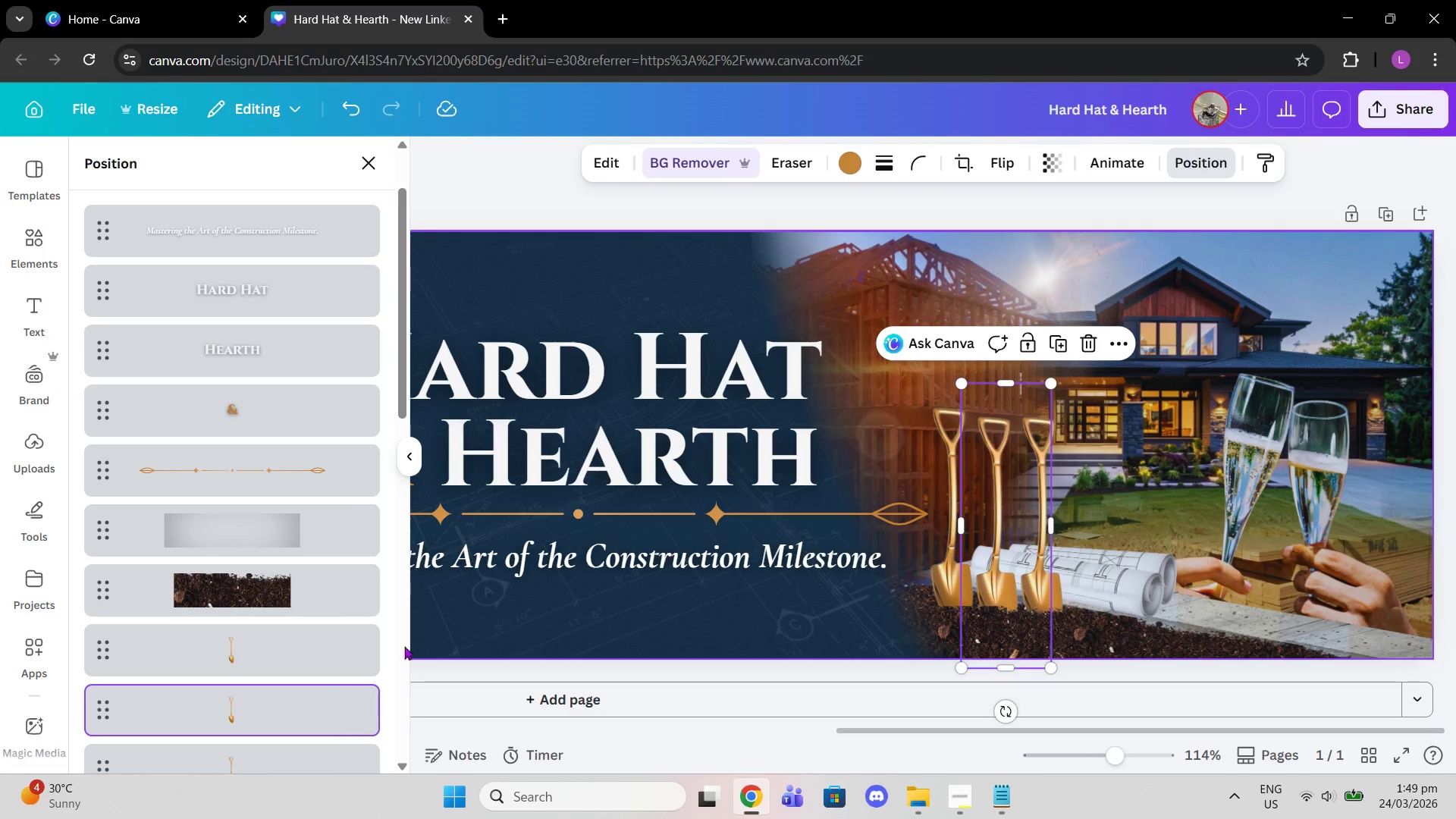 
left_click([278, 666])
 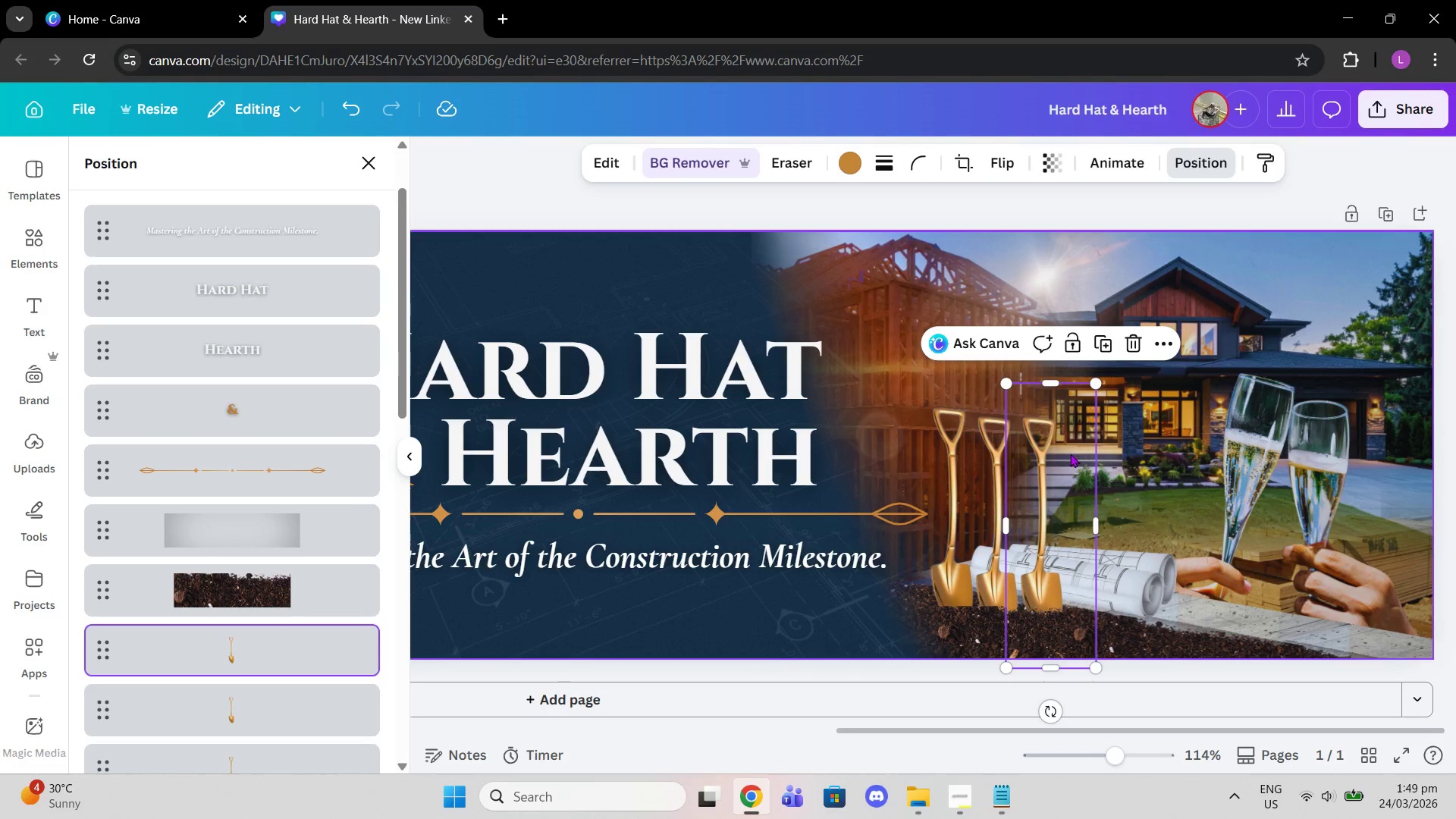 
left_click_drag(start_coordinate=[1070, 454], to_coordinate=[1070, 462])
 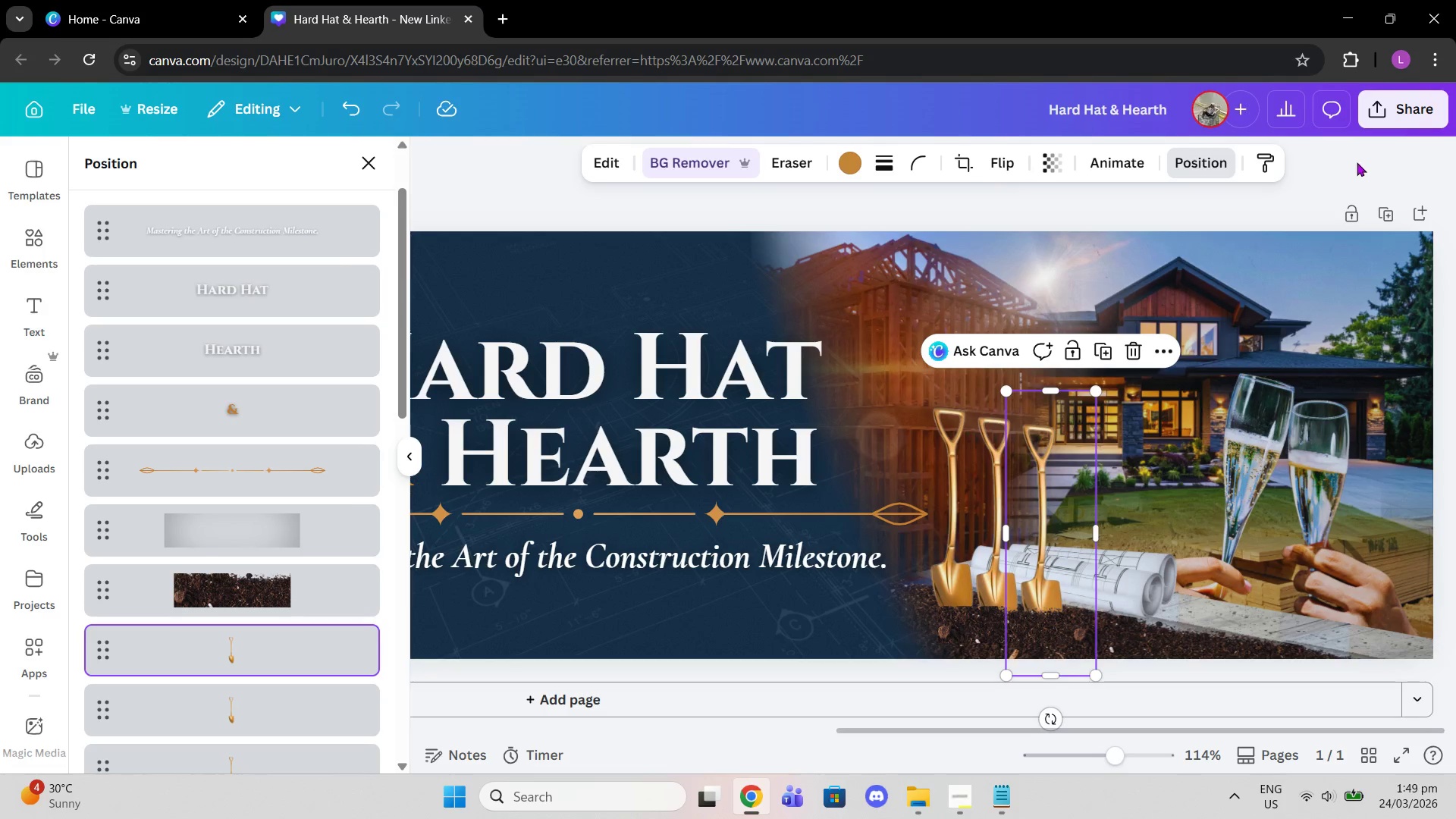 
double_click([1357, 162])
 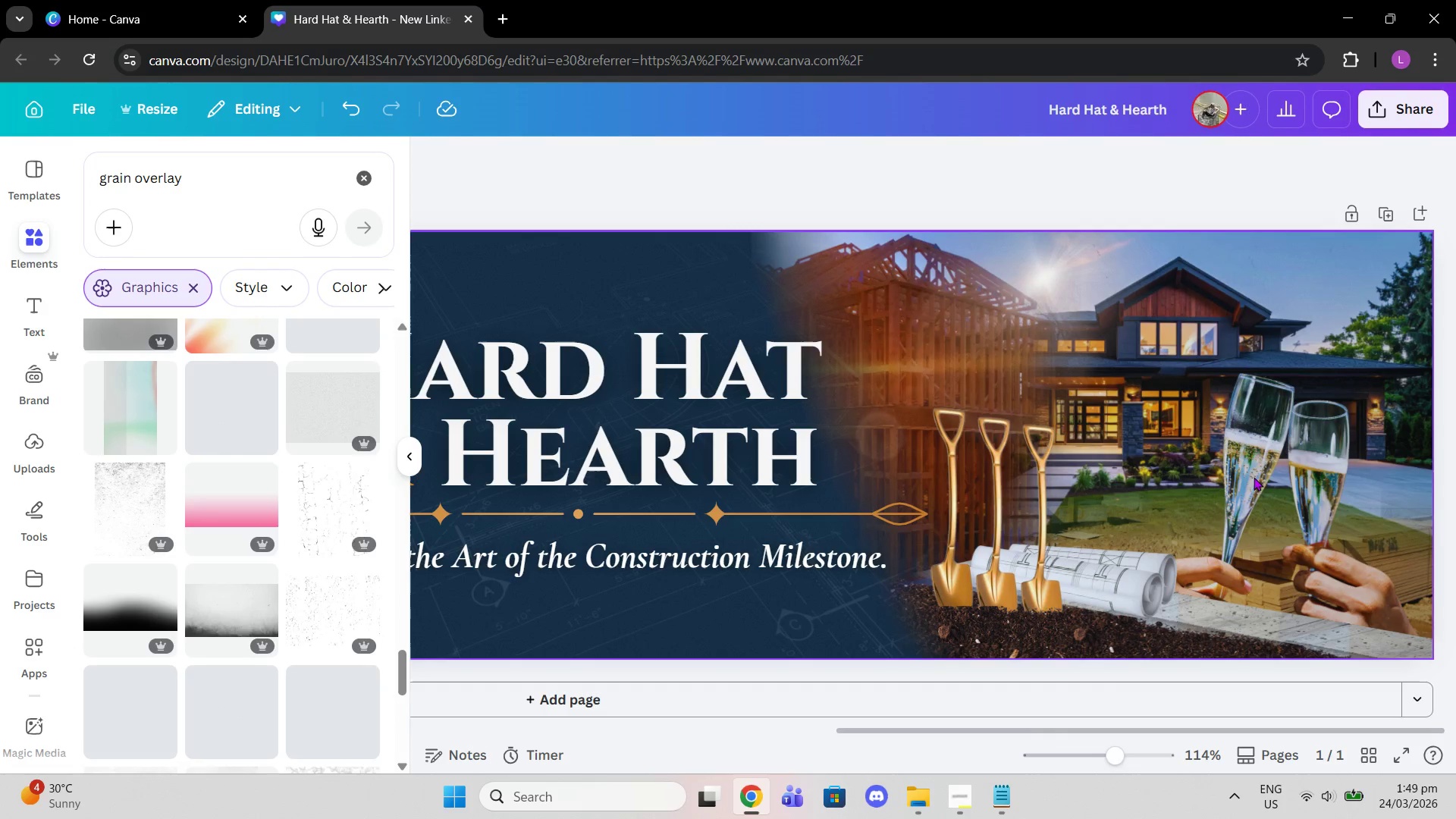 
left_click([1234, 495])
 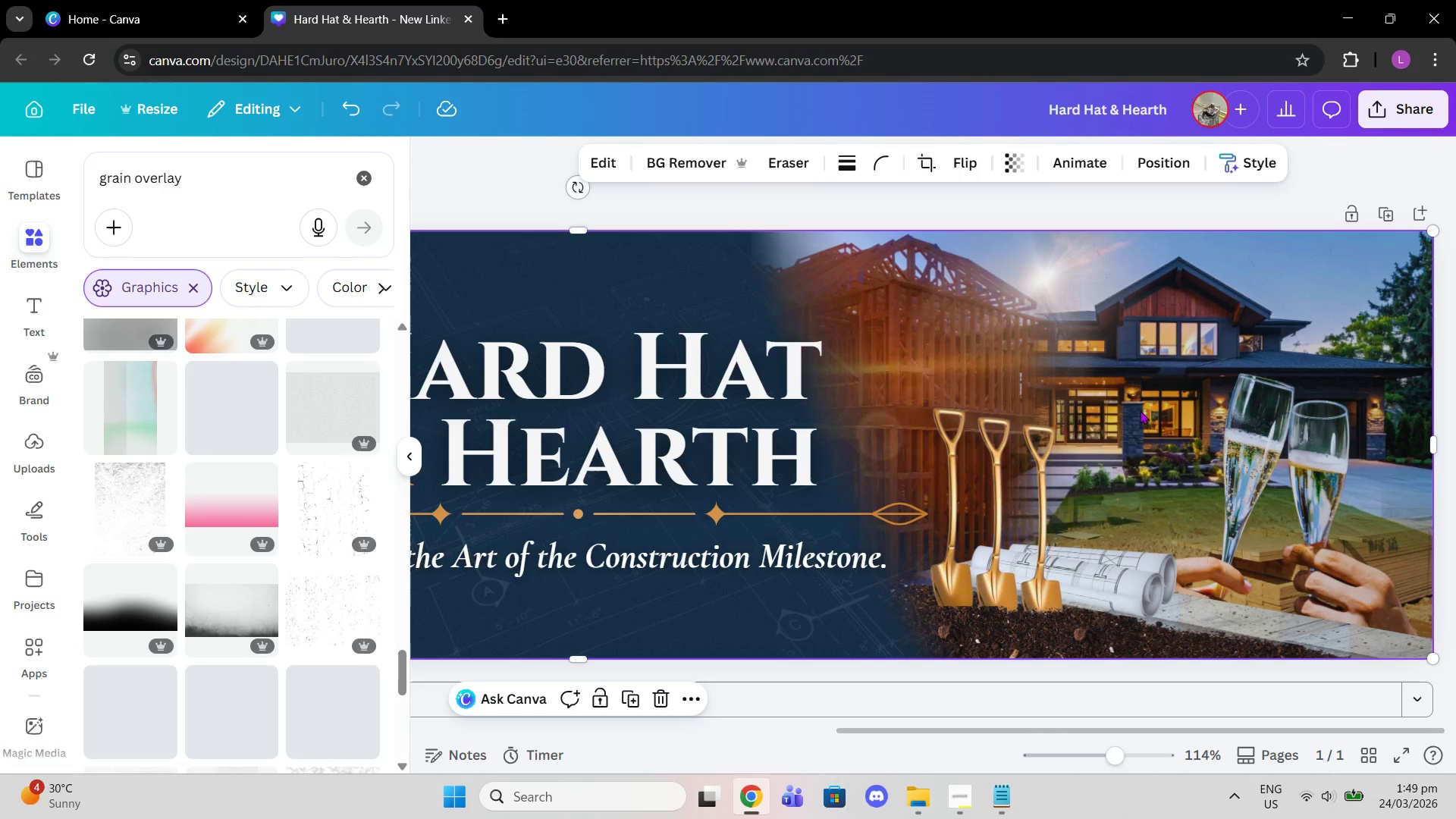 
left_click([1110, 362])
 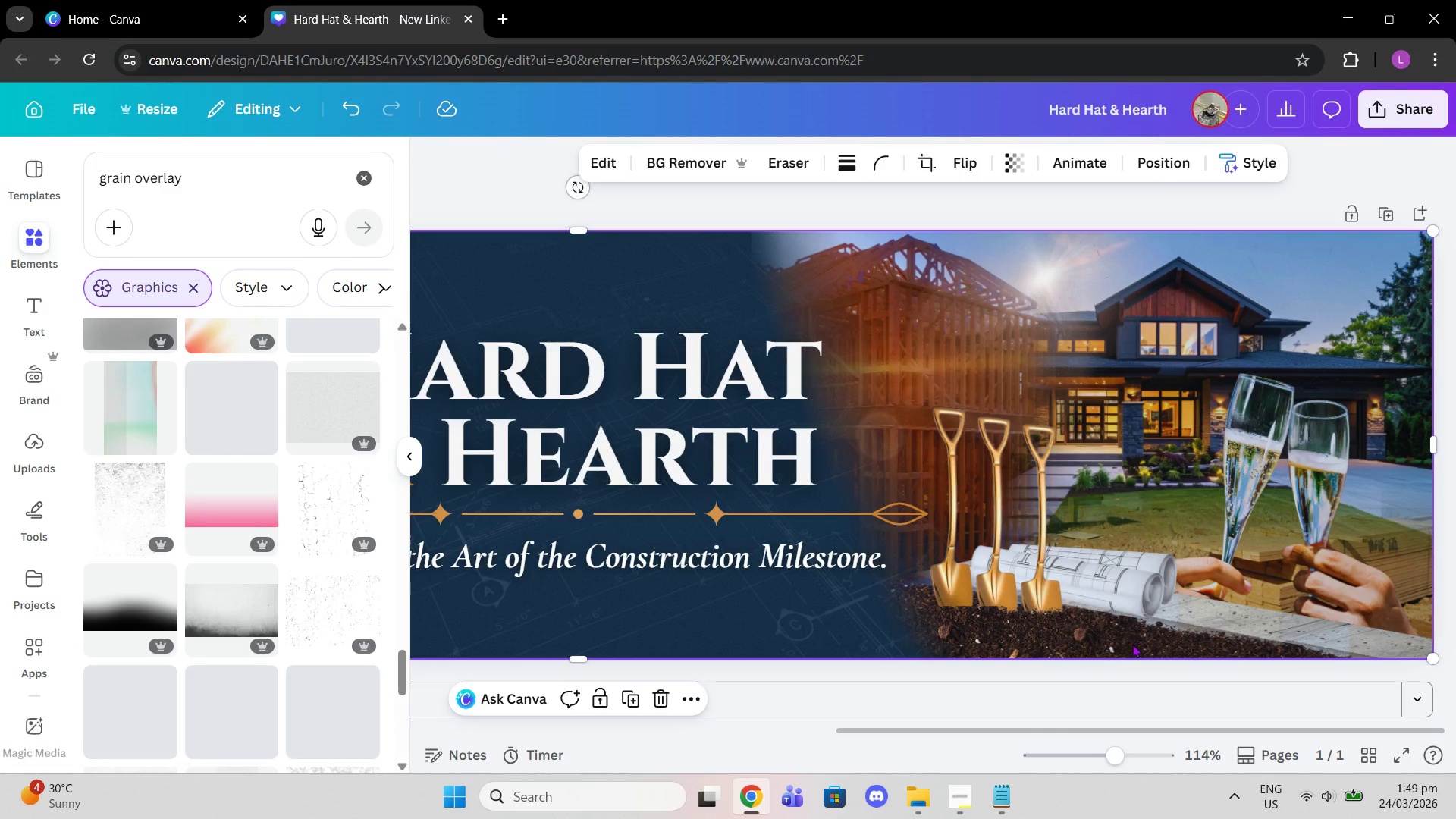 
key(Delete)
 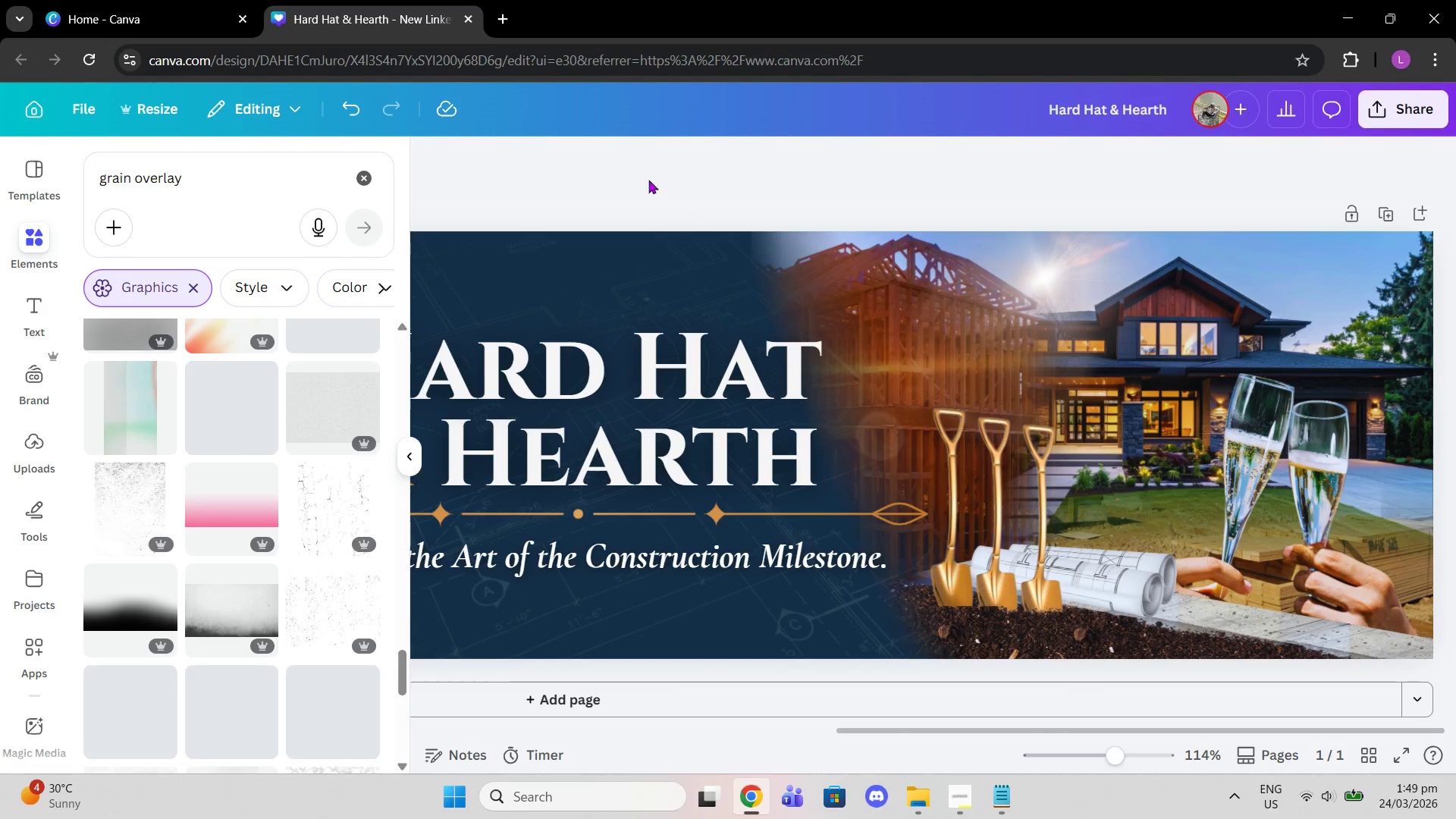 
scroll: coordinate [256, 519], scroll_direction: down, amount: 12.0
 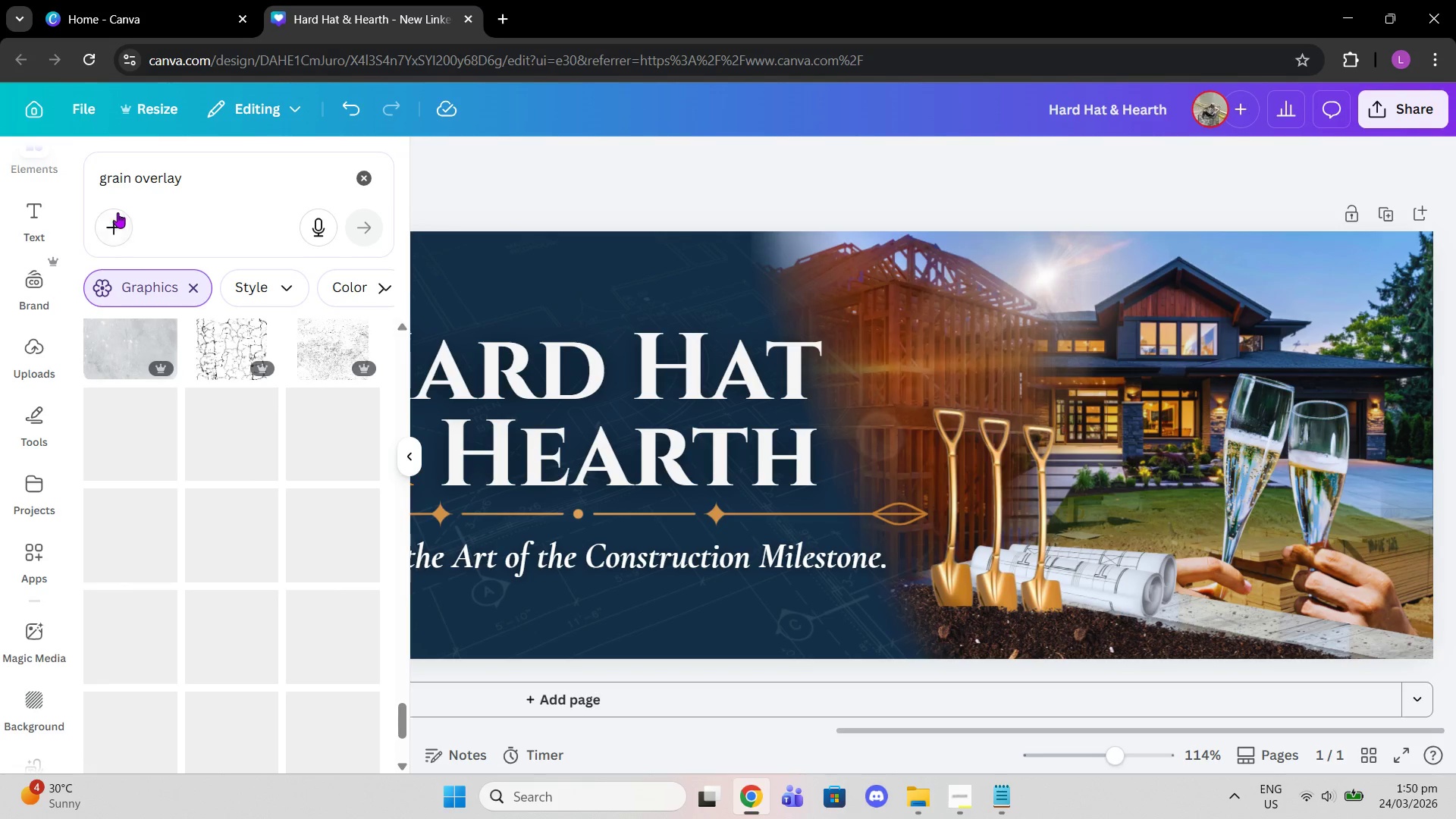 
left_click([97, 189])
 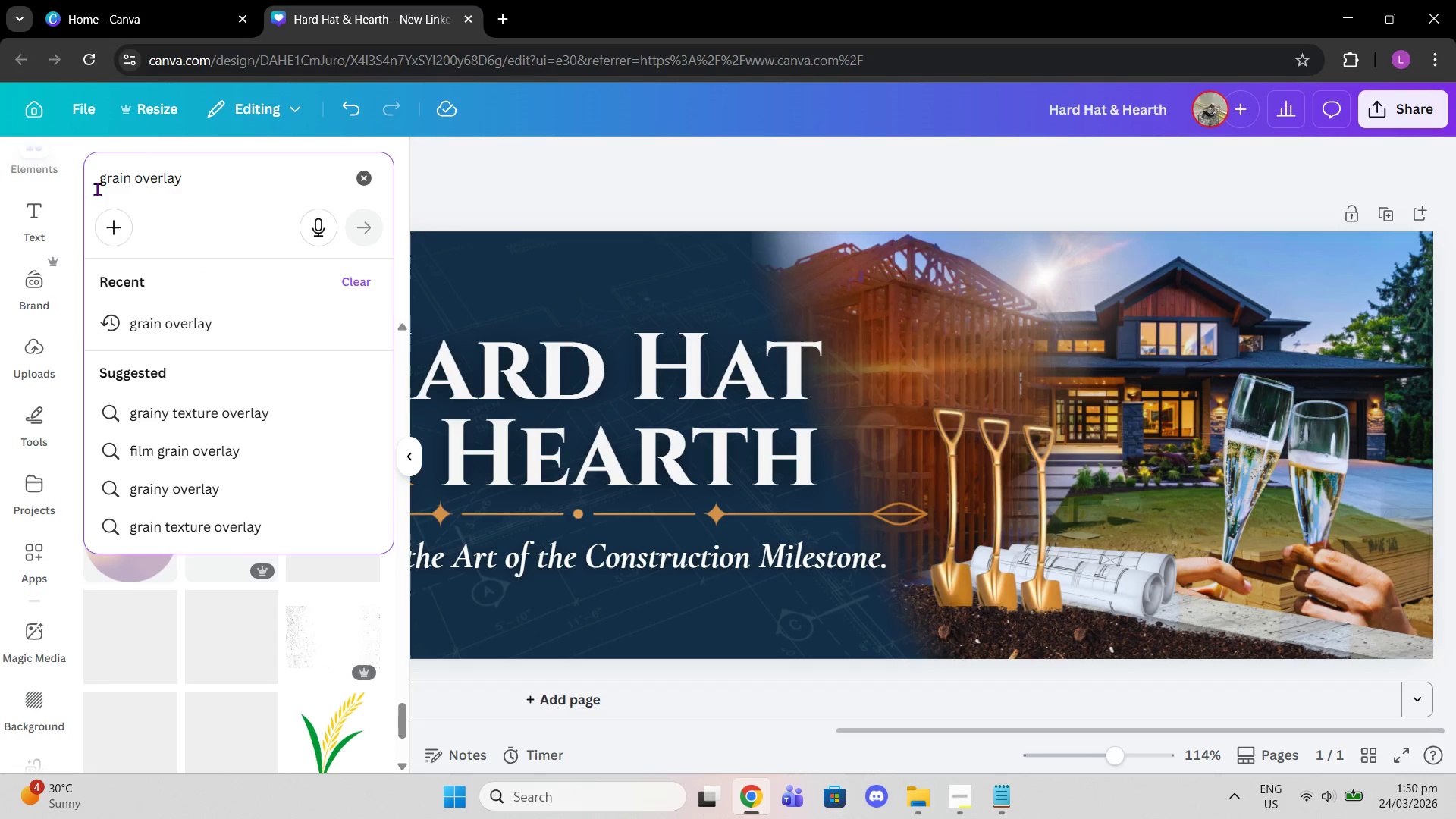 
type(light )
 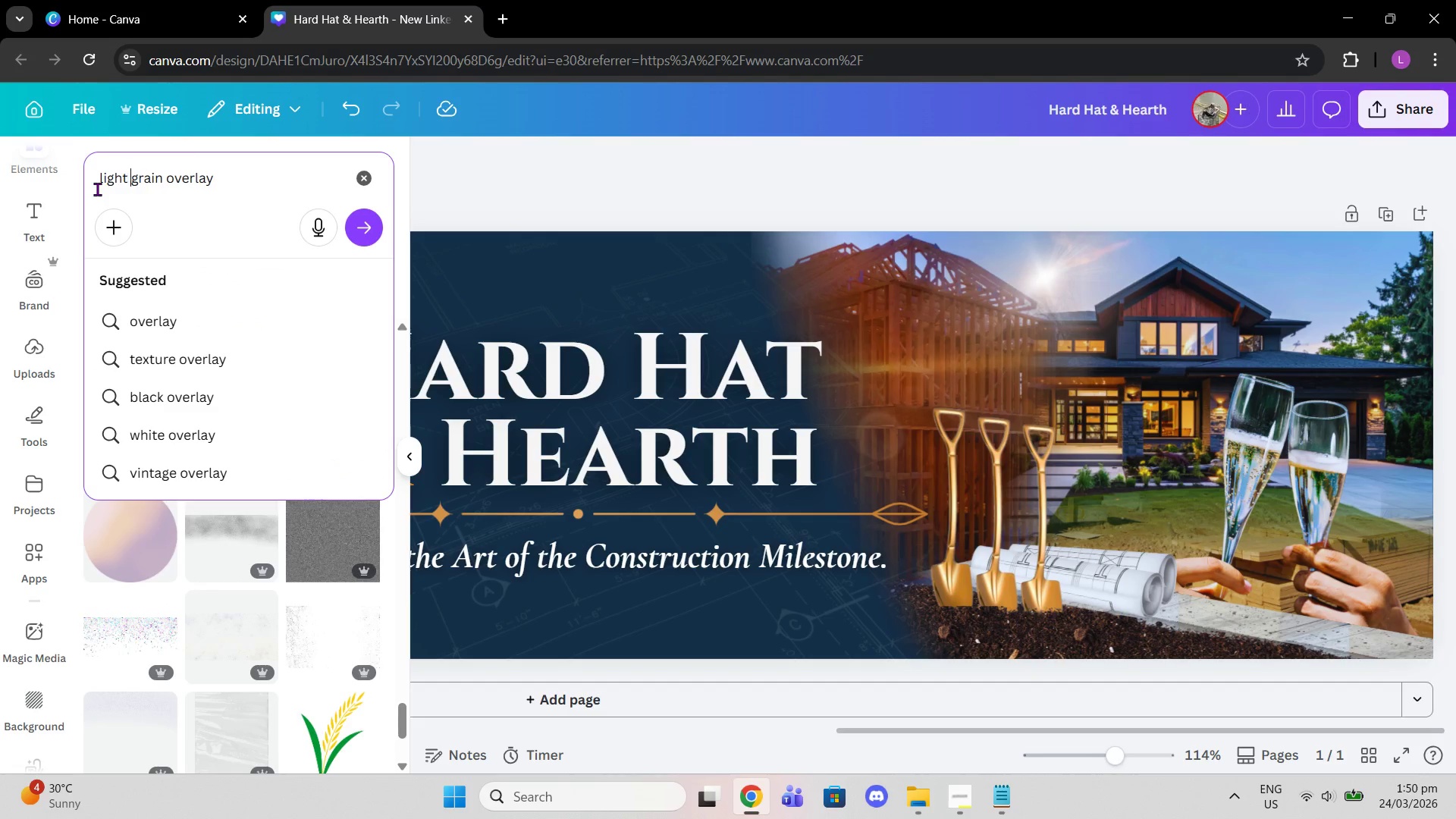 
key(Enter)
 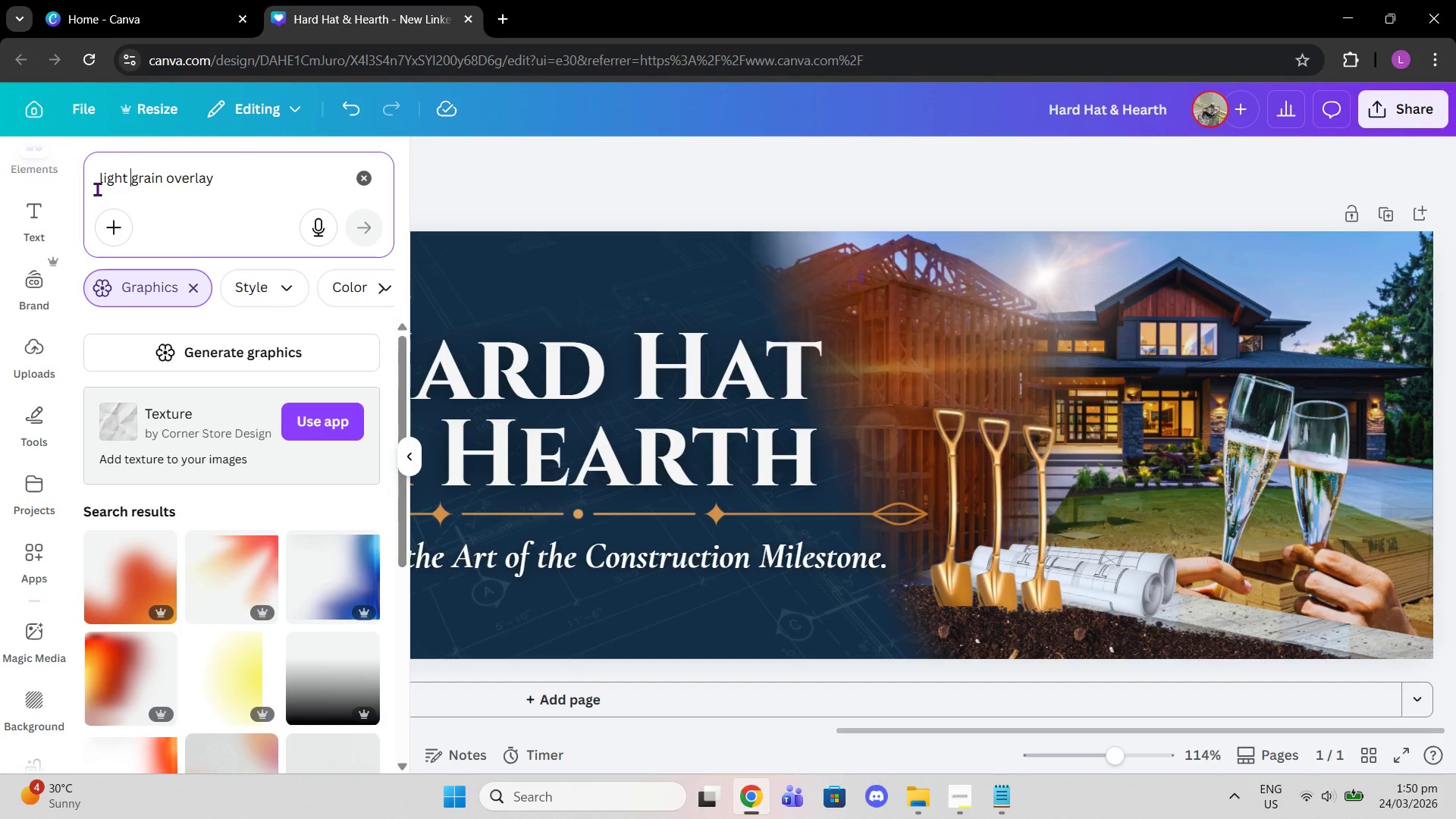 
scroll: coordinate [152, 501], scroll_direction: down, amount: 4.0
 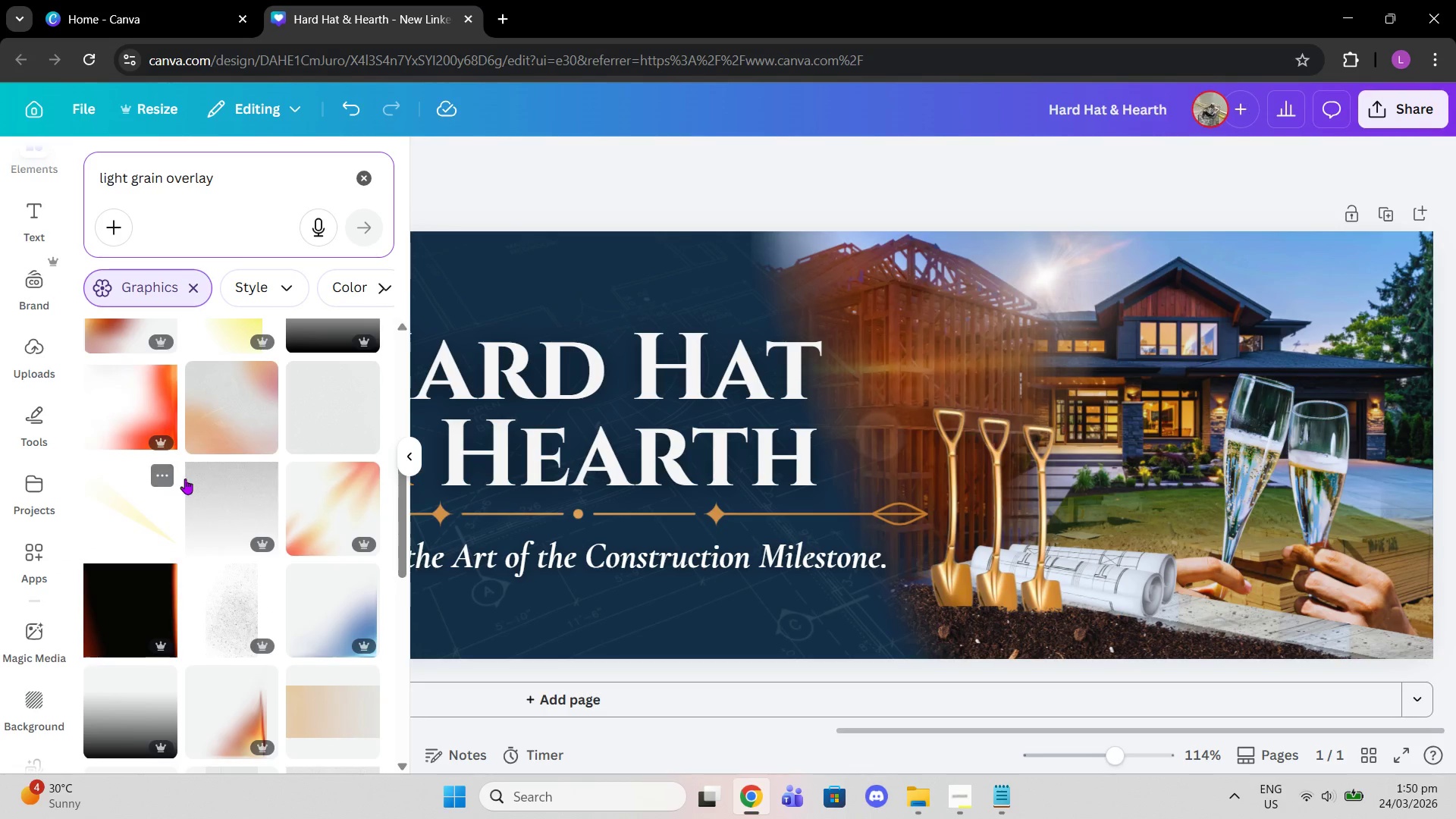 
left_click([221, 504])
 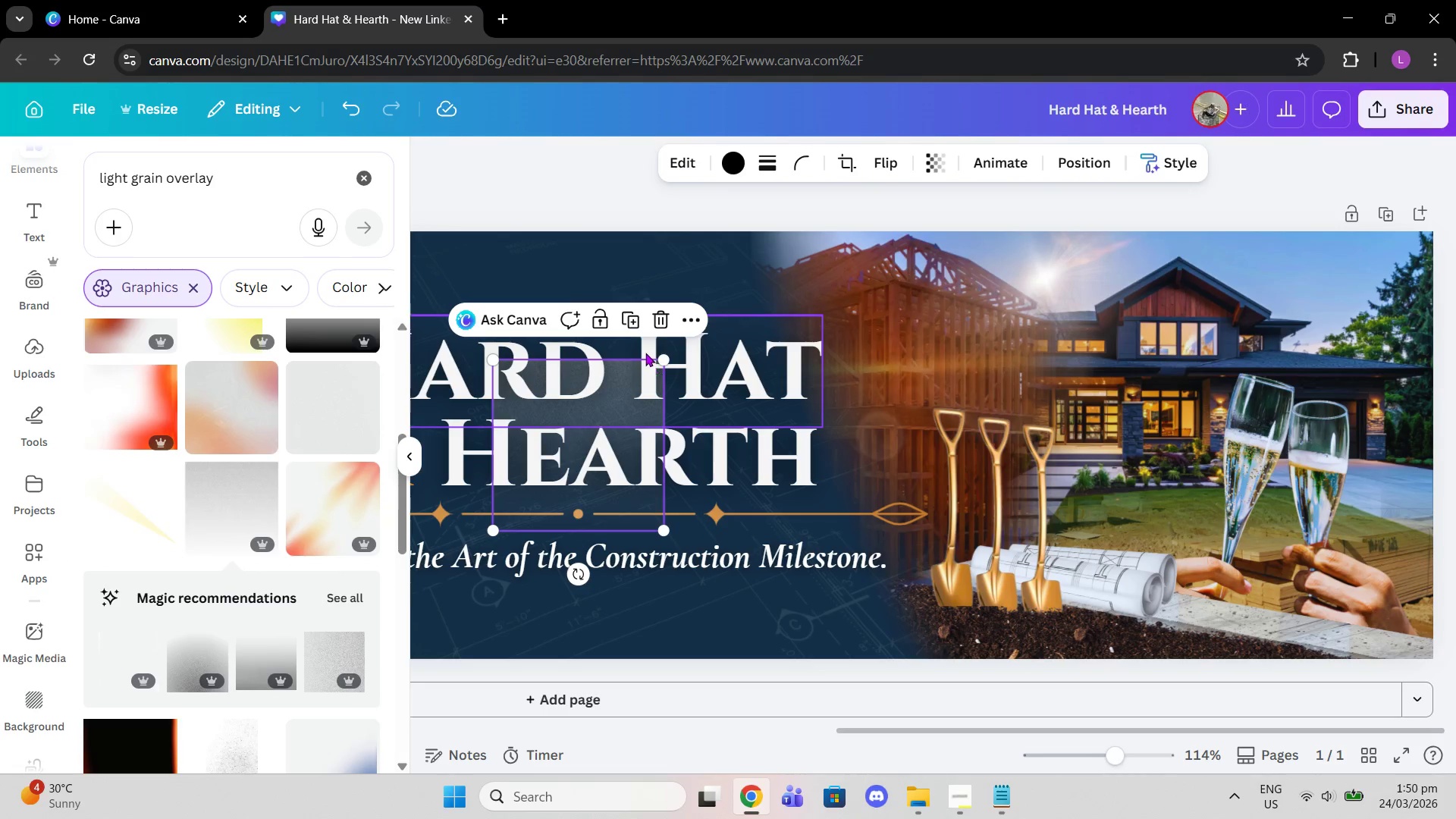 
left_click_drag(start_coordinate=[631, 391], to_coordinate=[792, 573])
 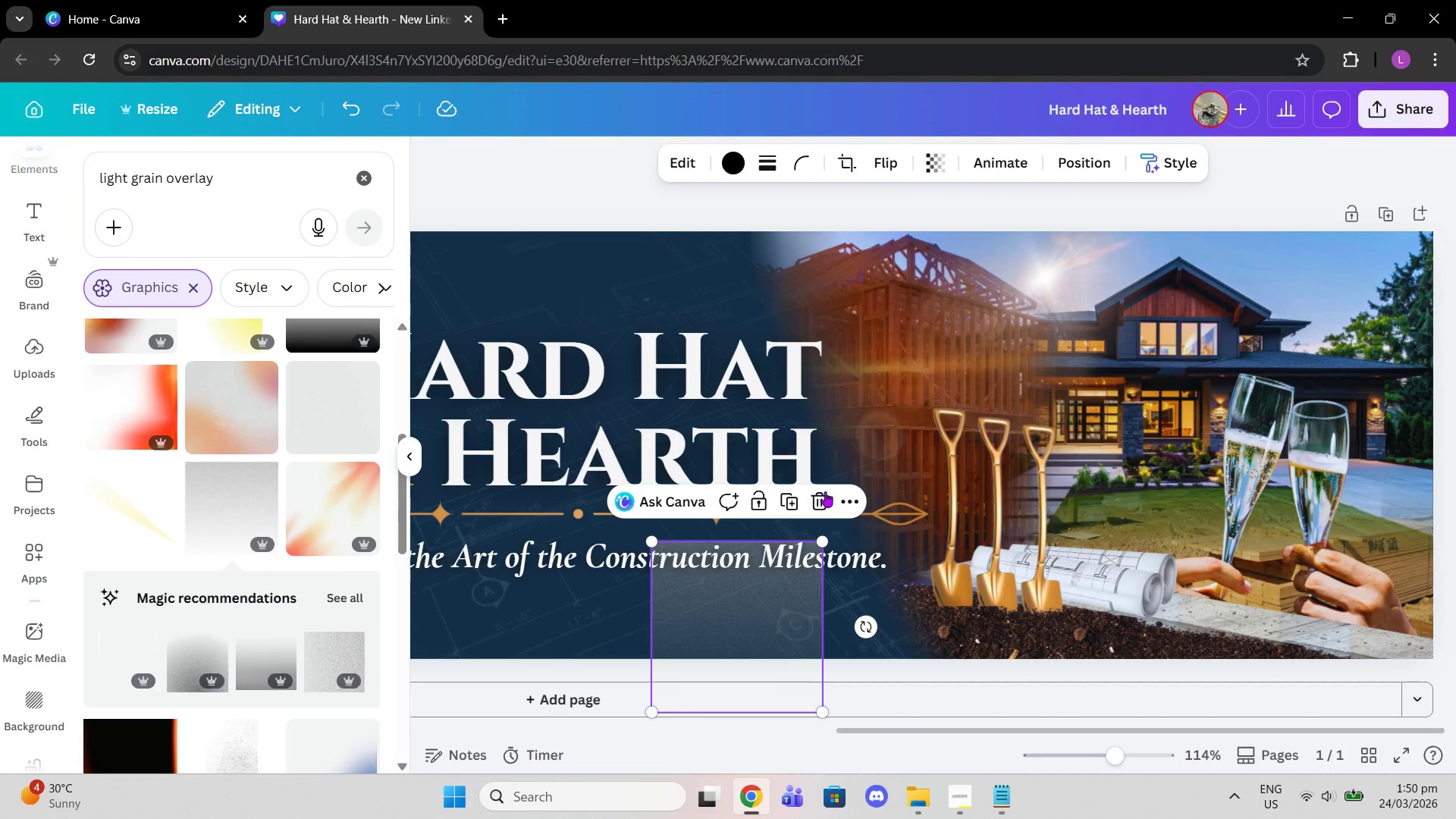 
left_click([824, 491])
 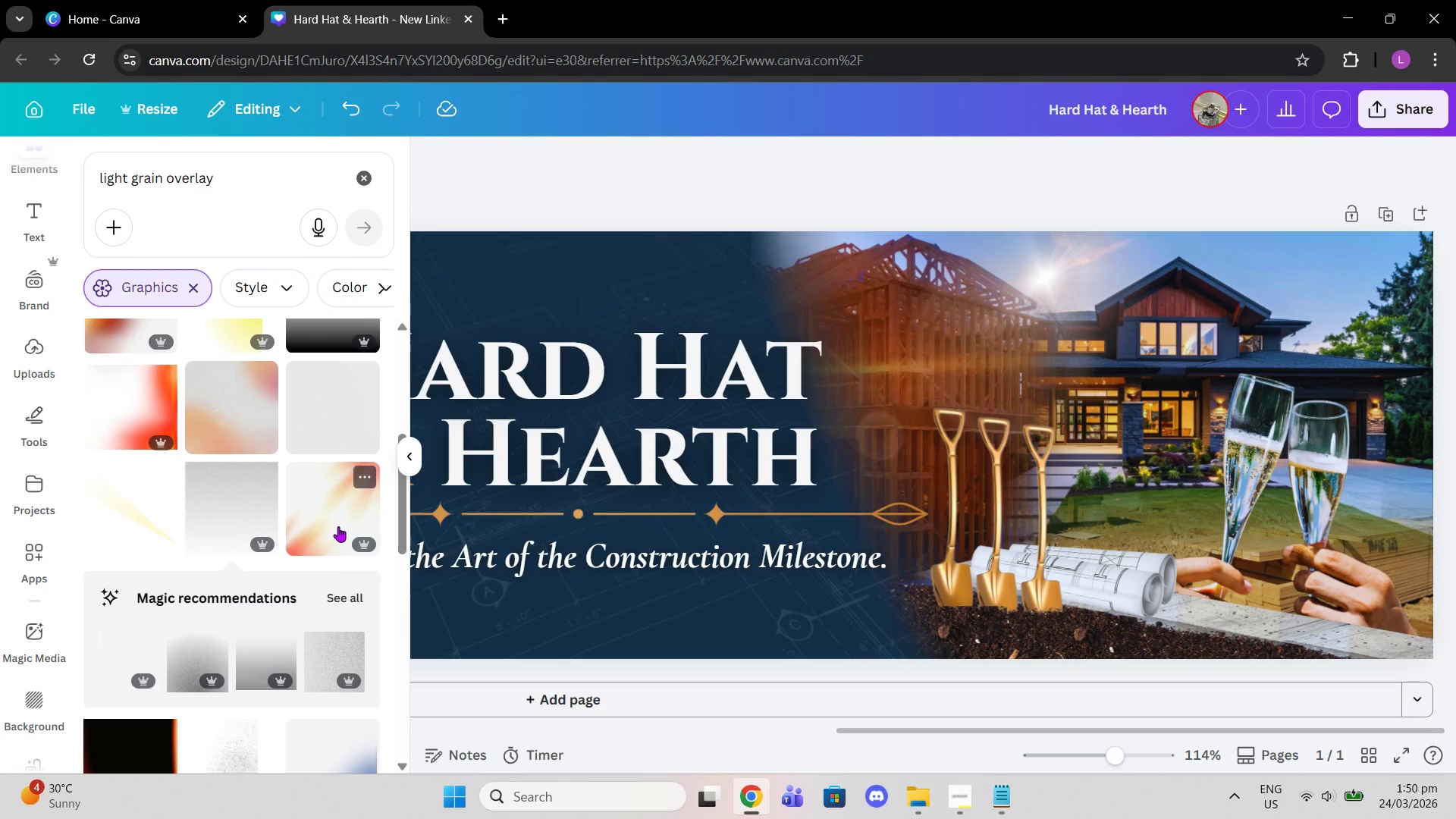 
scroll: coordinate [339, 528], scroll_direction: up, amount: 3.0
 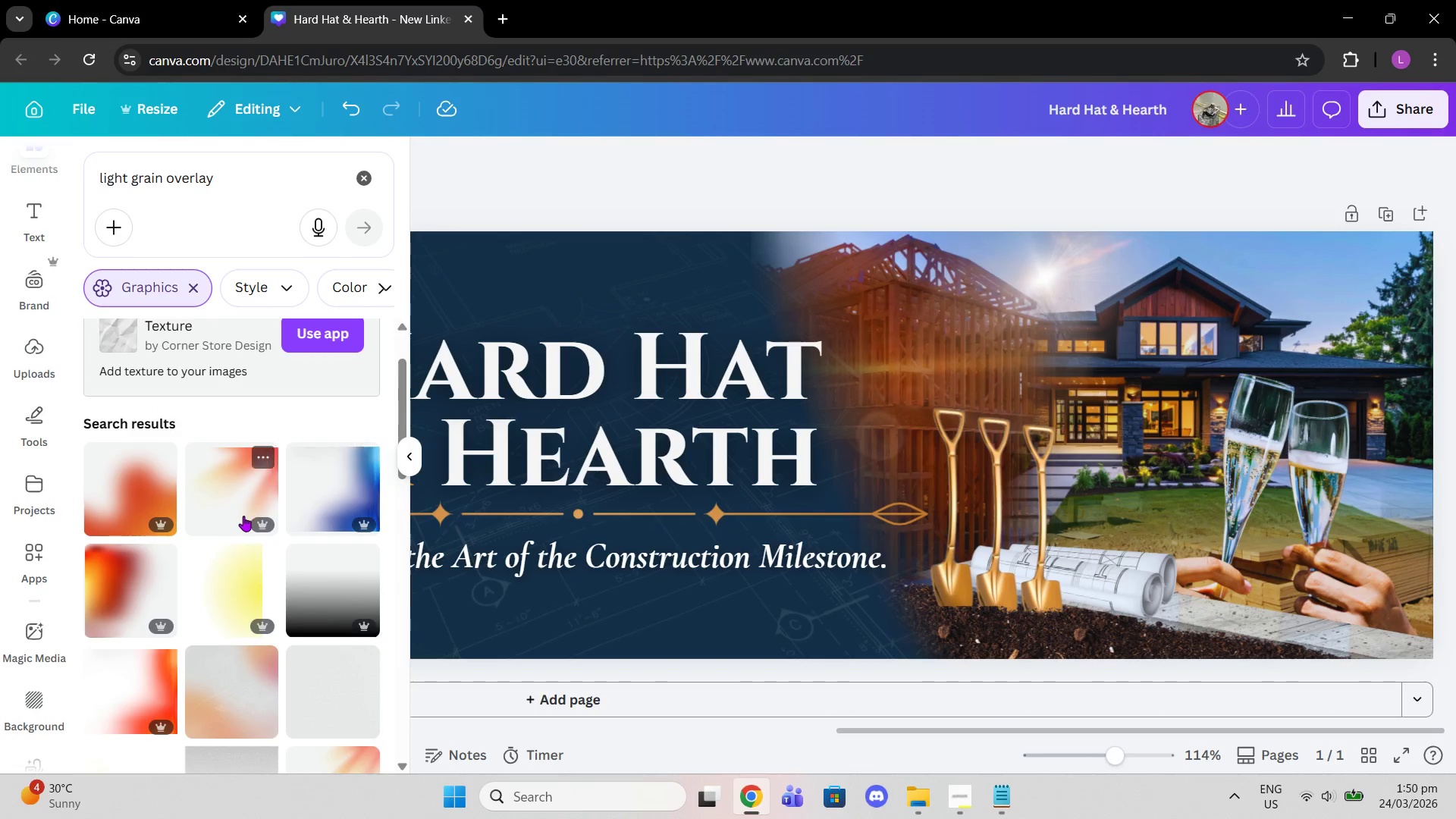 
scroll: coordinate [243, 516], scroll_direction: down, amount: 1.0
 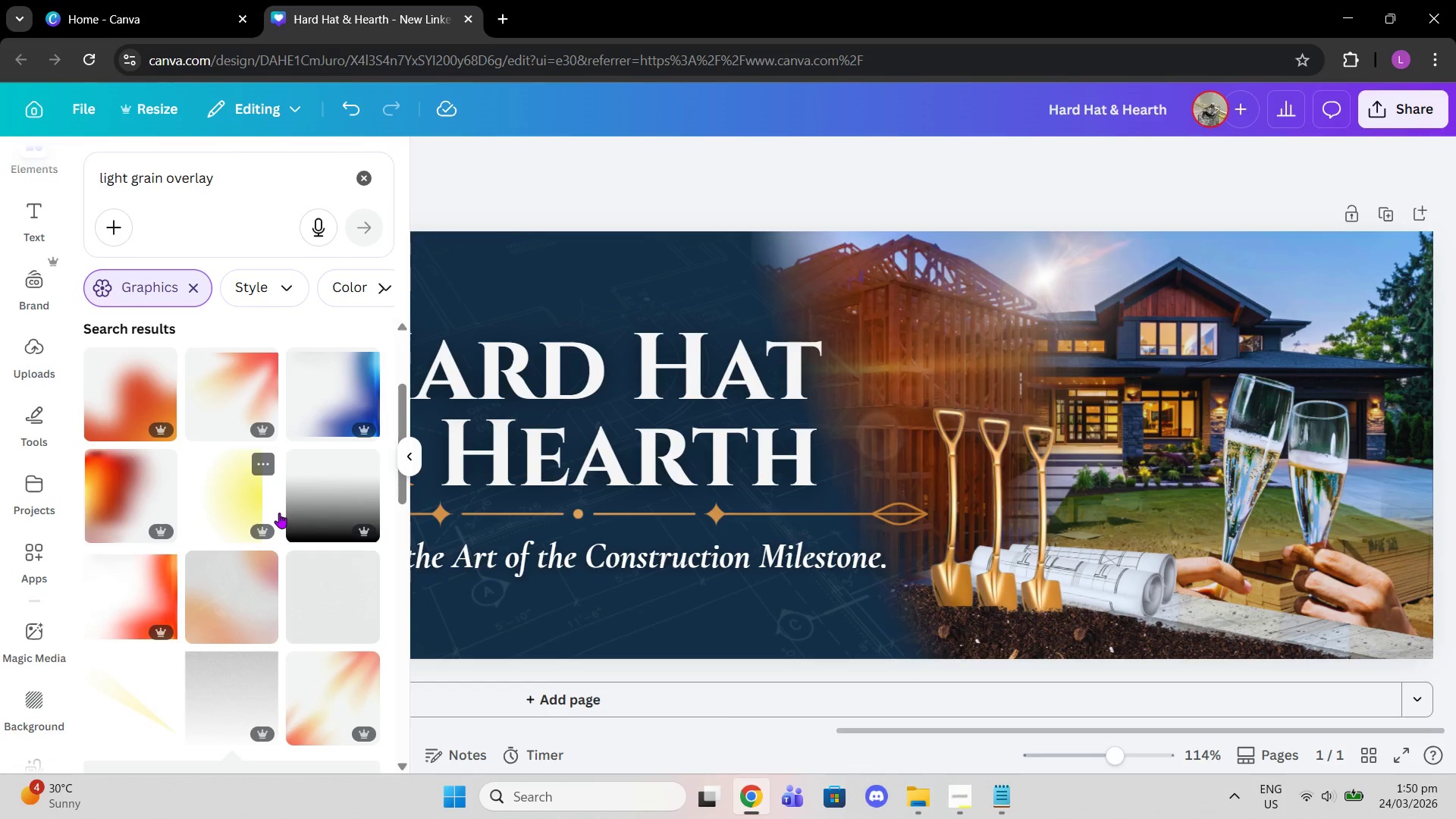 
left_click([318, 507])
 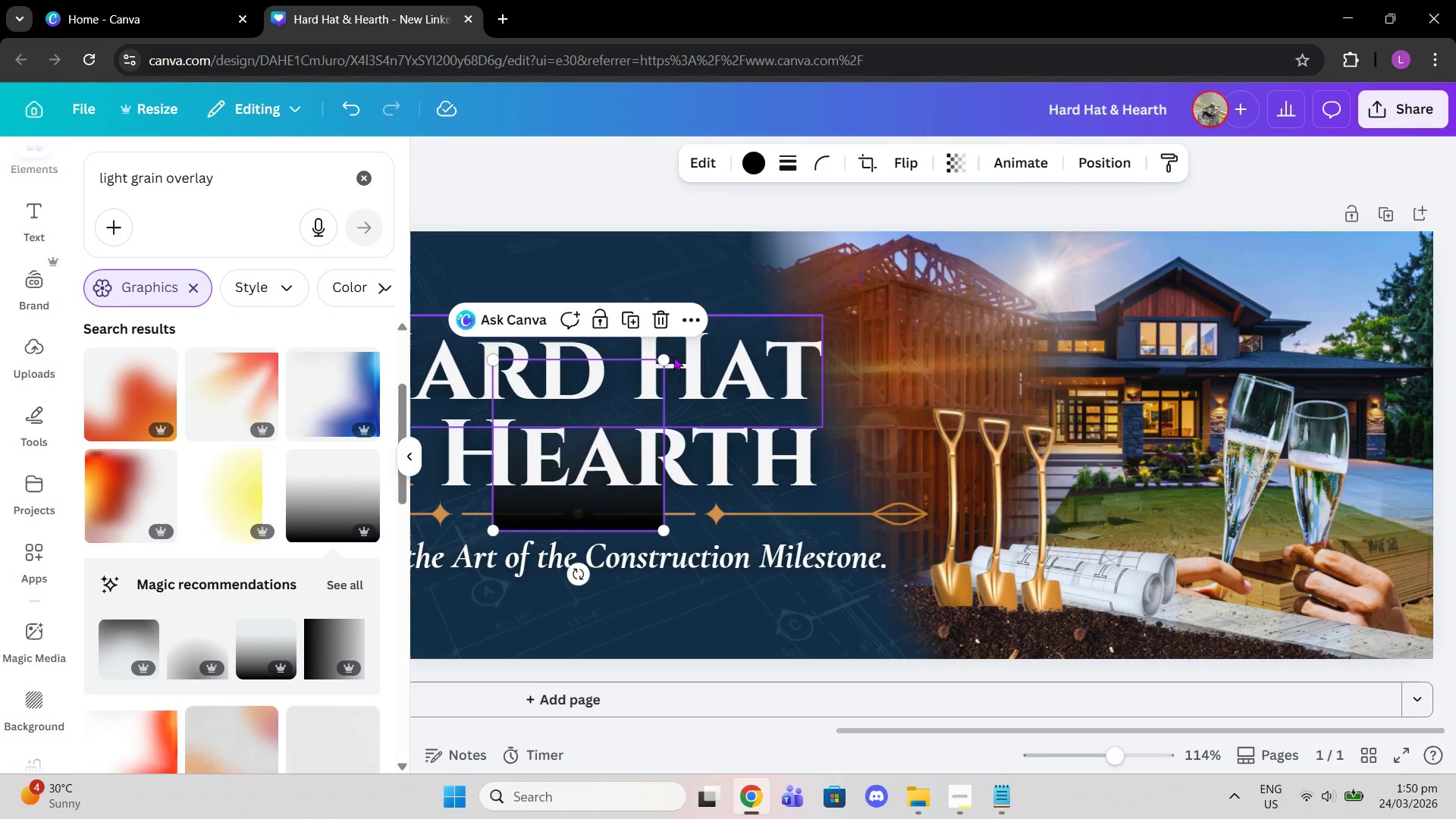 
left_click([667, 314])
 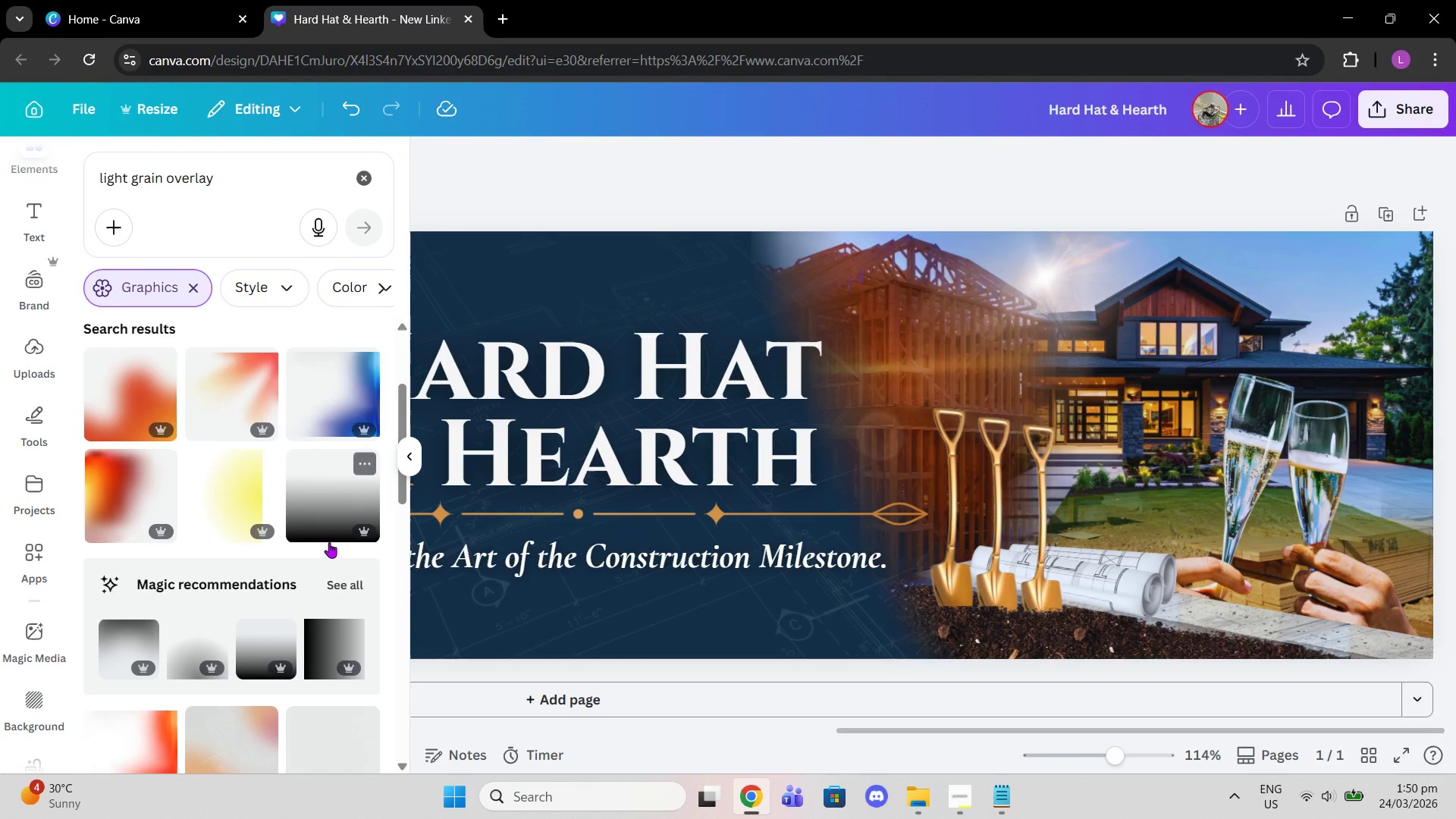 
scroll: coordinate [328, 542], scroll_direction: down, amount: 7.0
 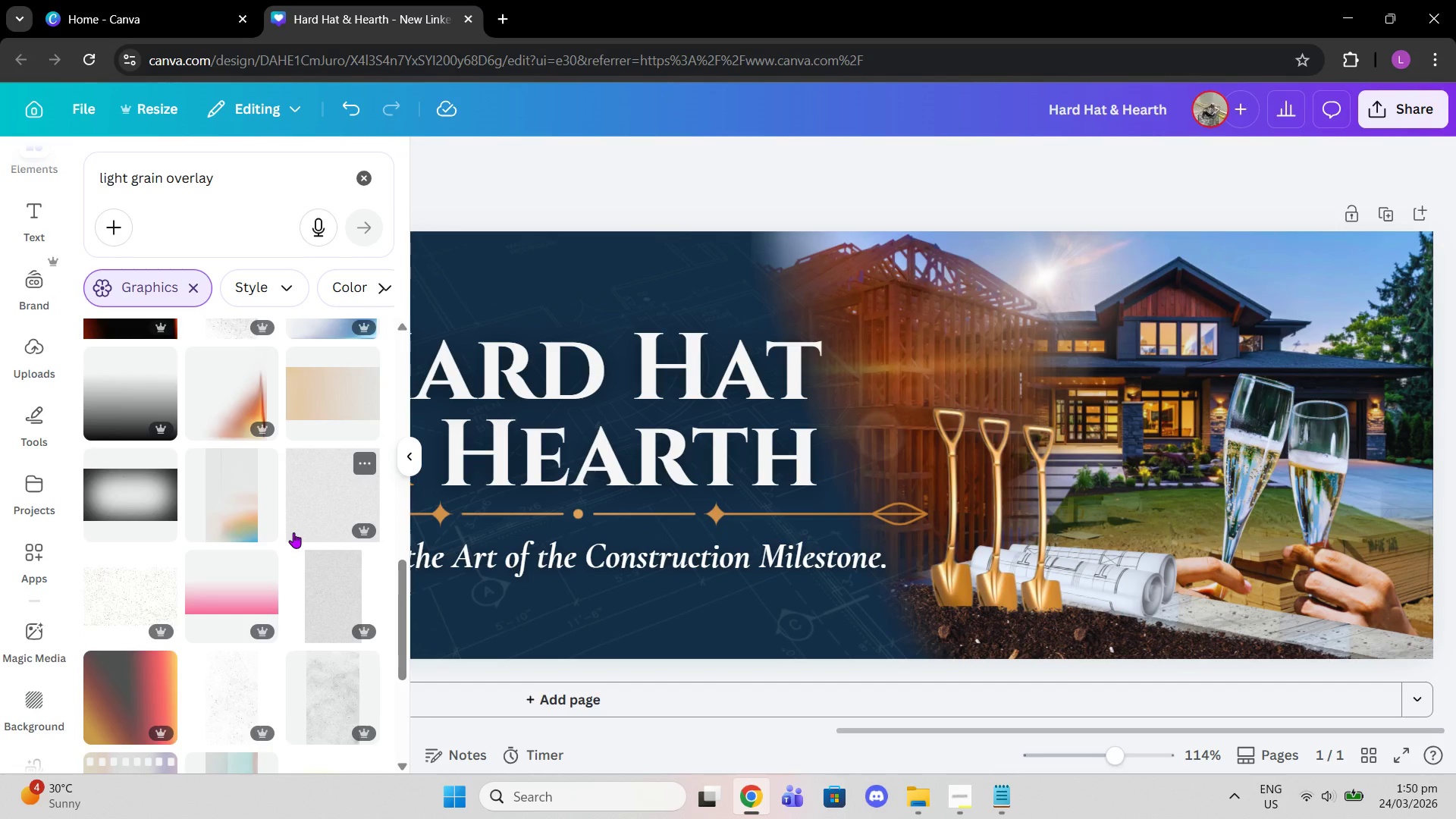 
left_click([326, 570])
 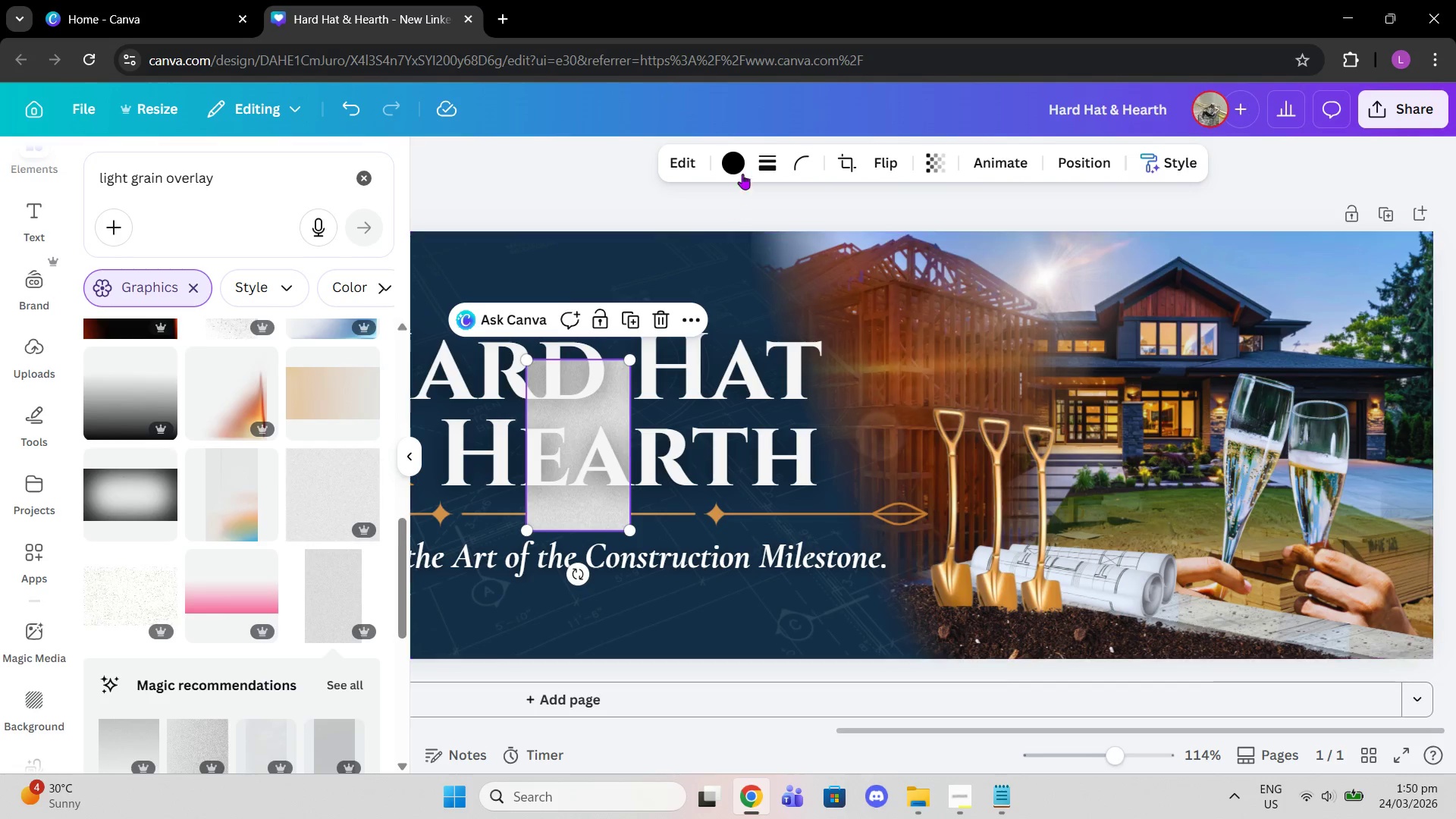 
left_click([734, 156])
 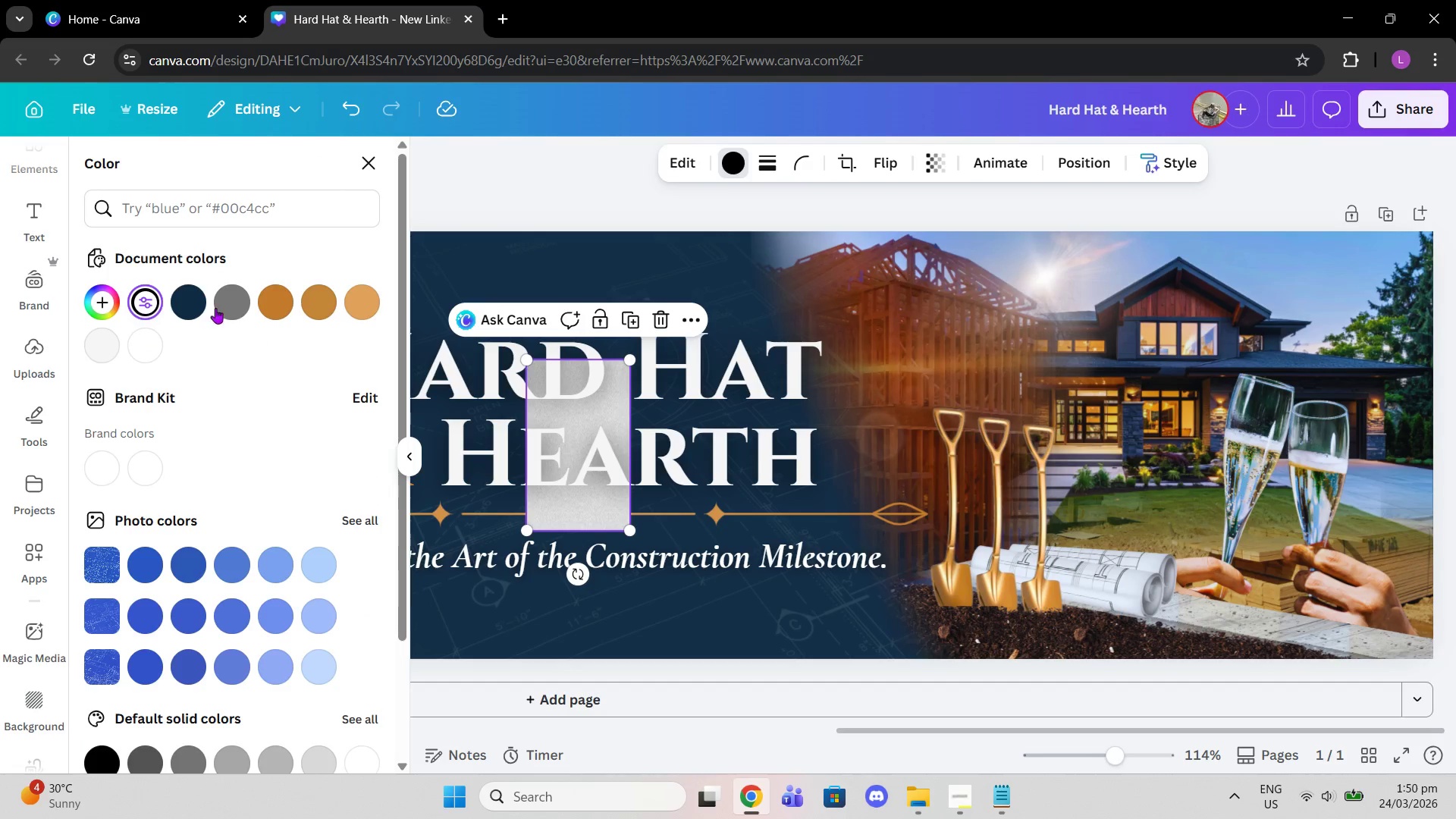 
left_click([177, 293])
 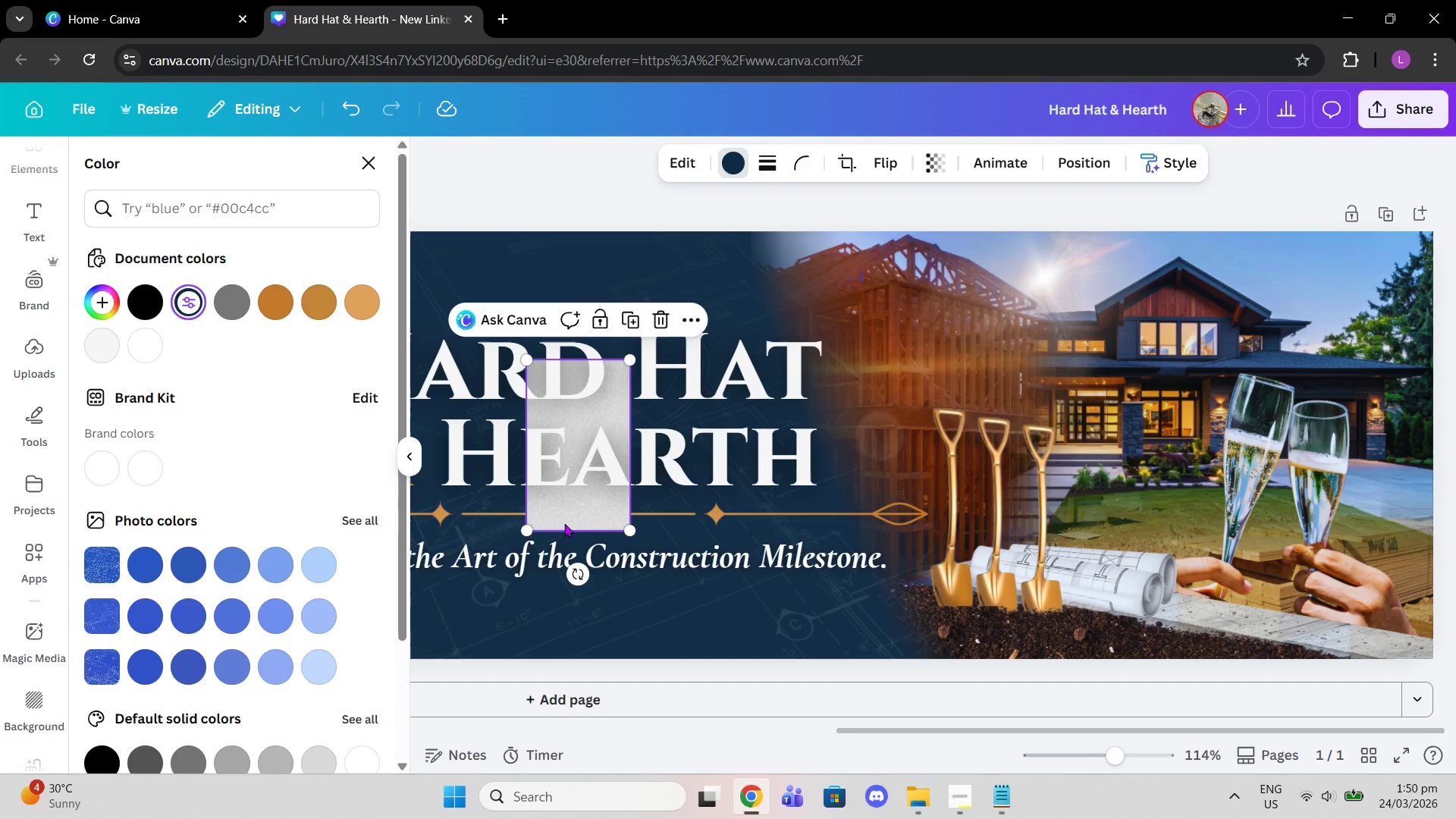 
left_click_drag(start_coordinate=[563, 520], to_coordinate=[717, 623])
 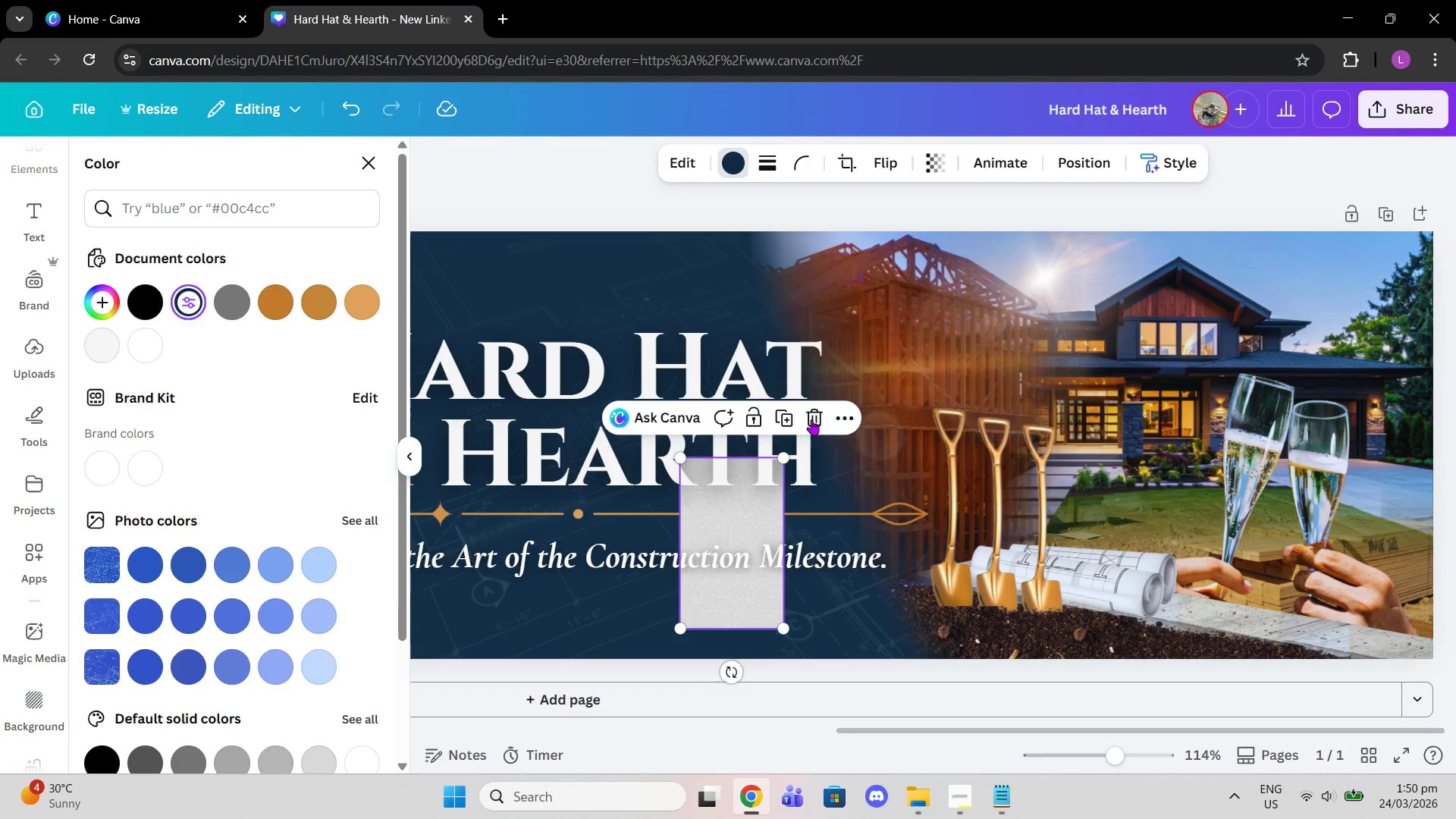 
left_click([811, 411])
 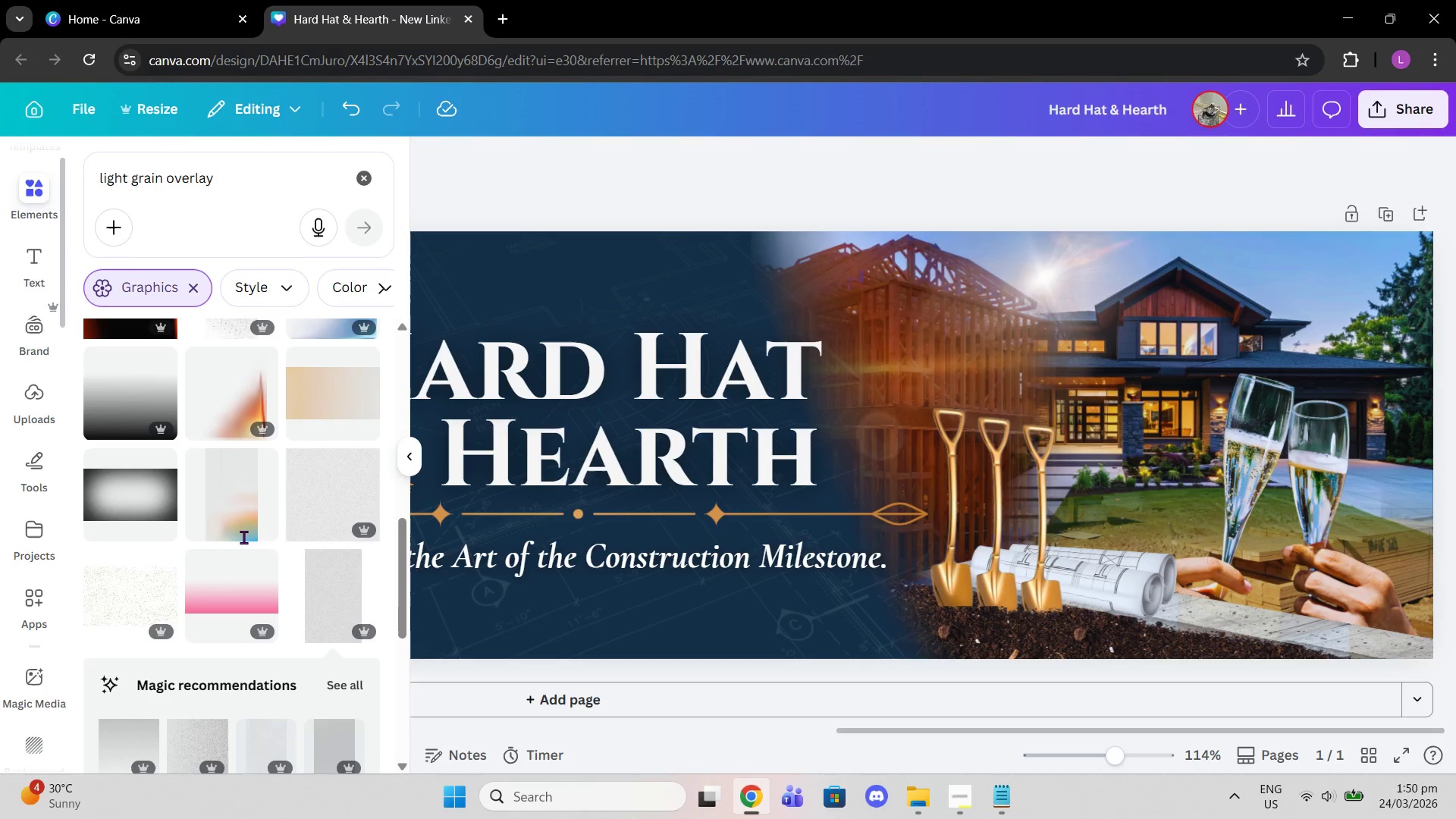 
scroll: coordinate [235, 553], scroll_direction: down, amount: 2.0
 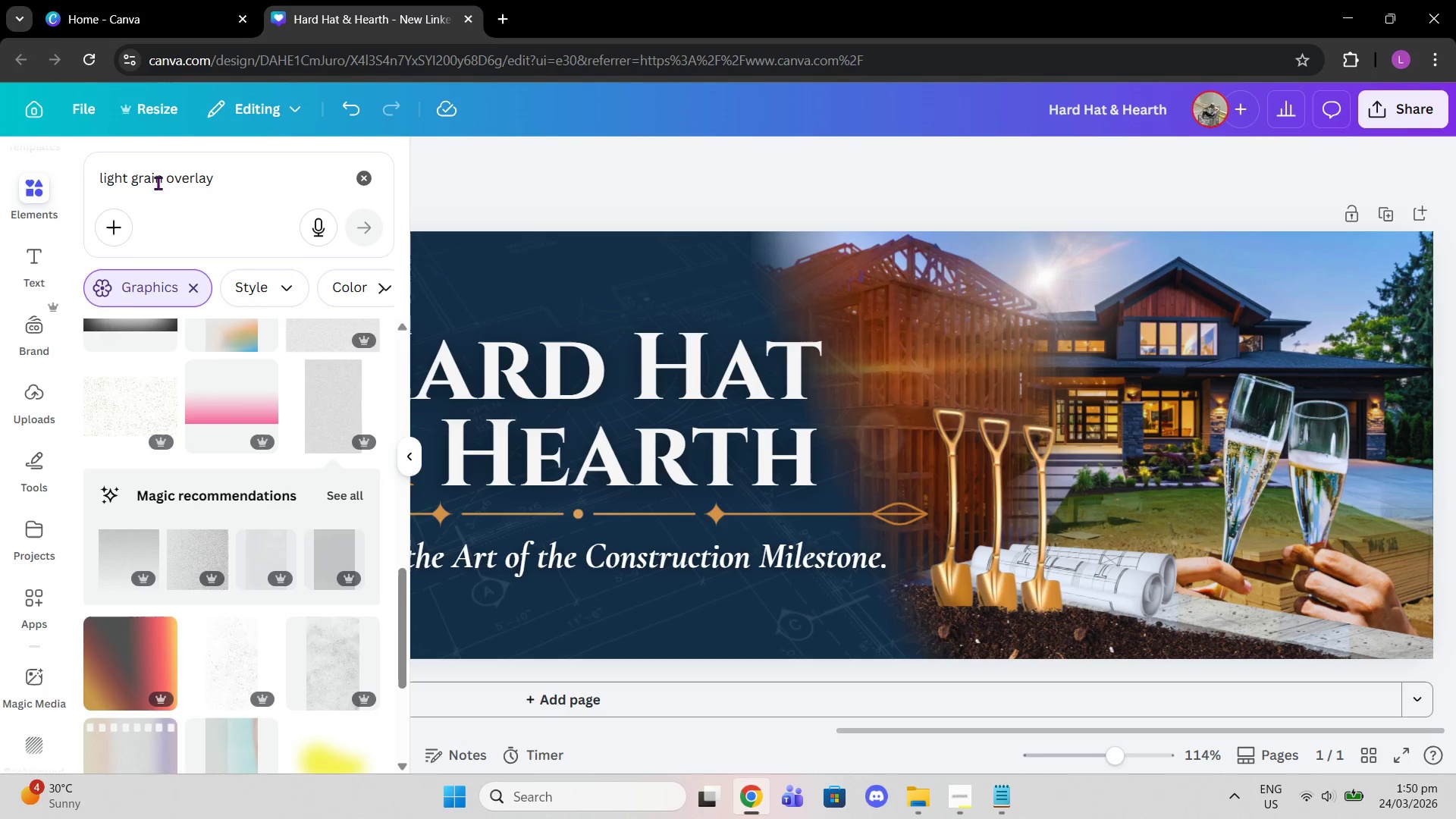 
left_click_drag(start_coordinate=[163, 180], to_coordinate=[0, 146])
 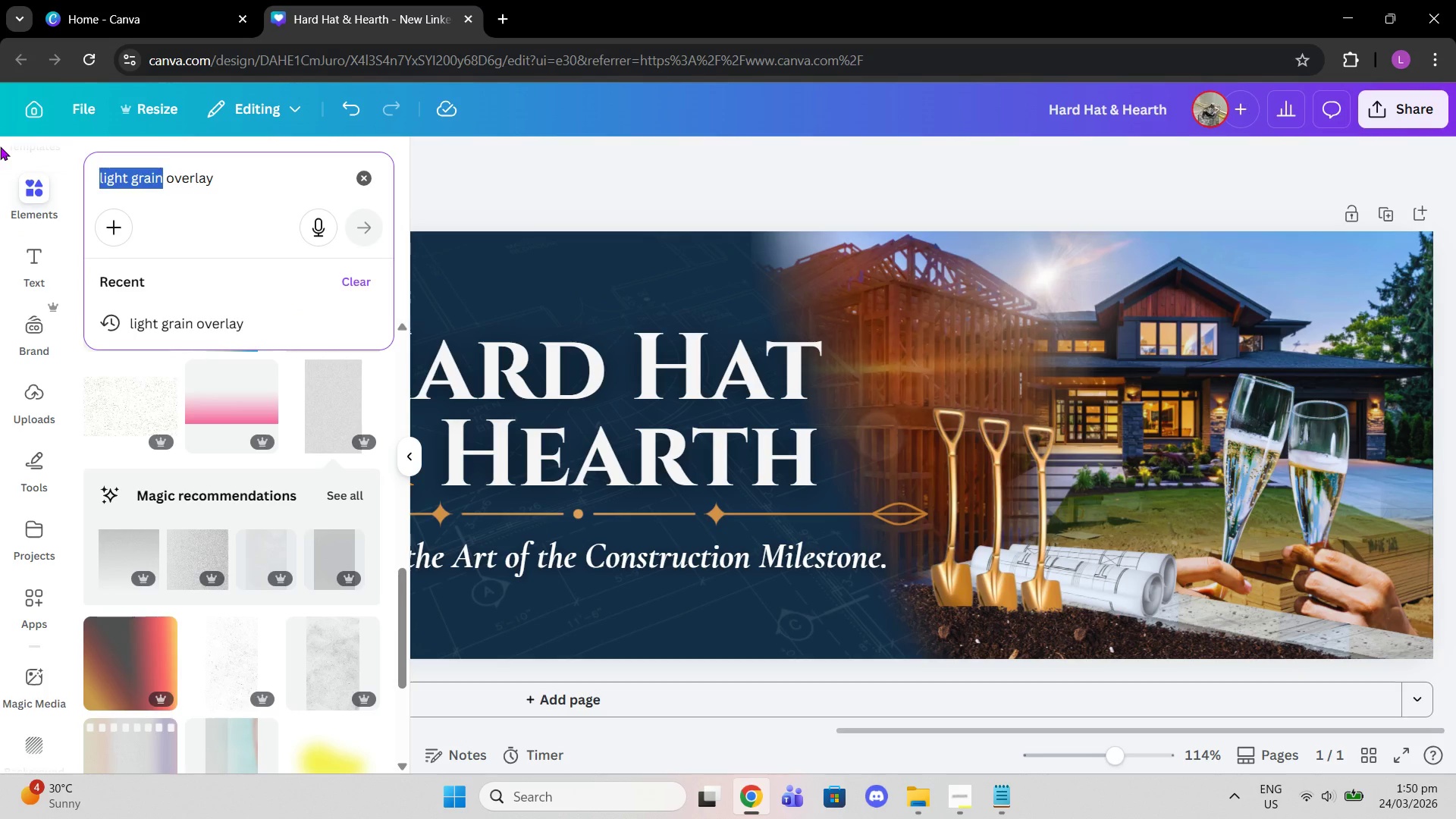 
type(texture )
 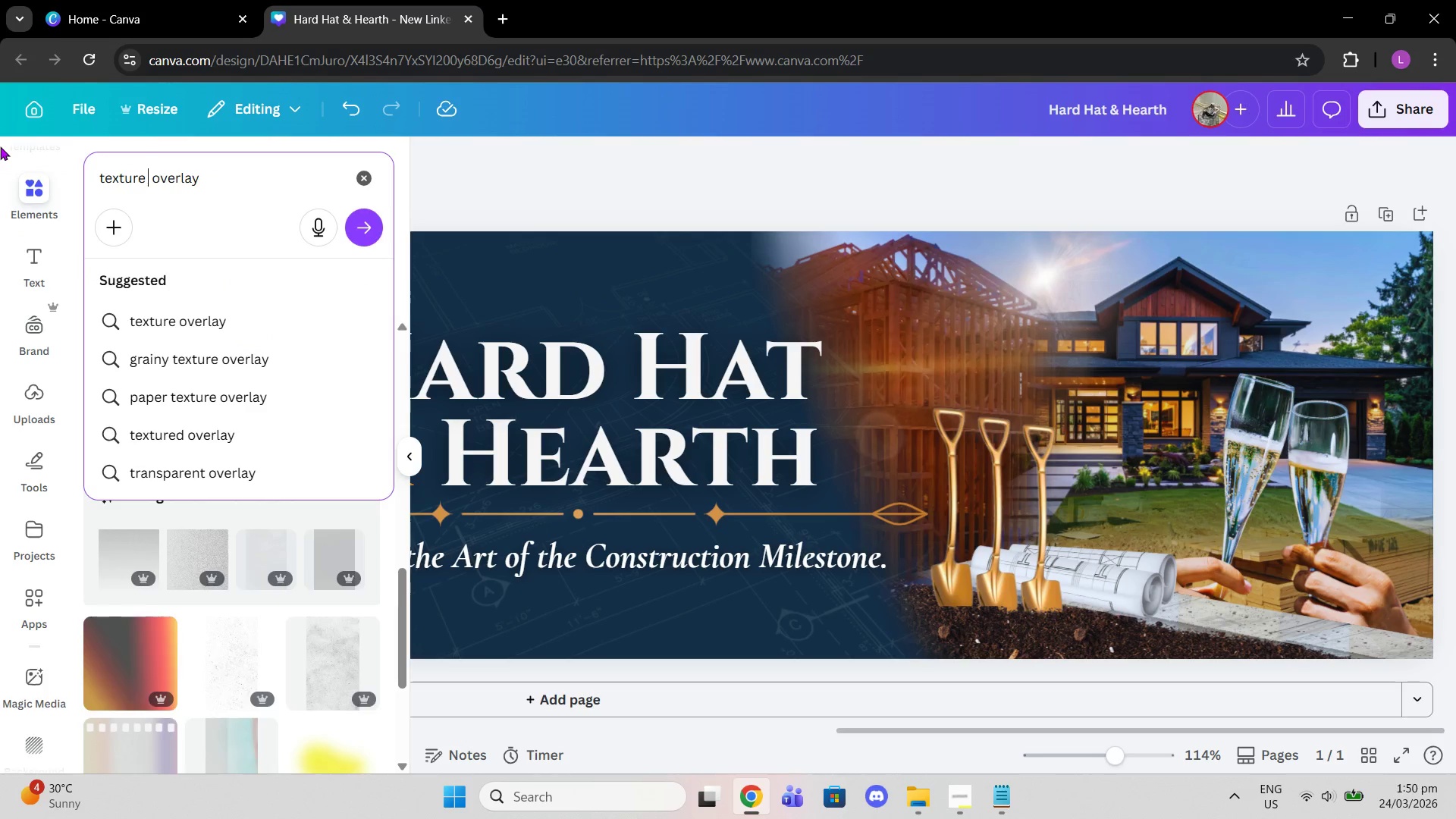 
key(Enter)
 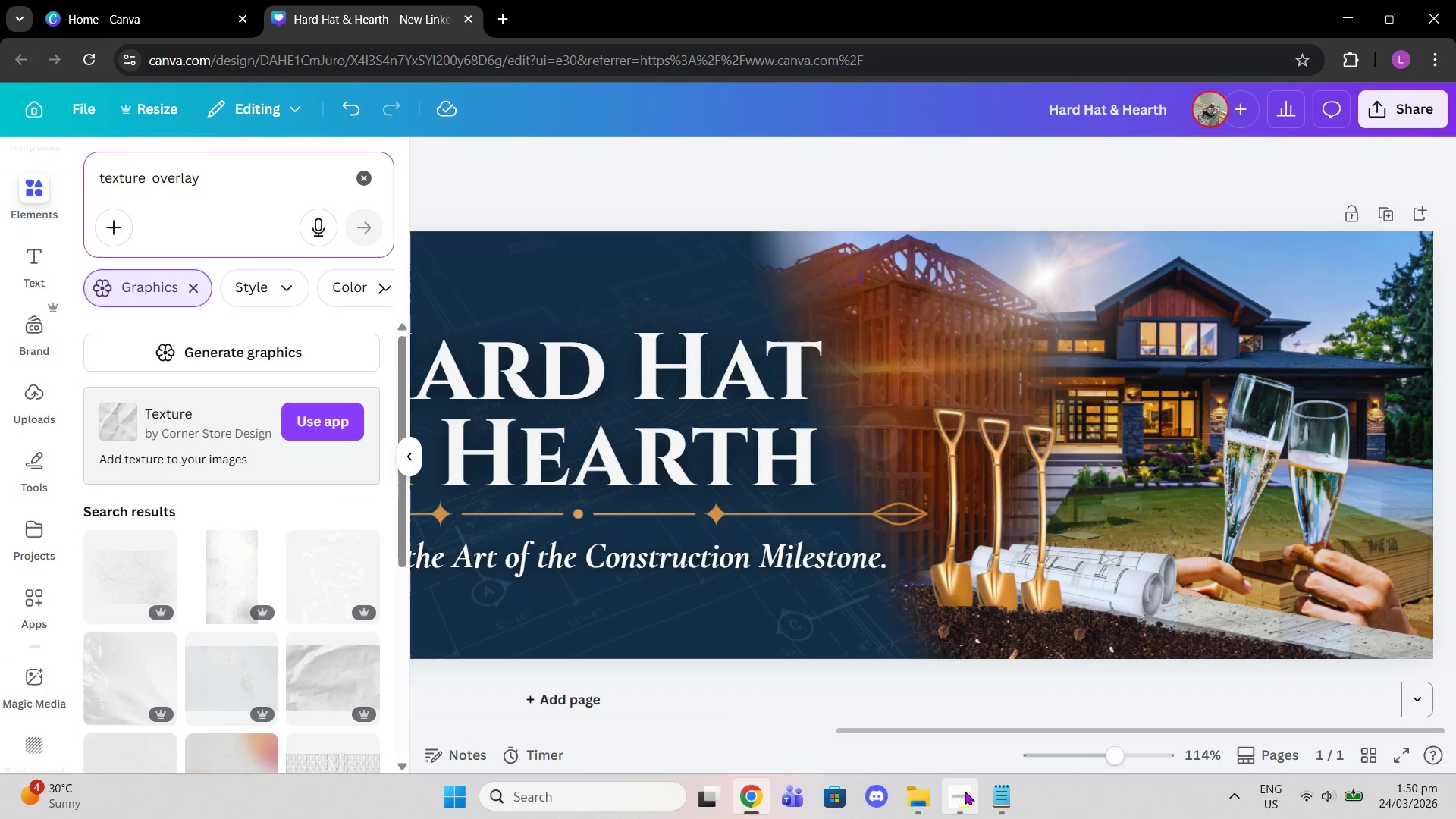 
double_click([965, 791])
 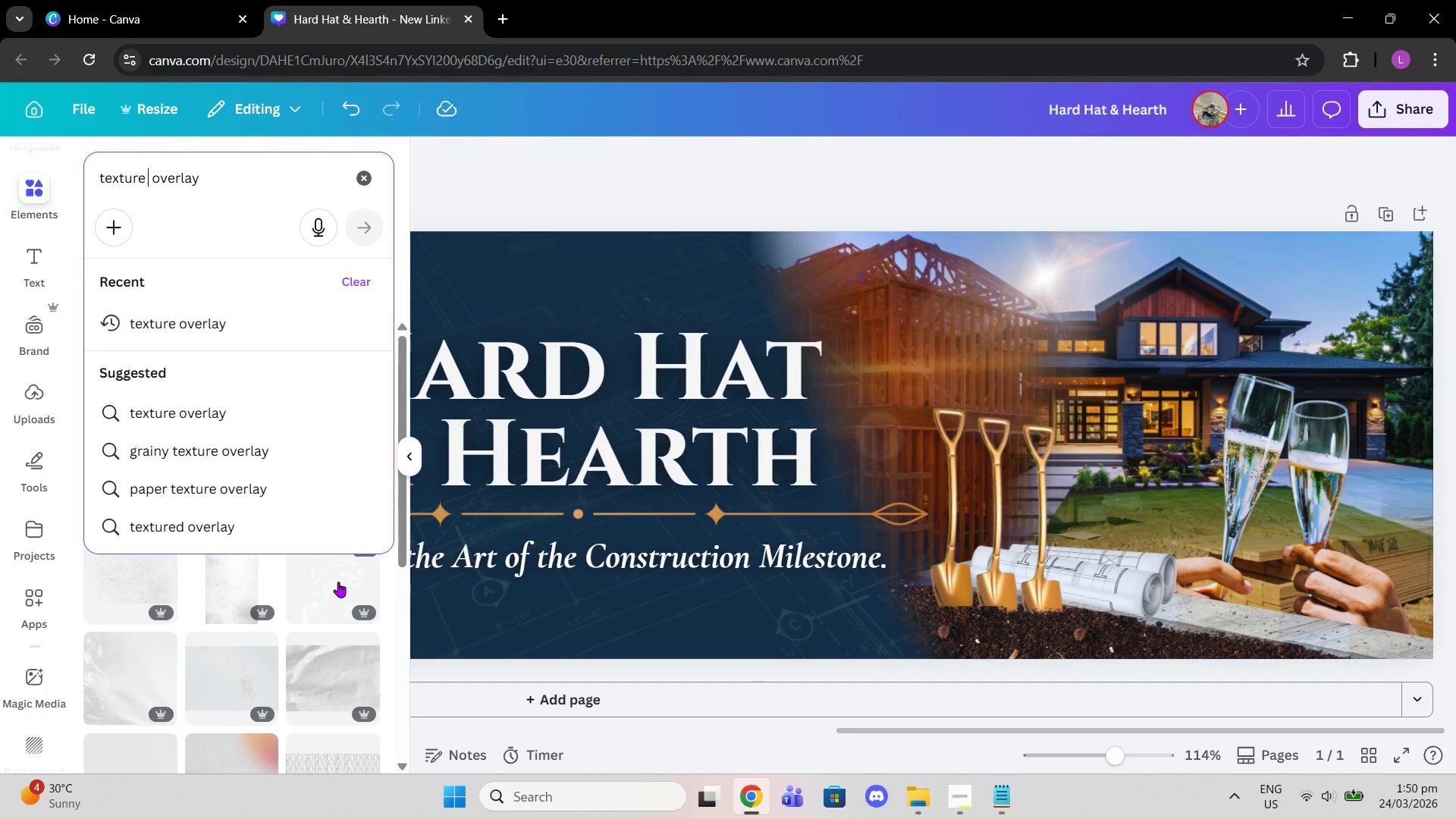 
left_click([391, 617])
 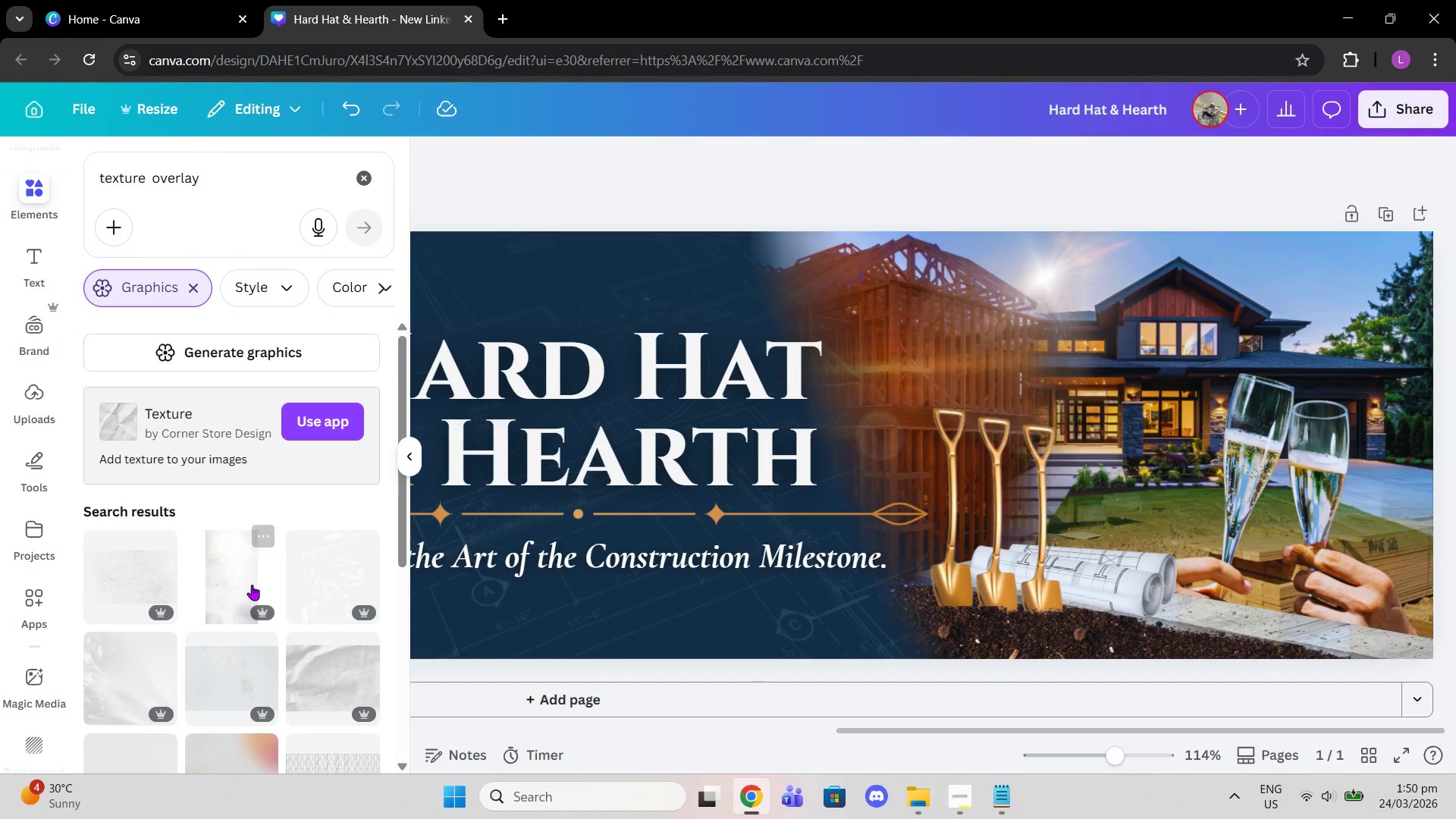 
left_click([252, 585])
 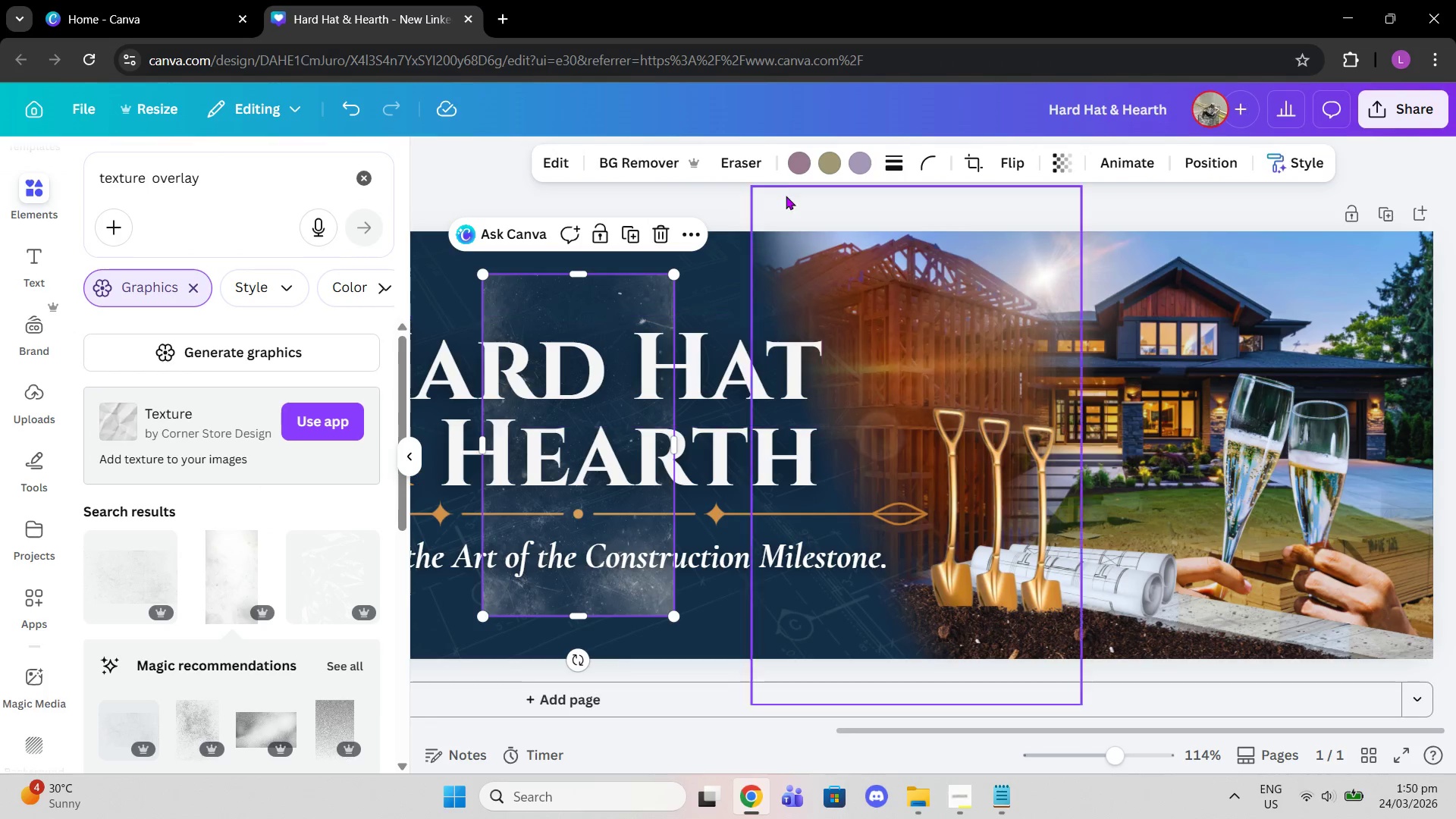 
left_click([790, 161])
 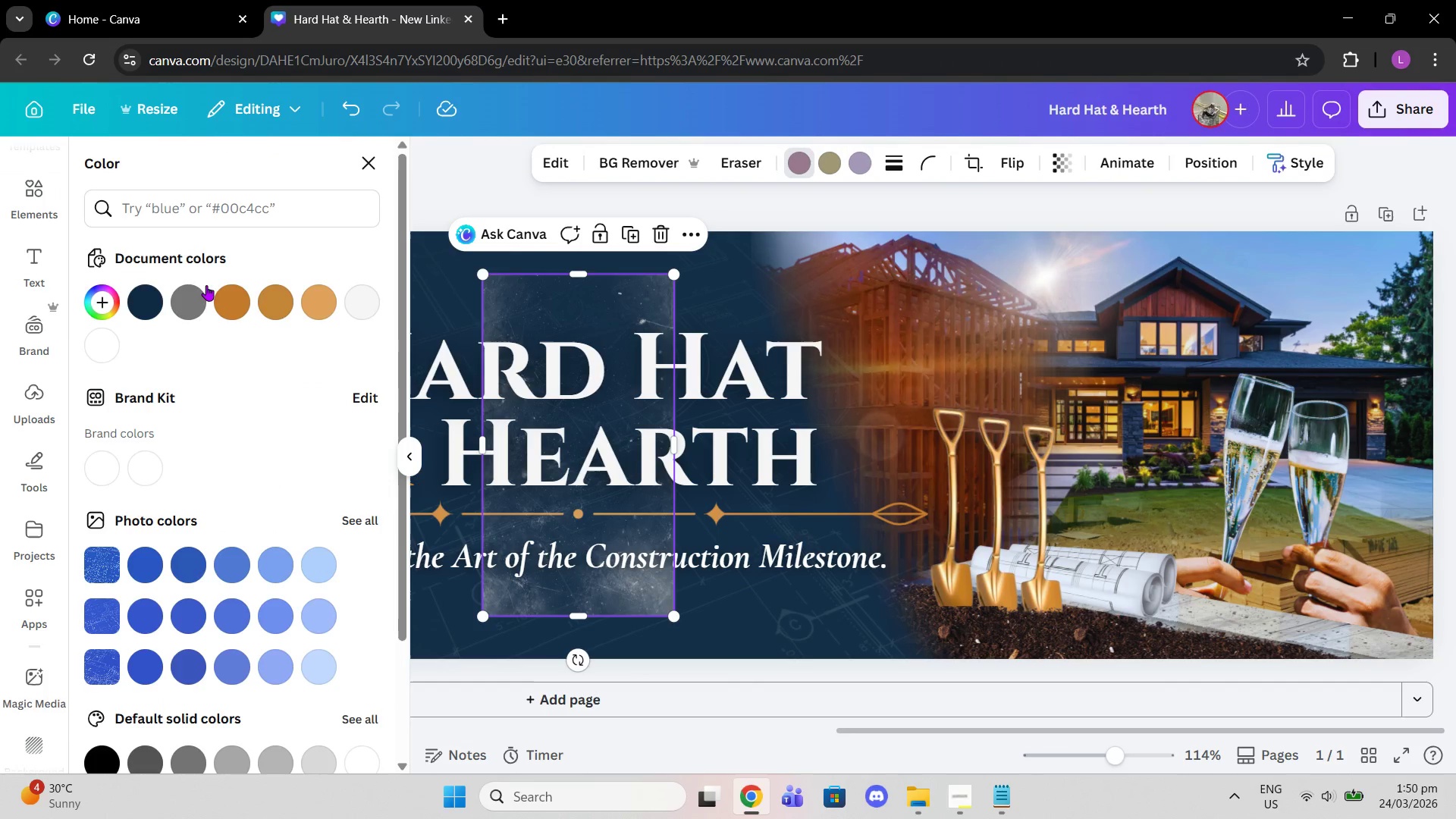 
left_click([143, 292])
 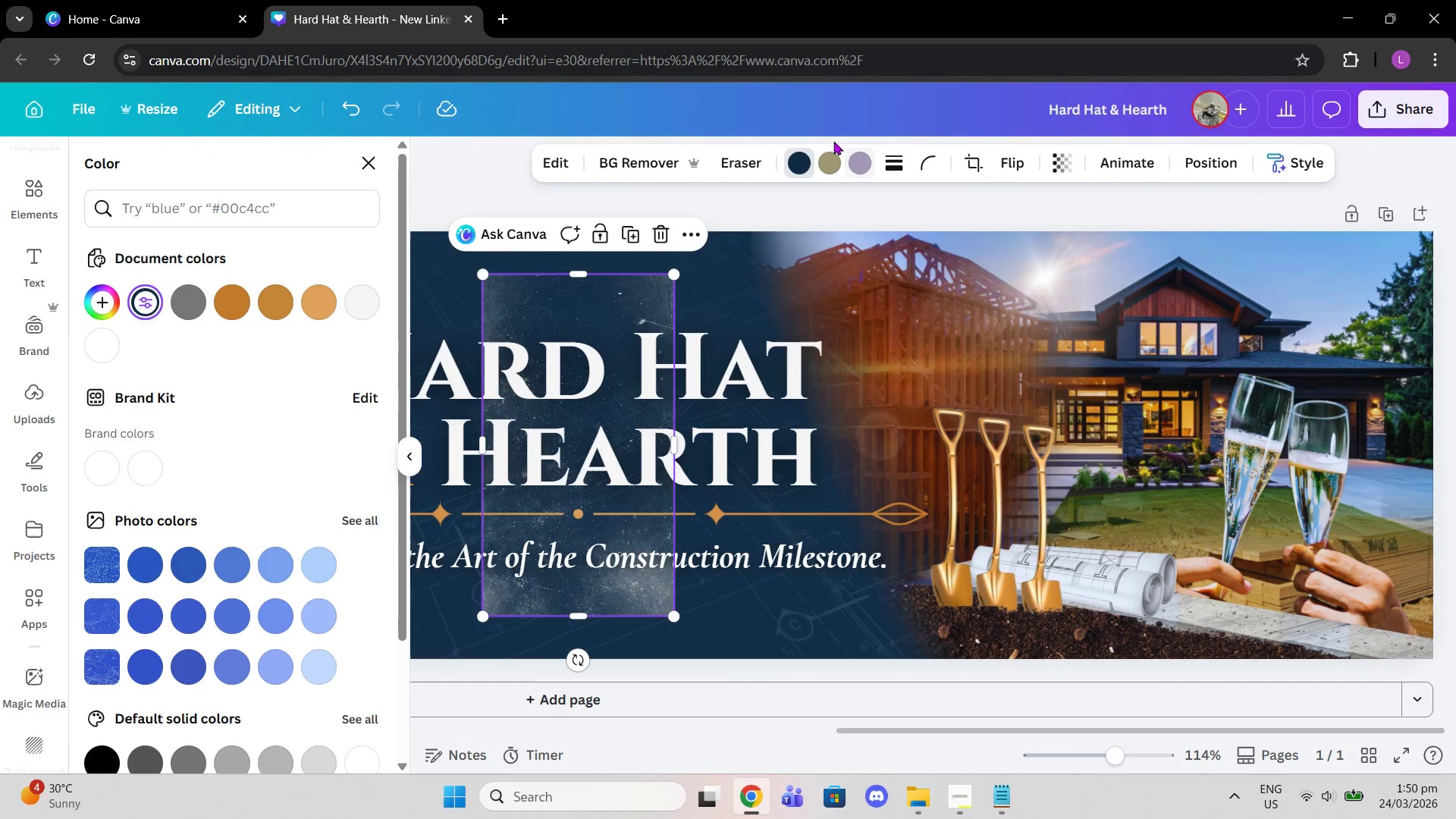 
left_click([828, 160])
 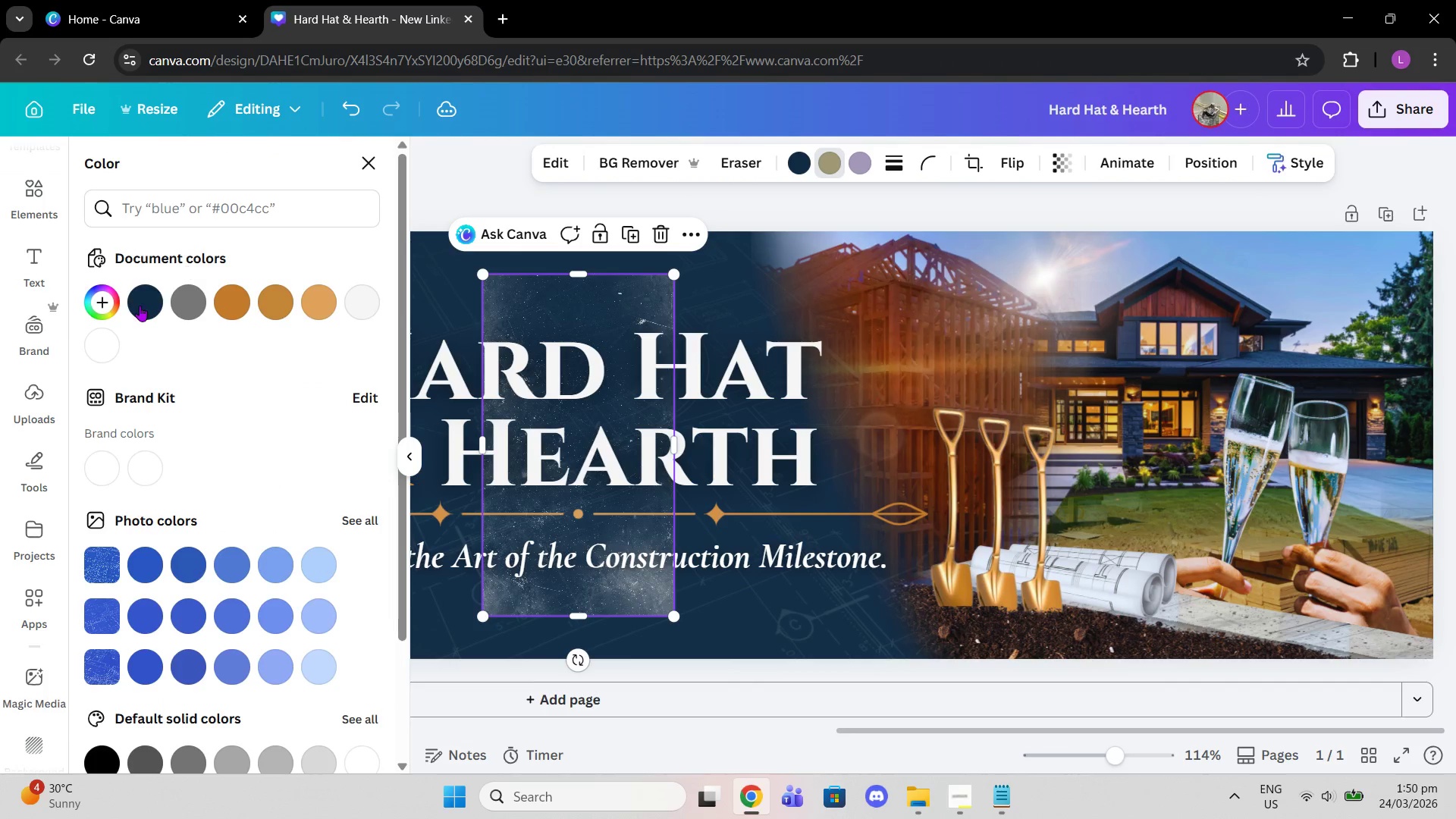 
left_click([140, 306])
 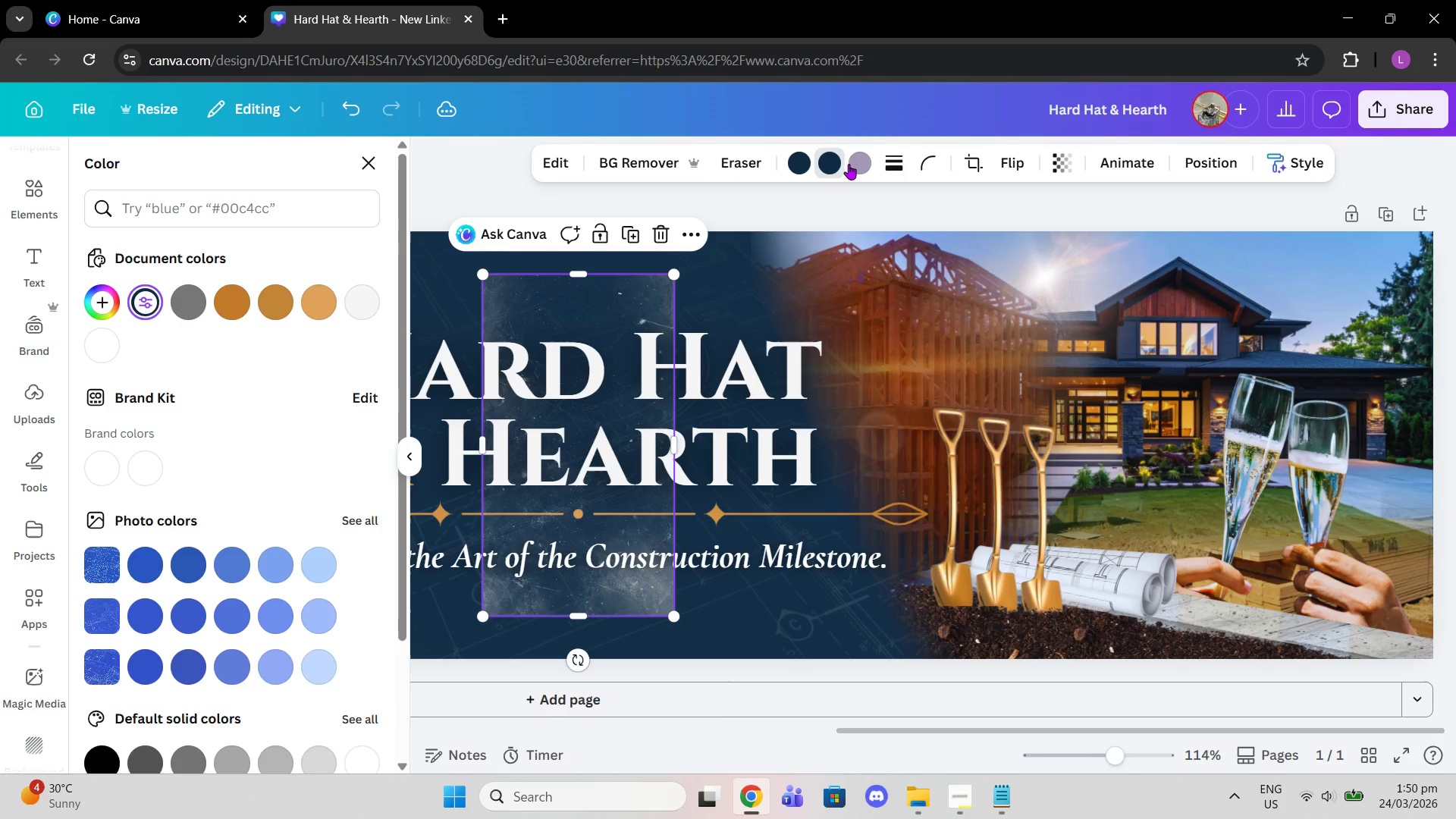 
left_click([865, 160])
 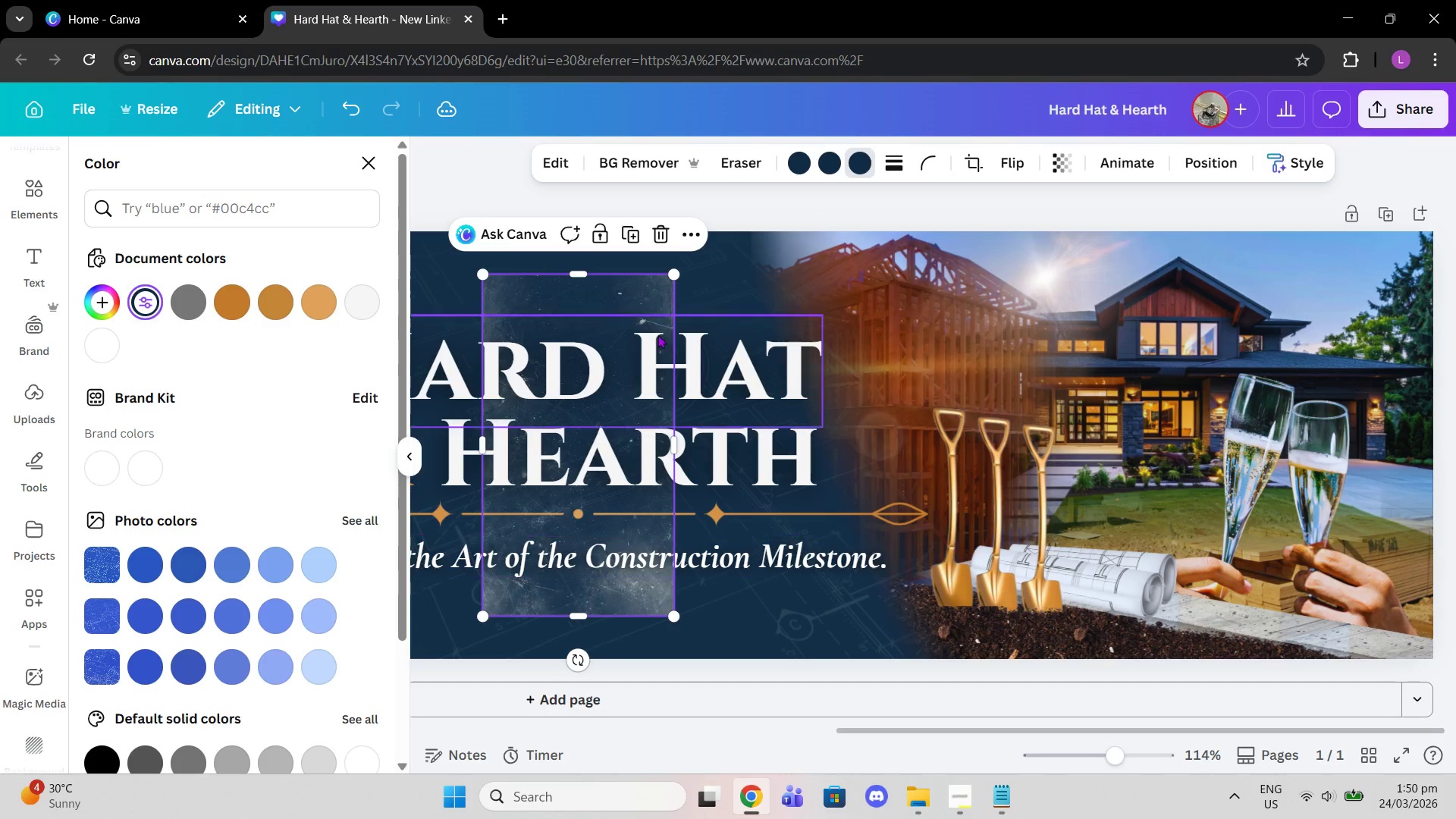 
left_click([661, 244])
 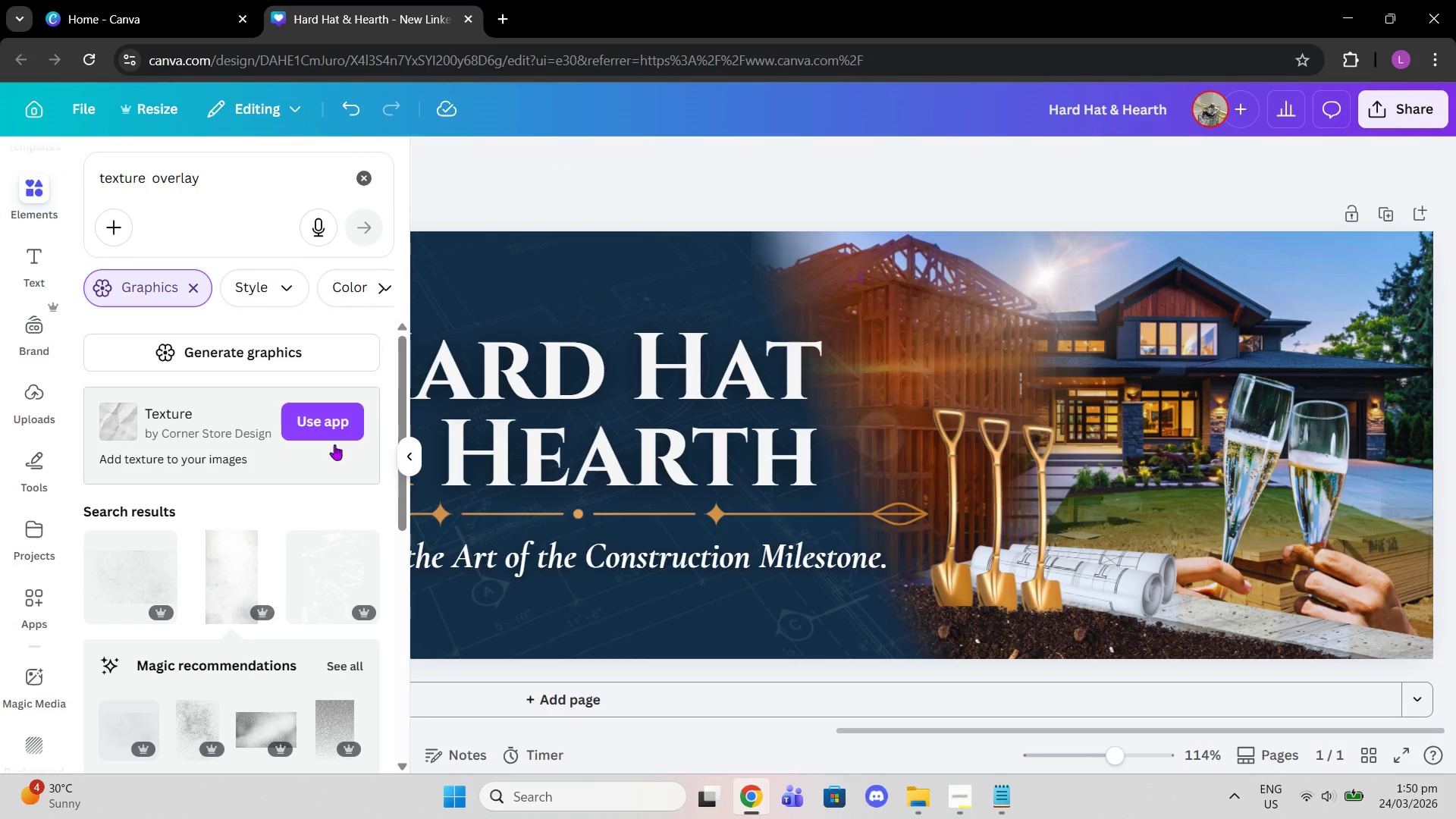 
scroll: coordinate [281, 566], scroll_direction: down, amount: 1.0
 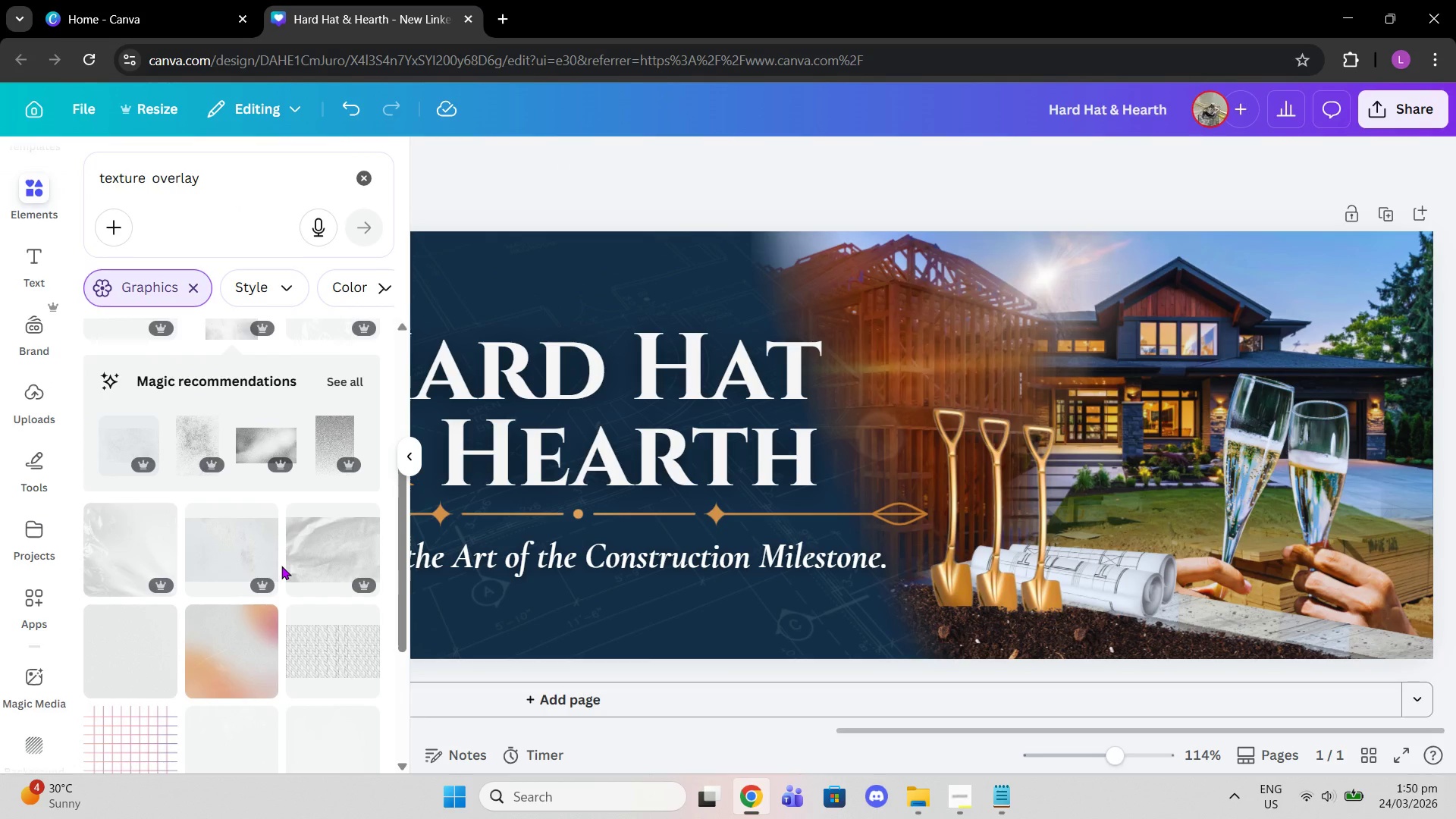 
scroll: coordinate [281, 566], scroll_direction: up, amount: 2.0
 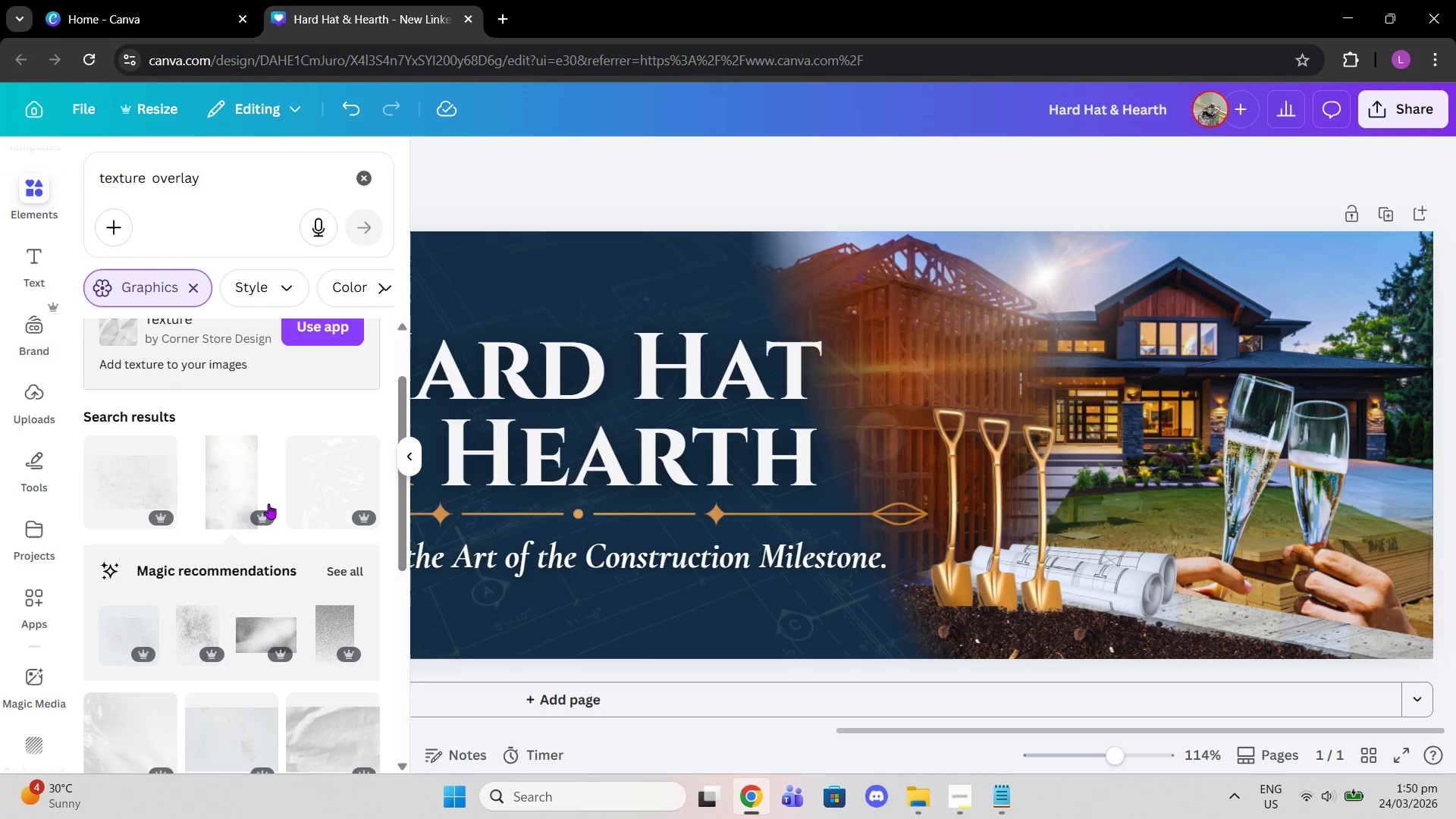 
left_click([143, 469])
 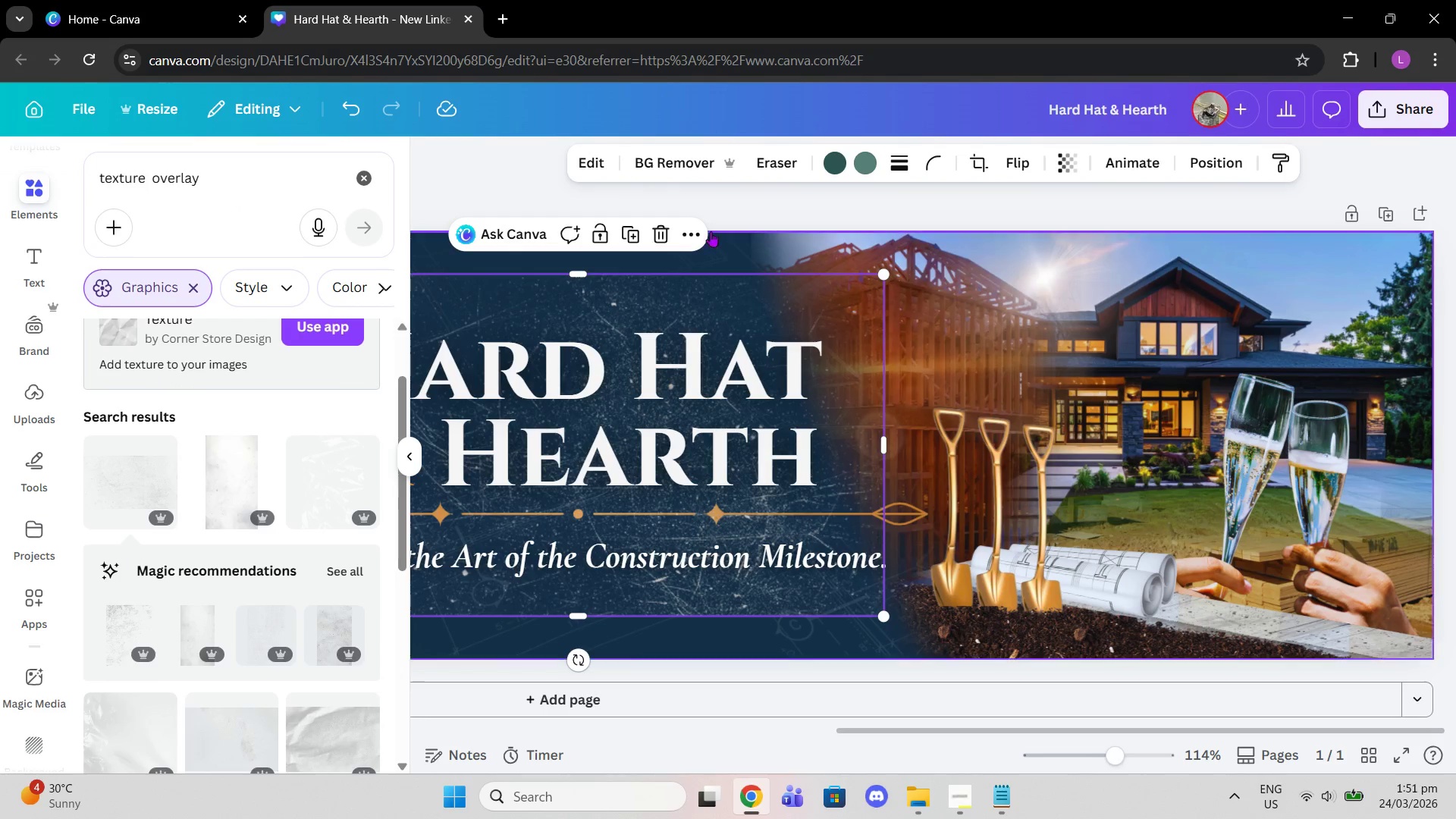 
left_click([838, 163])
 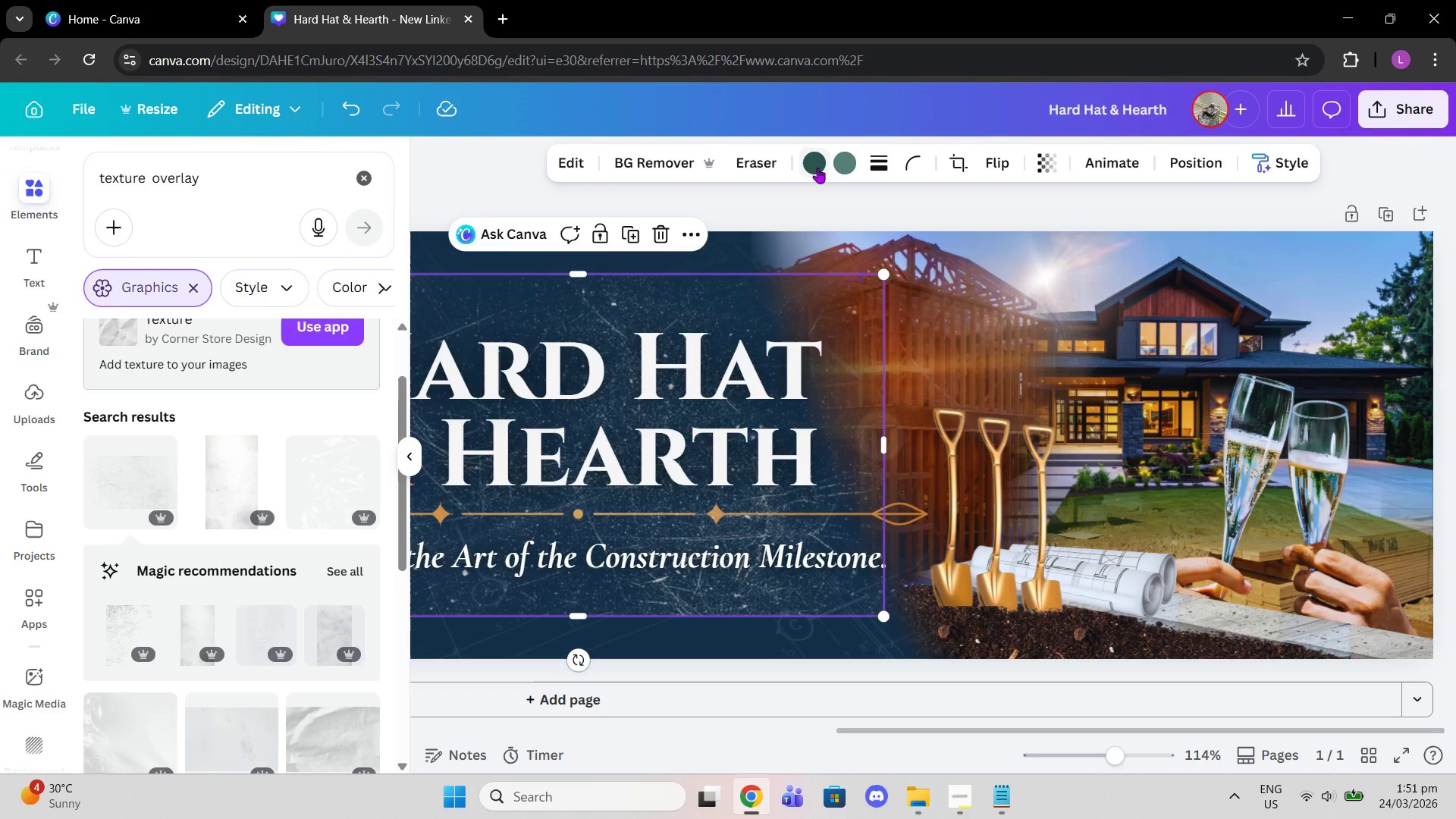 
left_click([805, 168])
 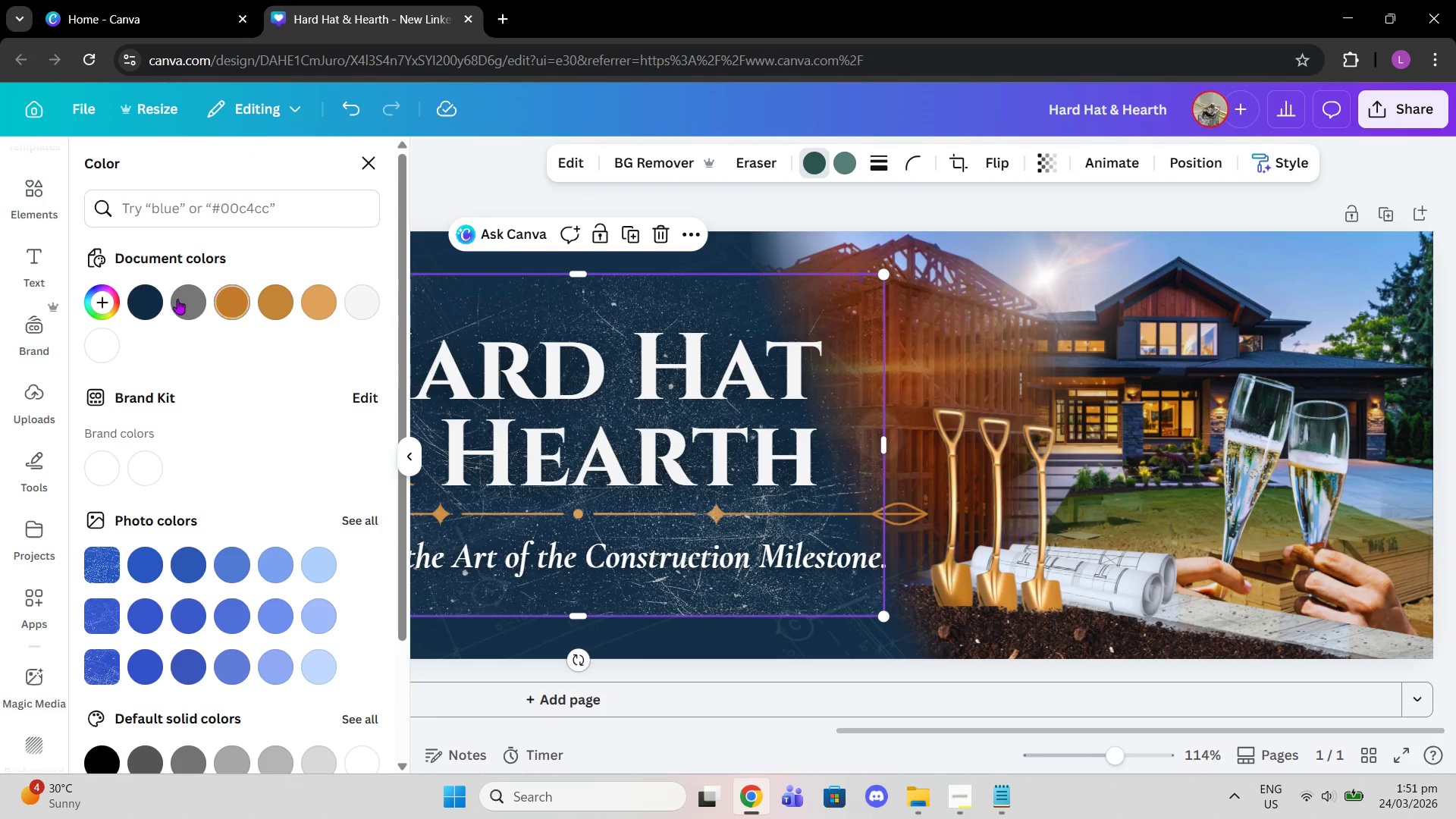 
left_click([146, 308])
 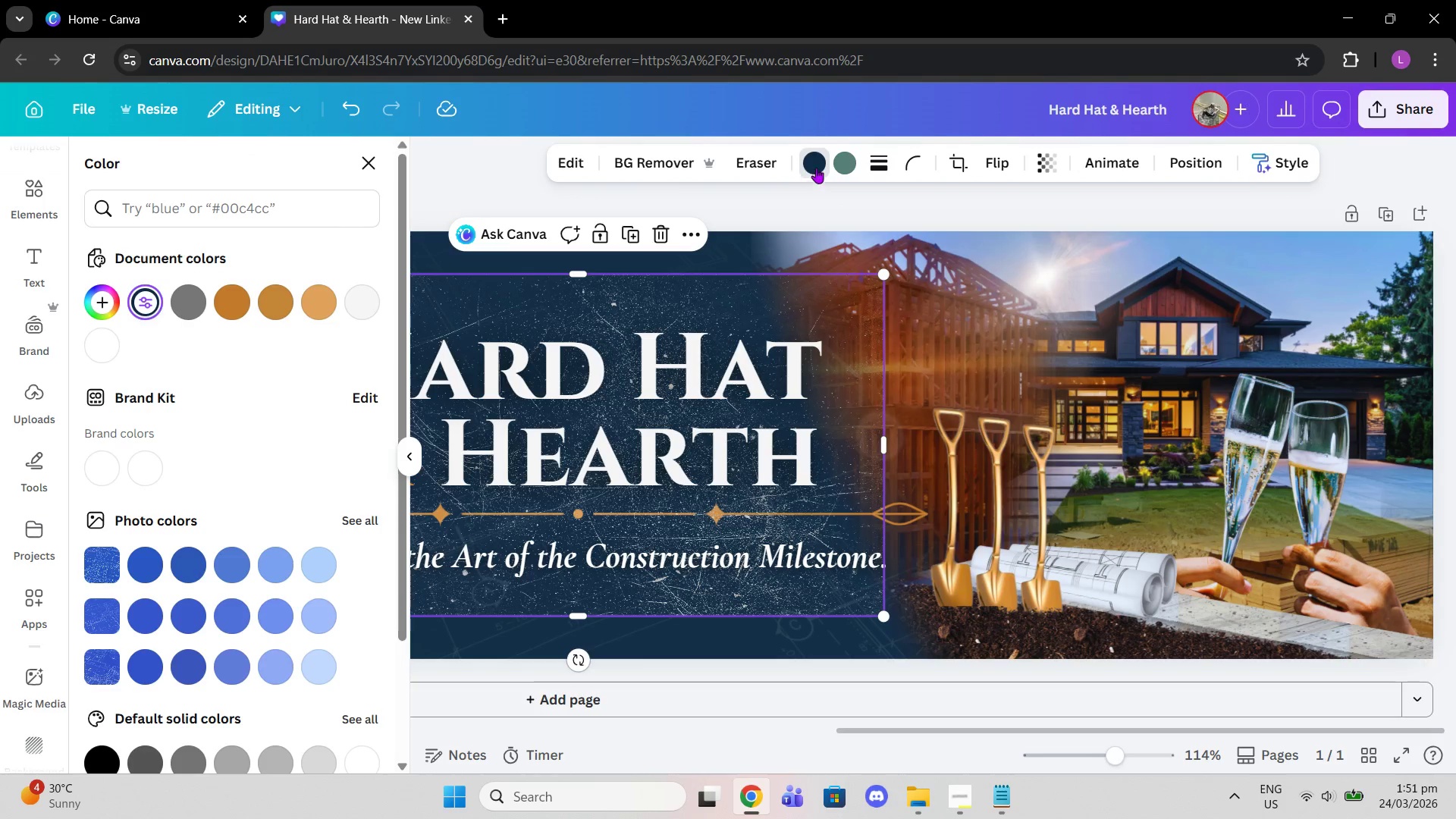 
left_click([839, 156])
 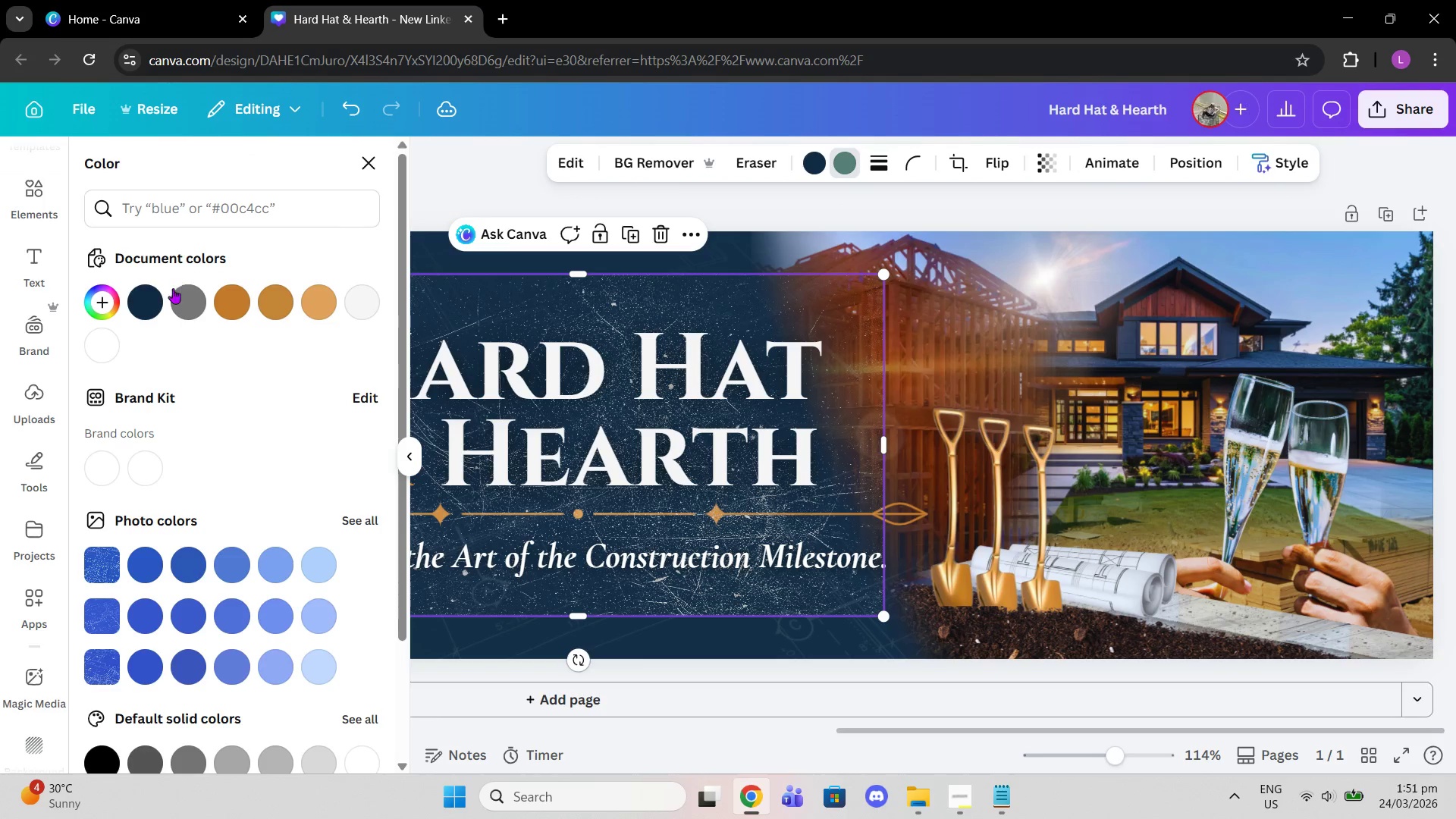 
left_click([133, 318])
 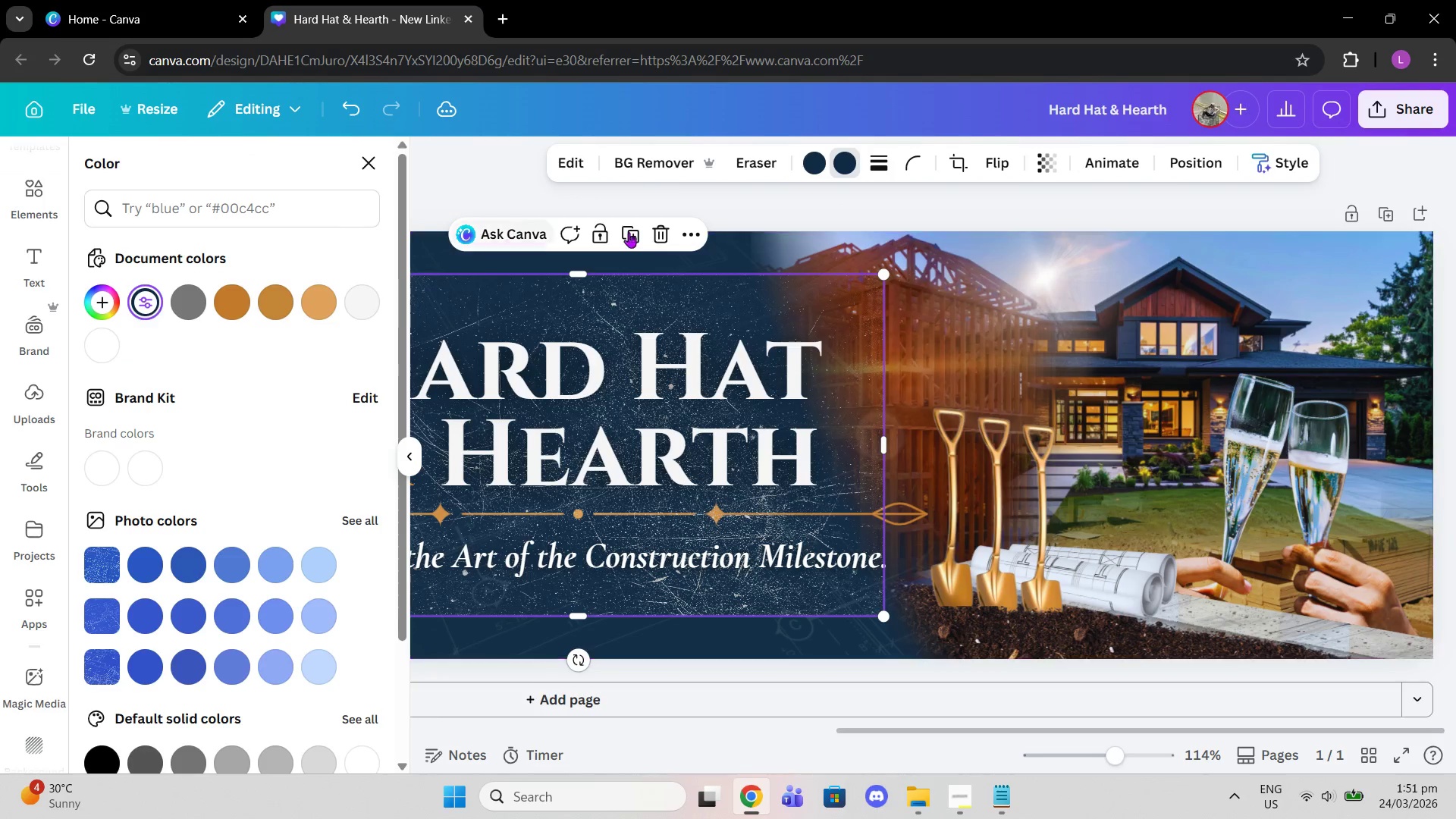 
left_click([661, 229])
 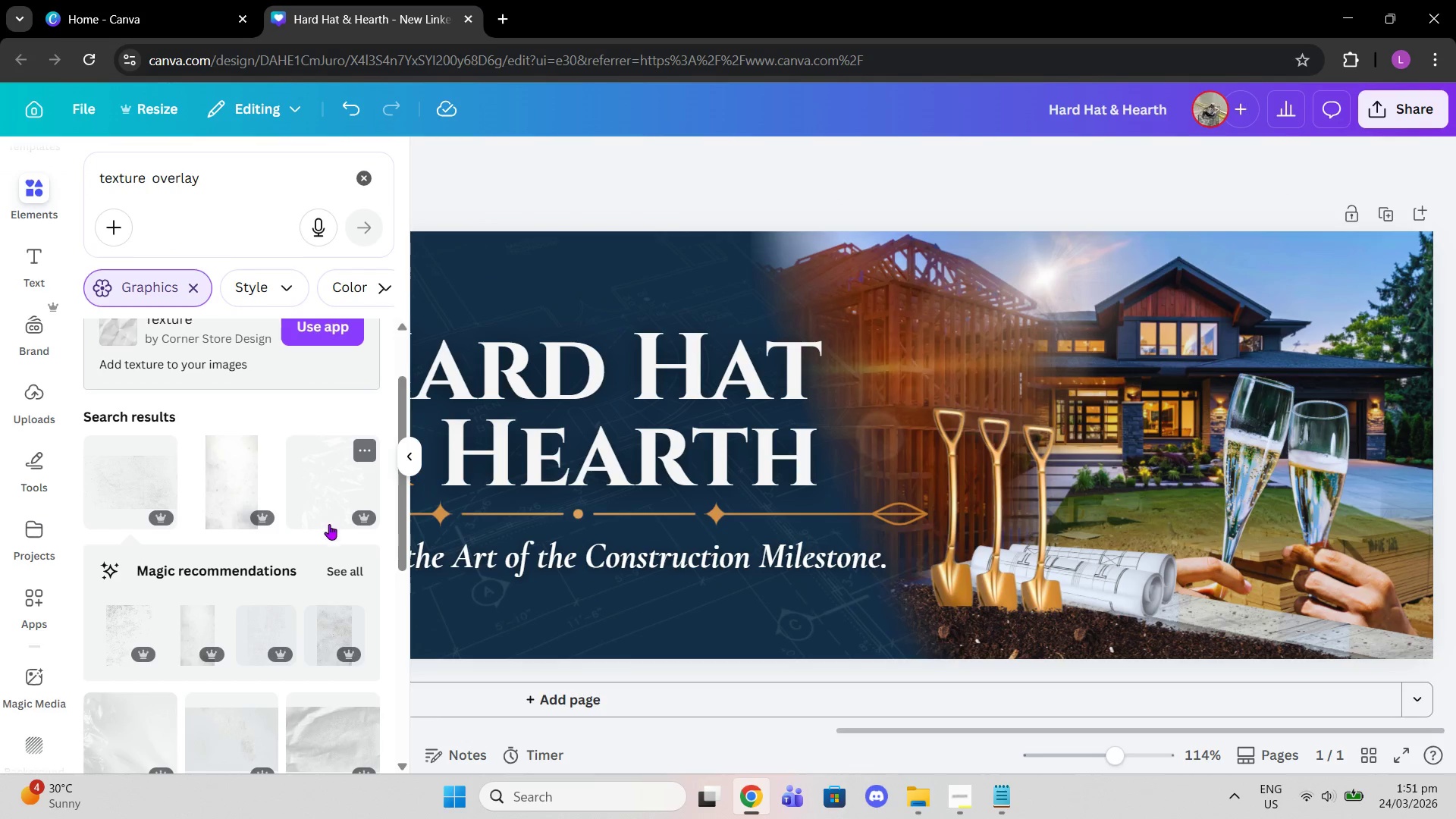 
scroll: coordinate [335, 554], scroll_direction: down, amount: 7.0
 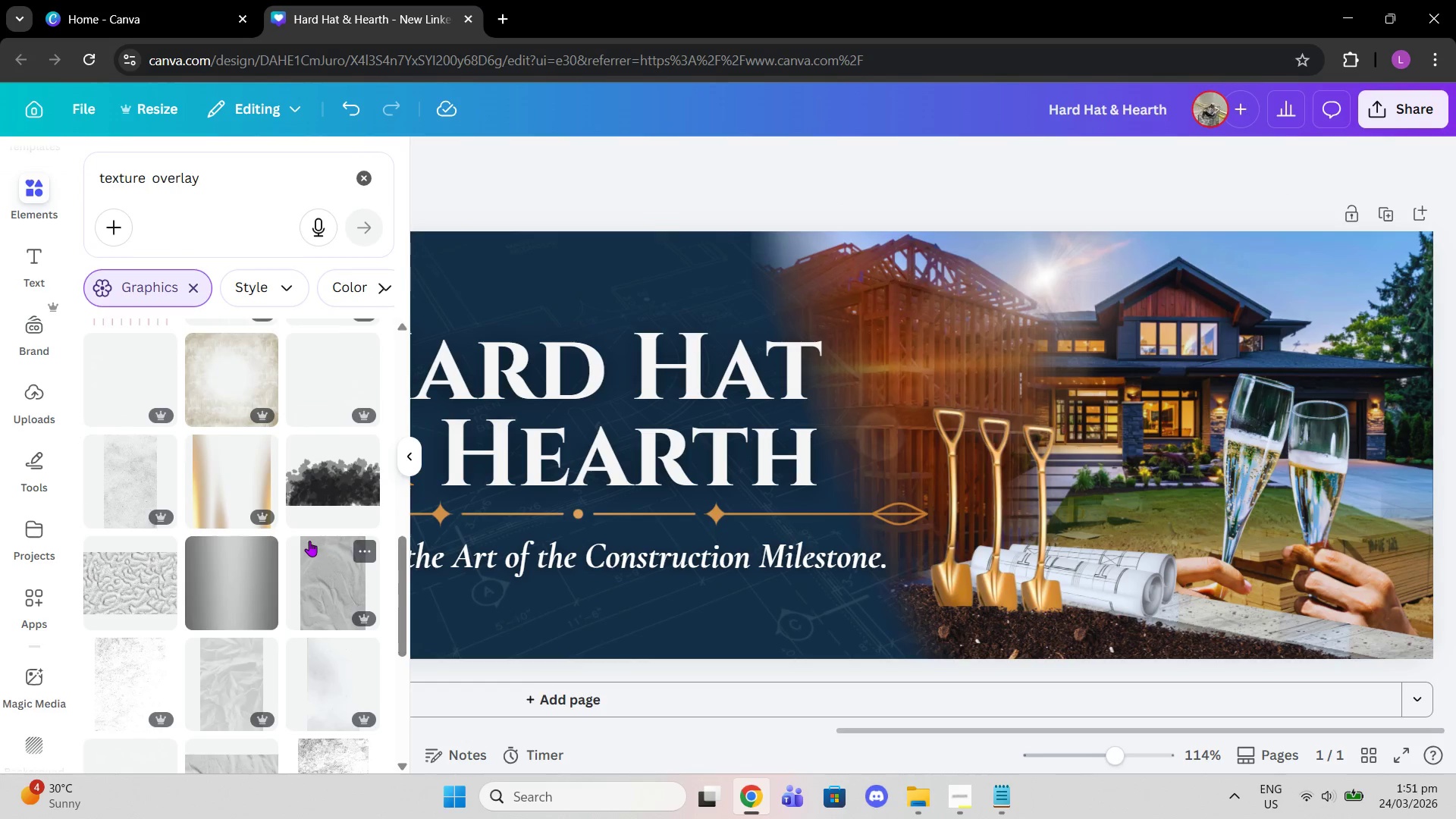 
left_click([136, 469])
 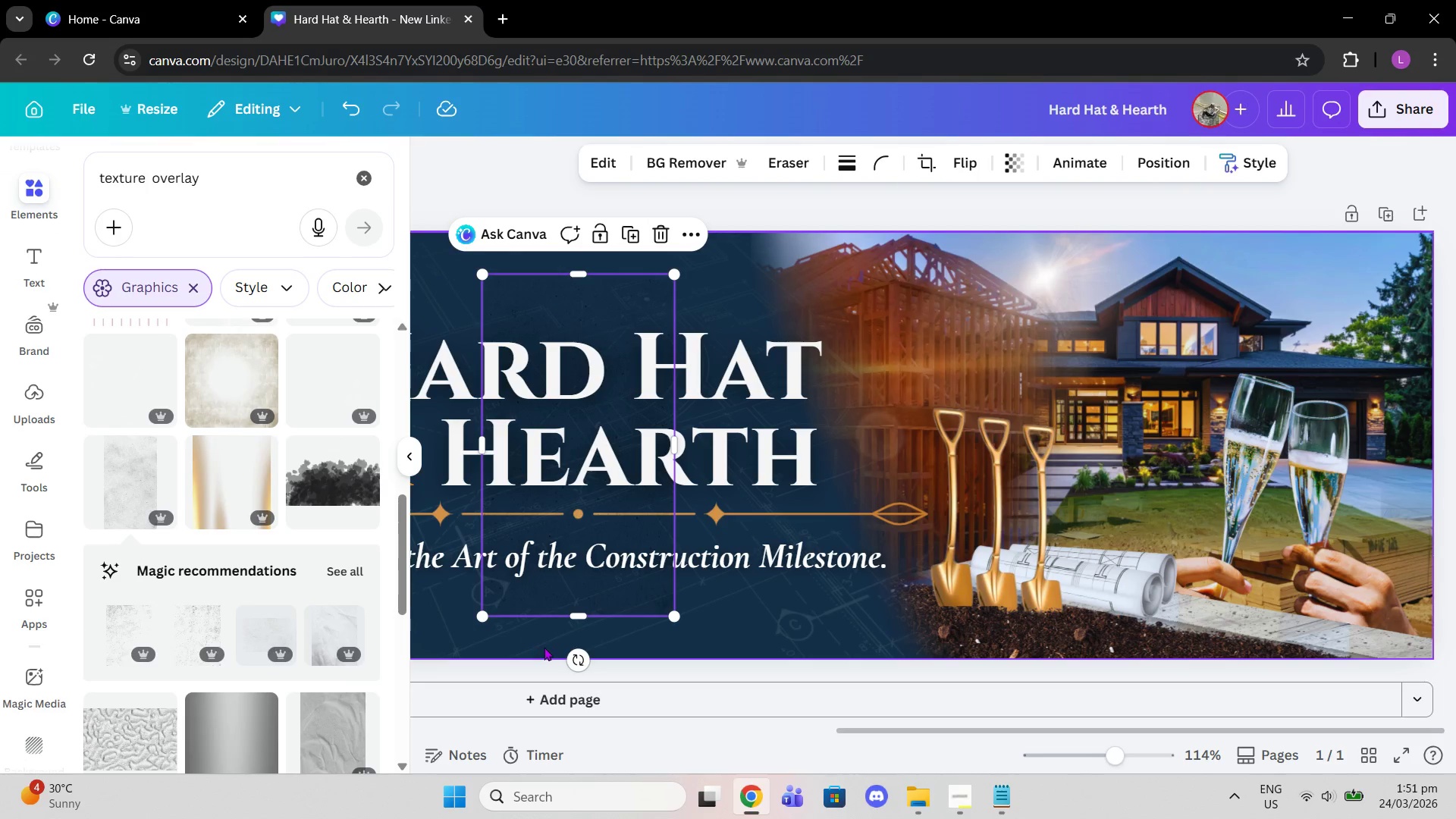 
left_click_drag(start_coordinate=[573, 659], to_coordinate=[717, 485])
 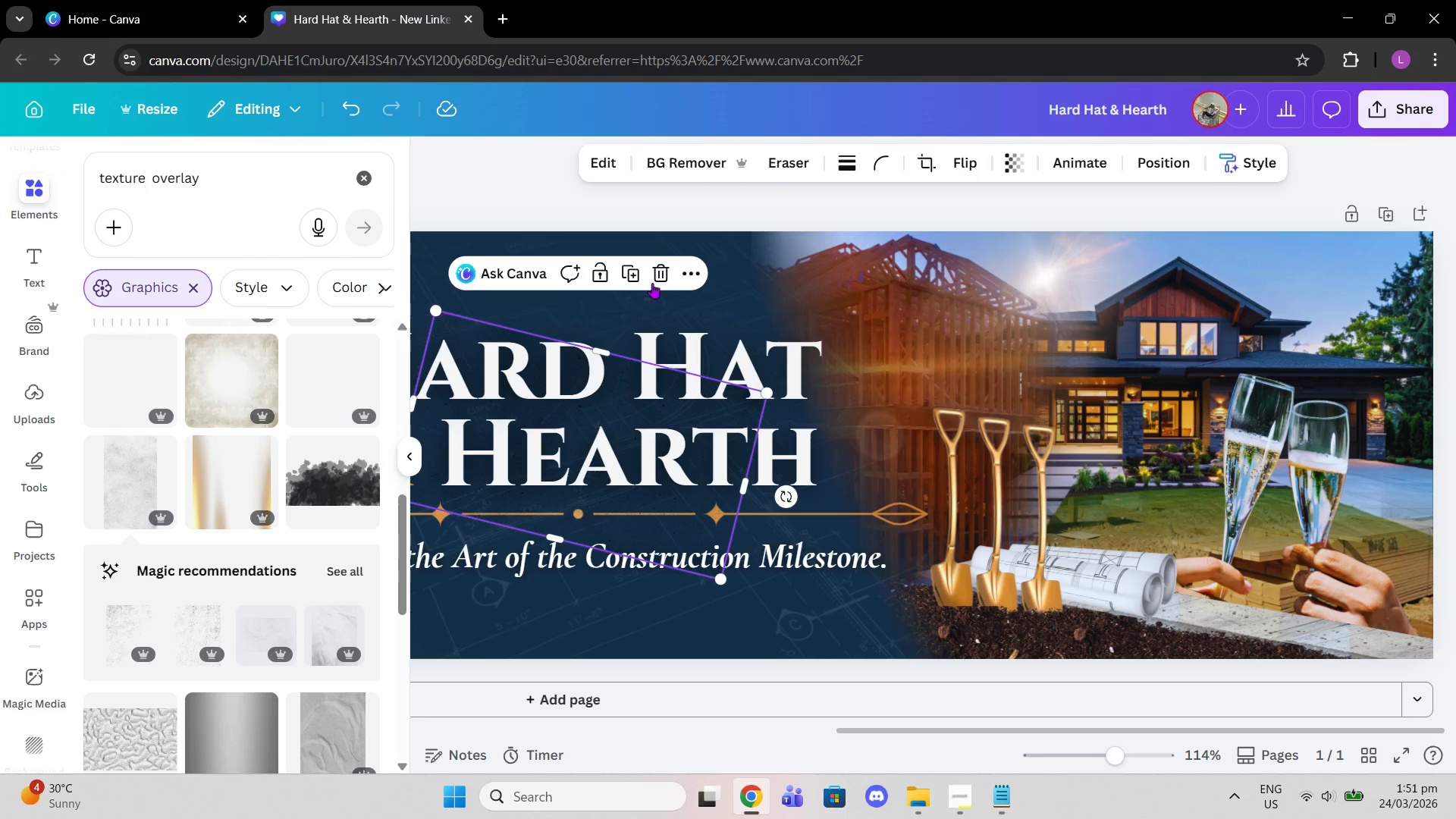 
left_click([654, 260])
 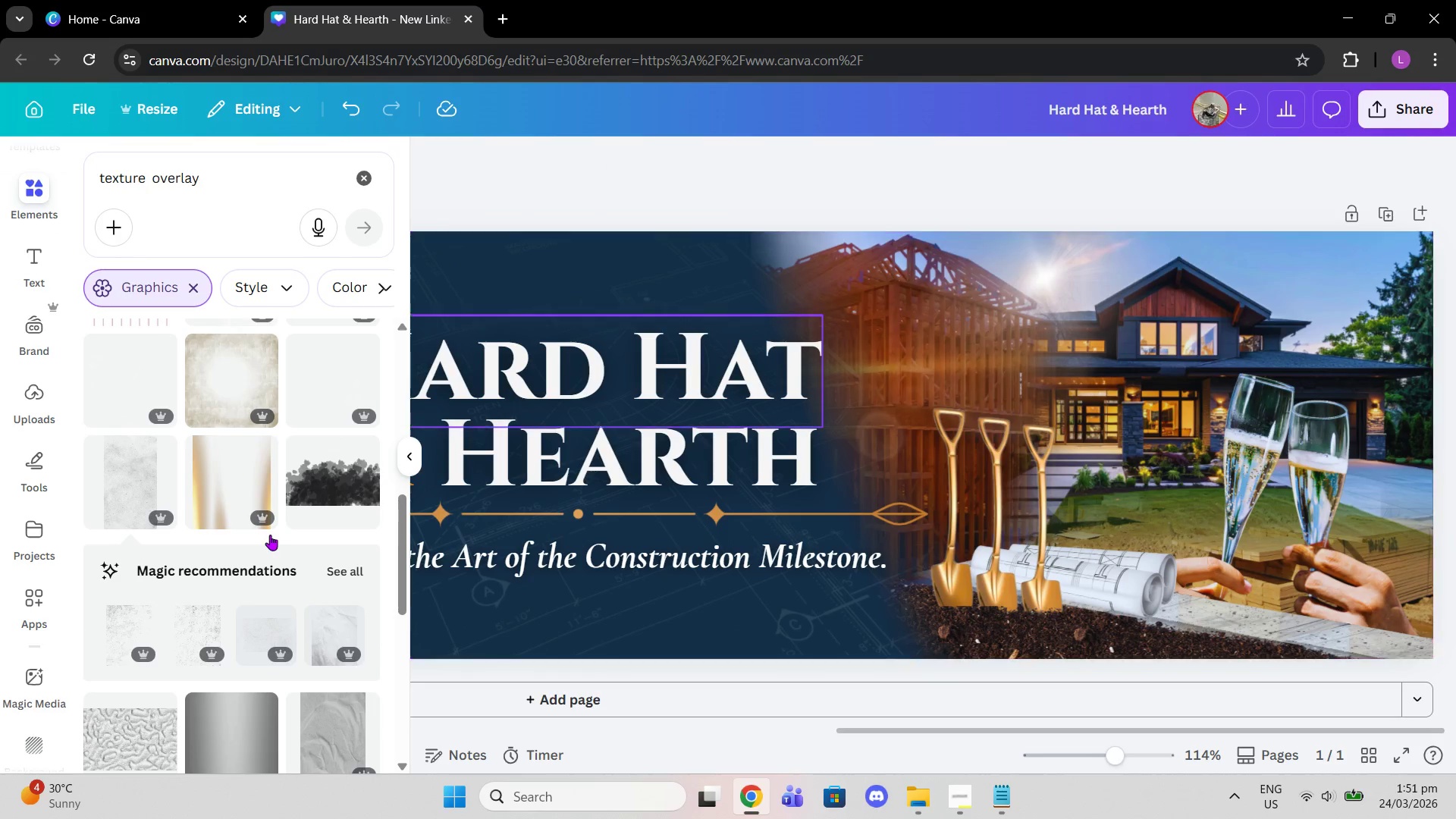 
scroll: coordinate [215, 565], scroll_direction: down, amount: 6.0
 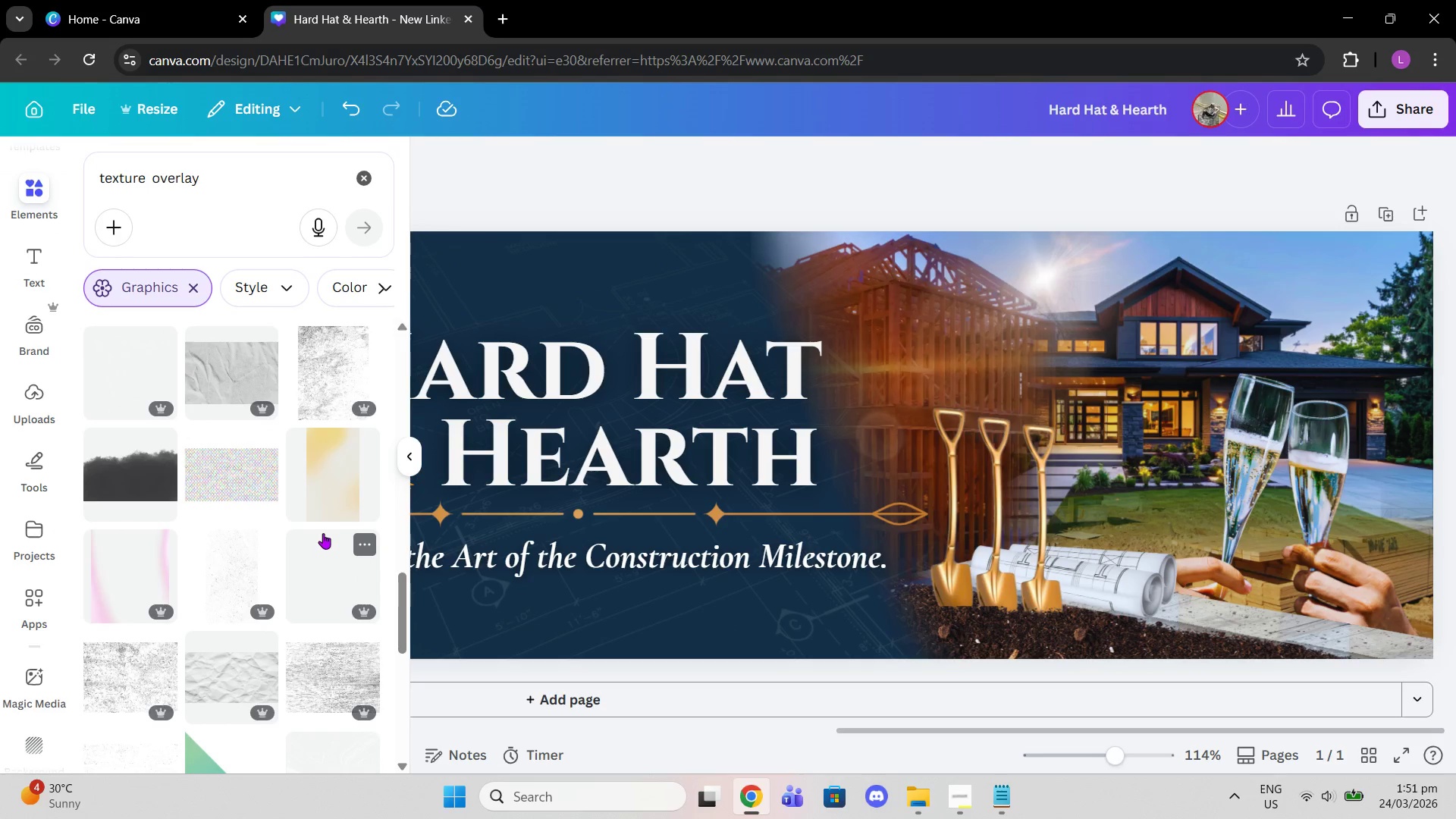 
left_click([317, 504])
 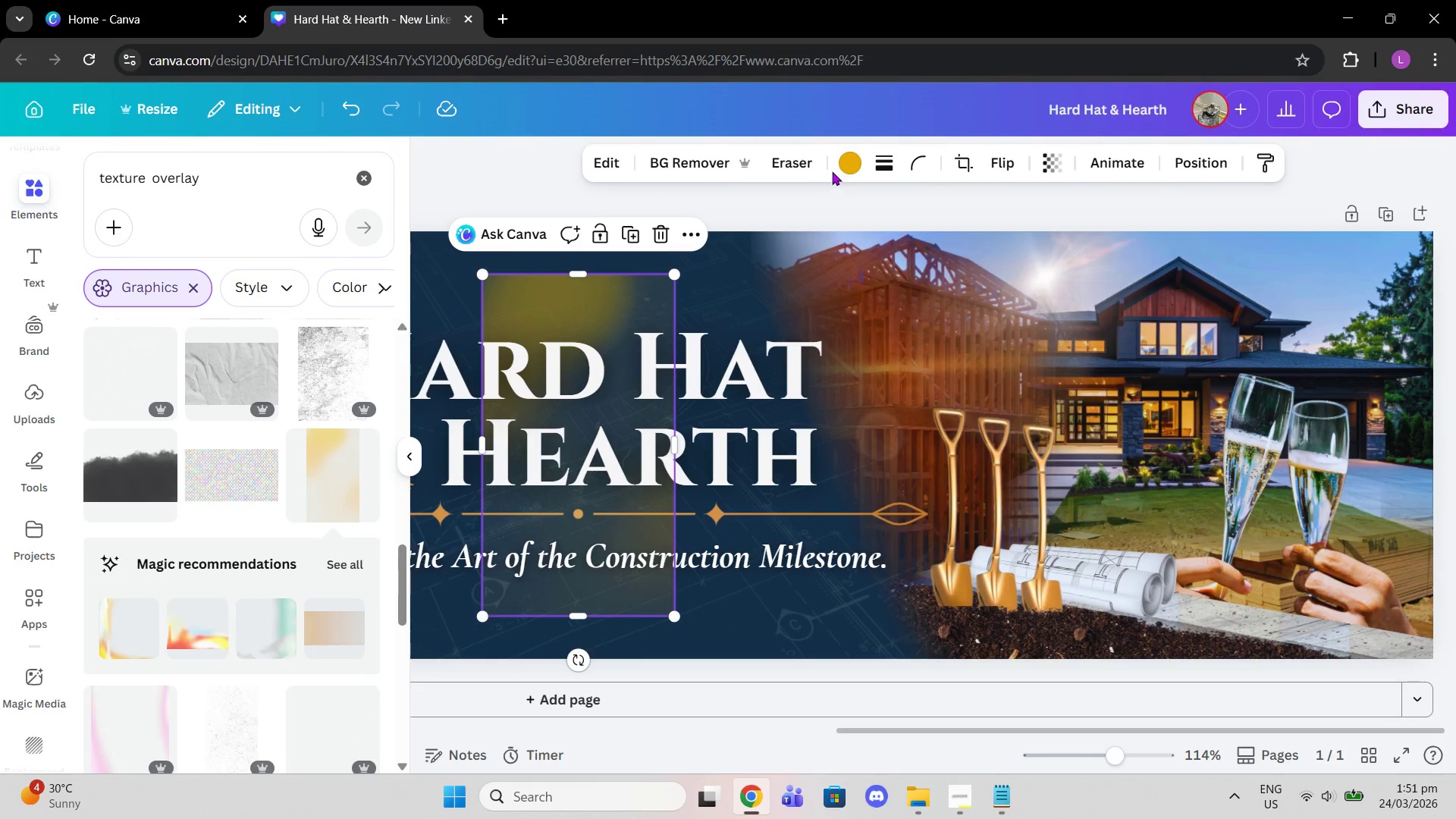 
left_click([839, 164])
 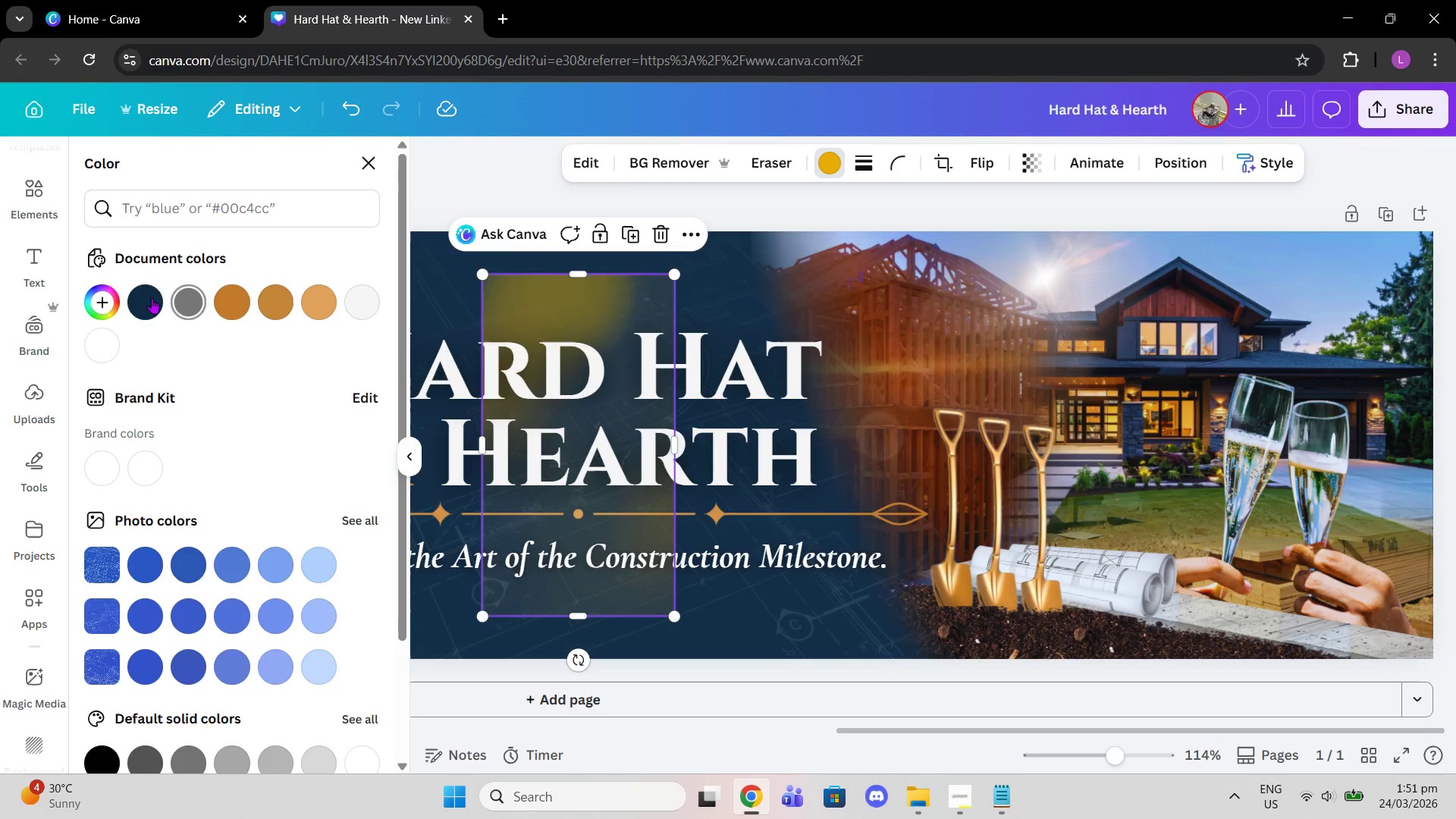 
left_click([149, 298])
 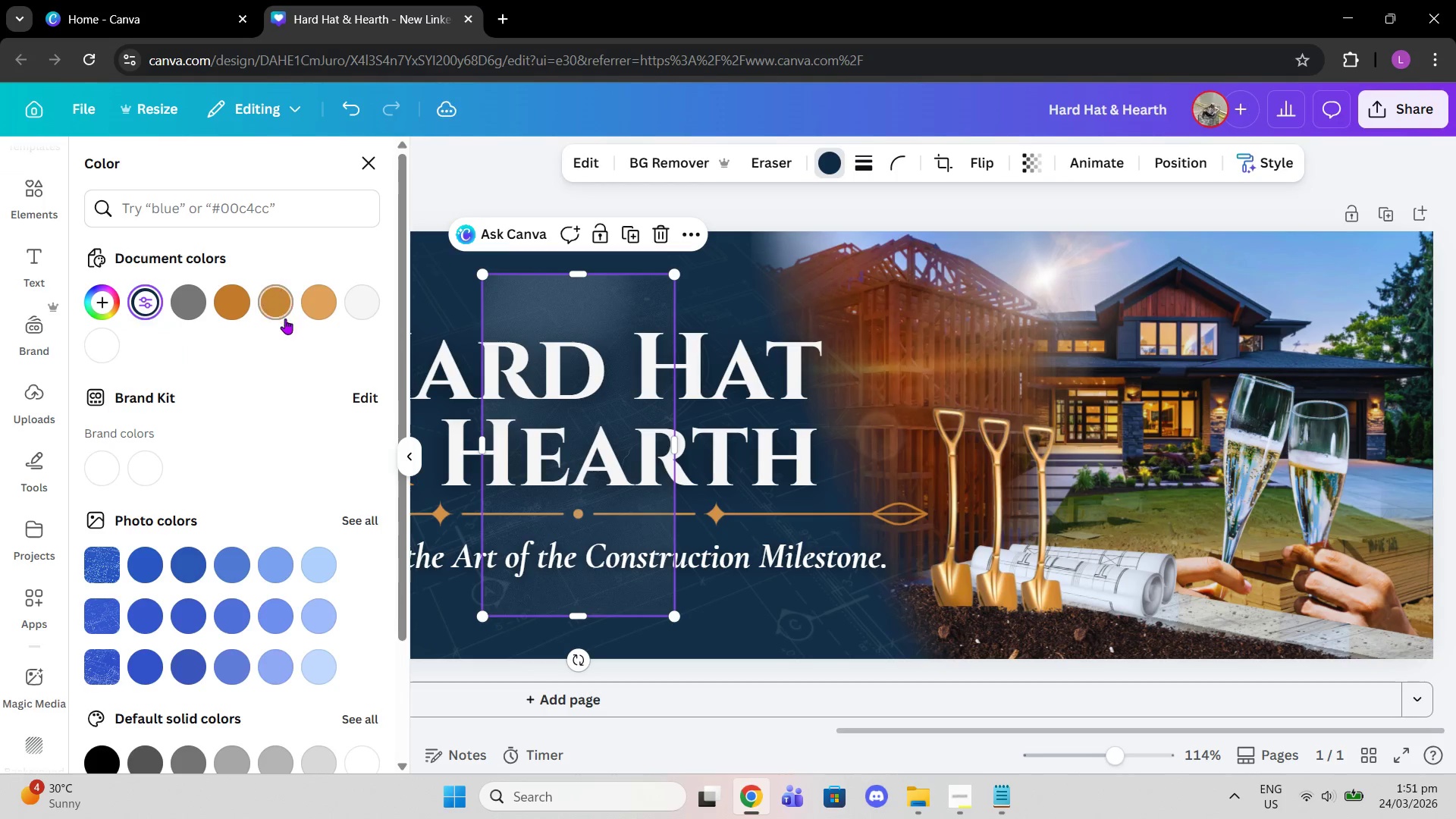 
left_click([287, 415])
 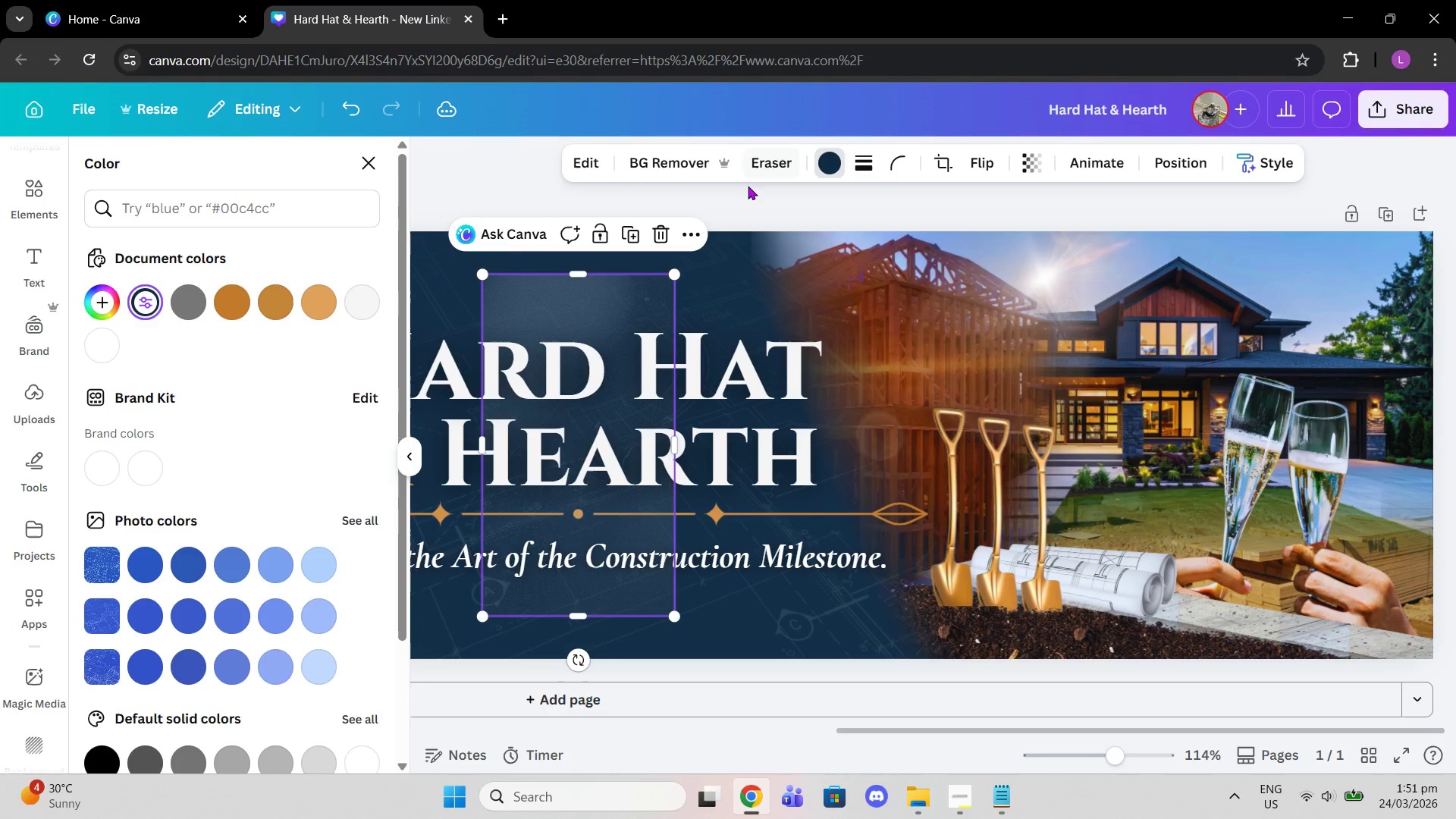 
left_click([249, 309])
 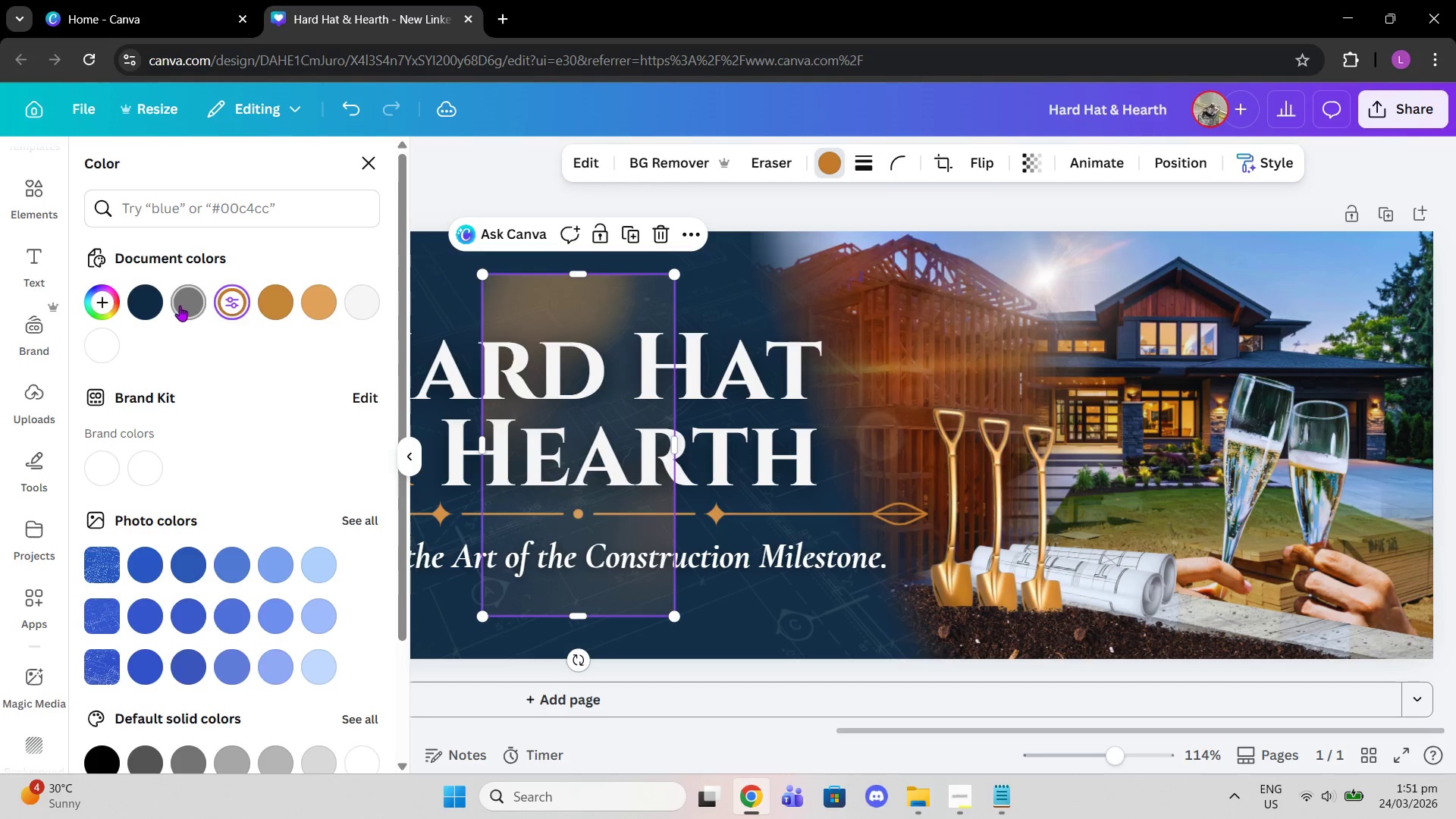 
left_click([152, 306])
 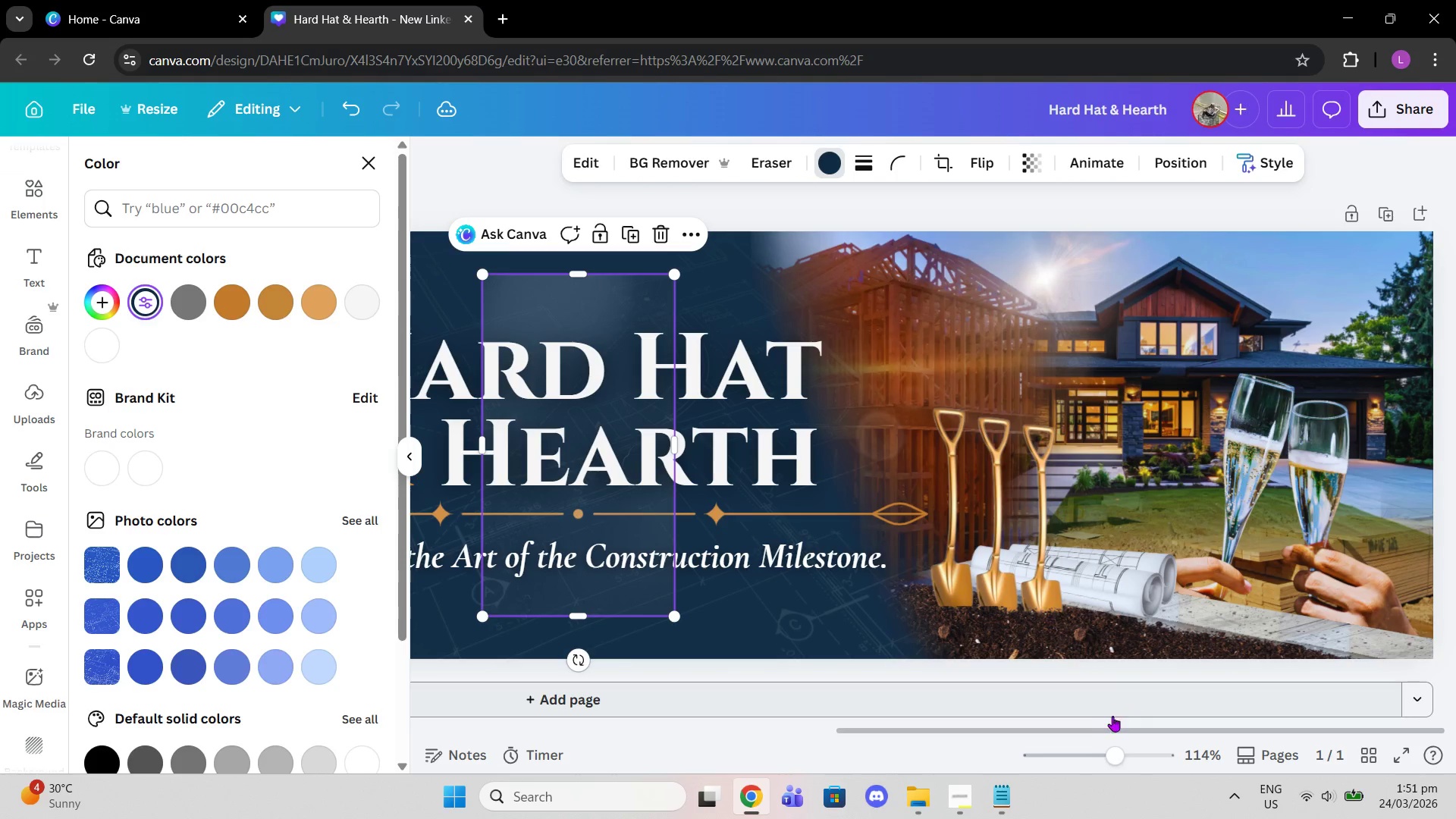 
left_click_drag(start_coordinate=[1108, 750], to_coordinate=[1103, 751])
 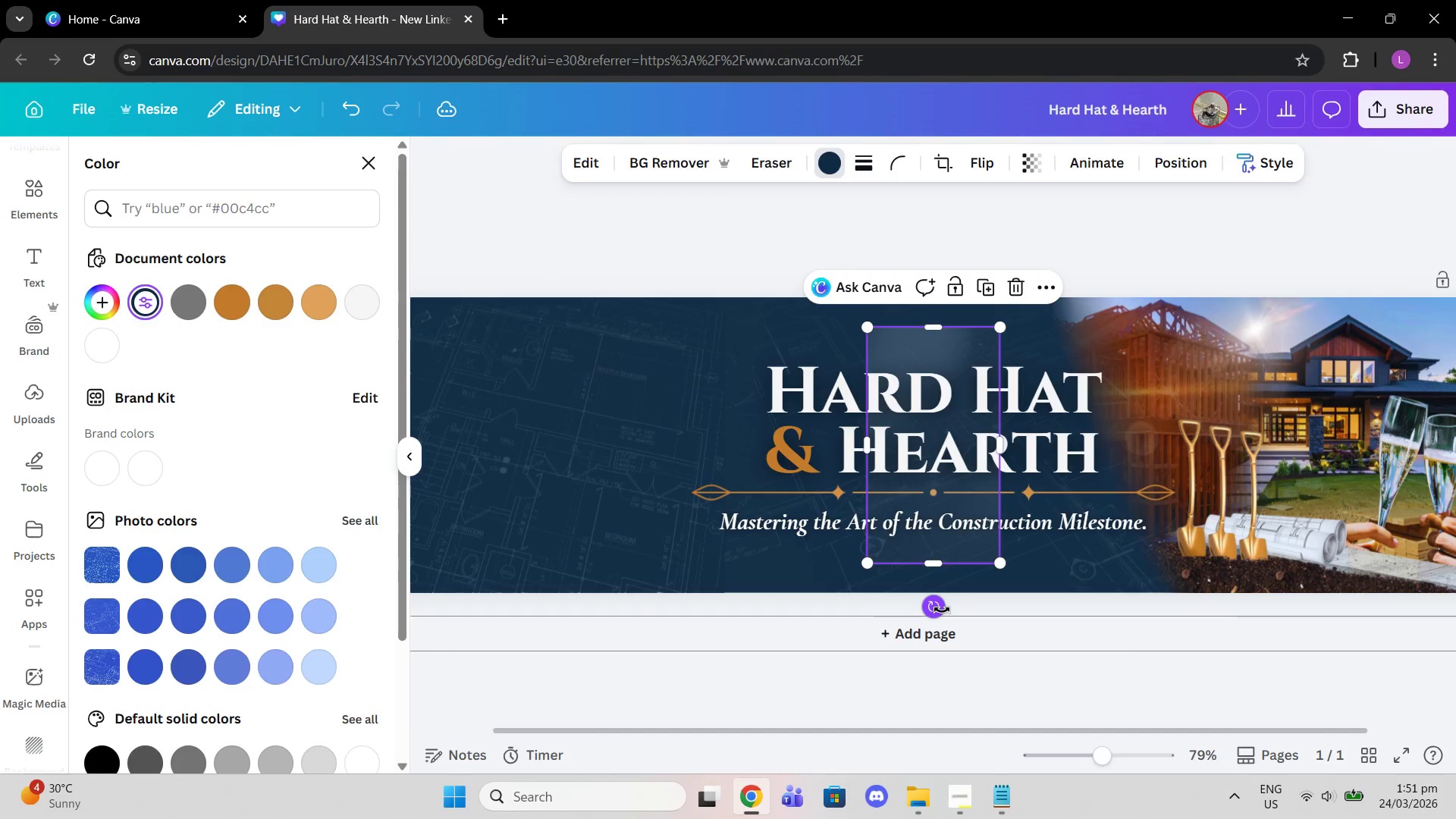 
left_click_drag(start_coordinate=[942, 610], to_coordinate=[1131, 434])
 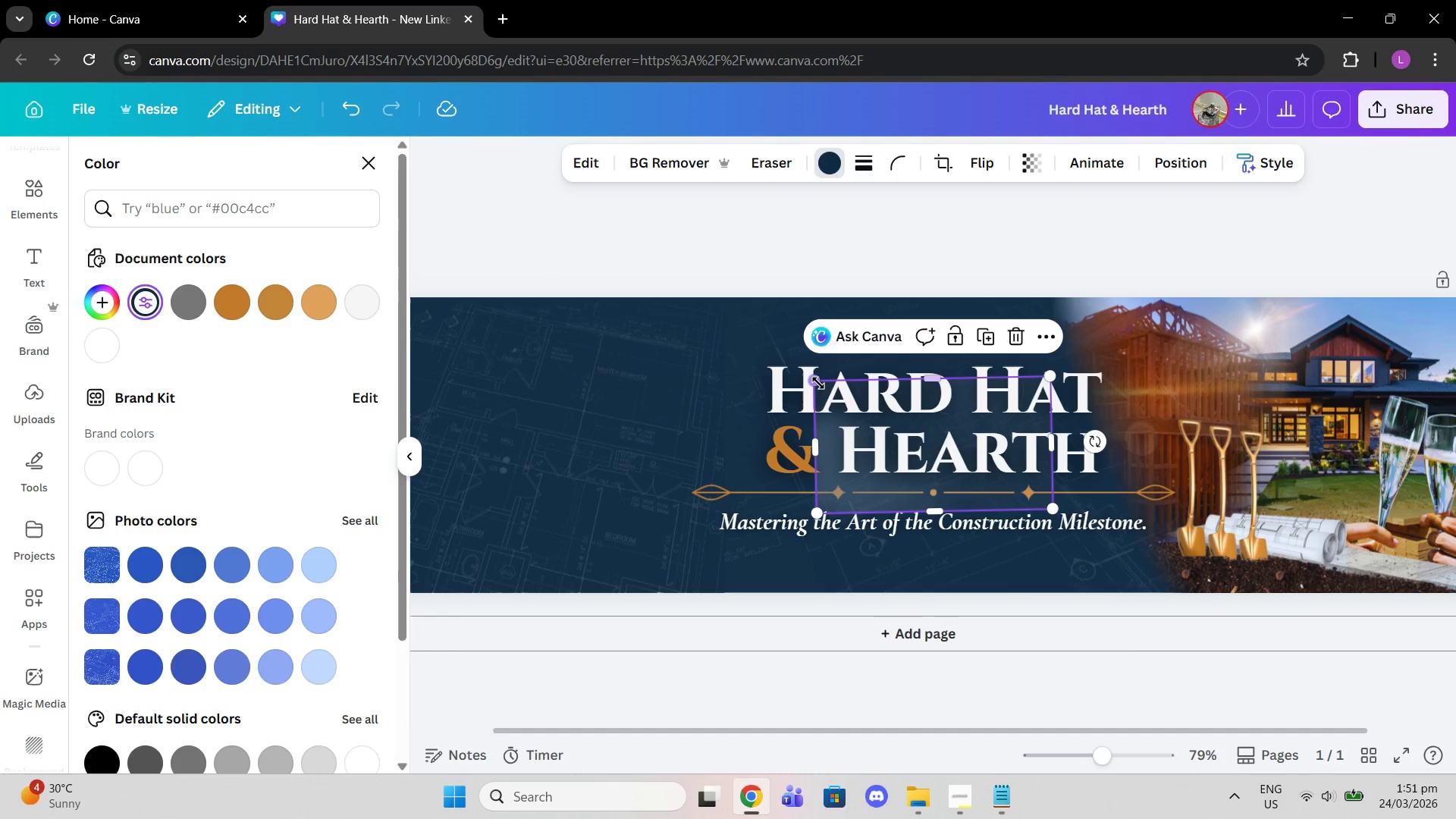 
left_click_drag(start_coordinate=[818, 383], to_coordinate=[620, 334])
 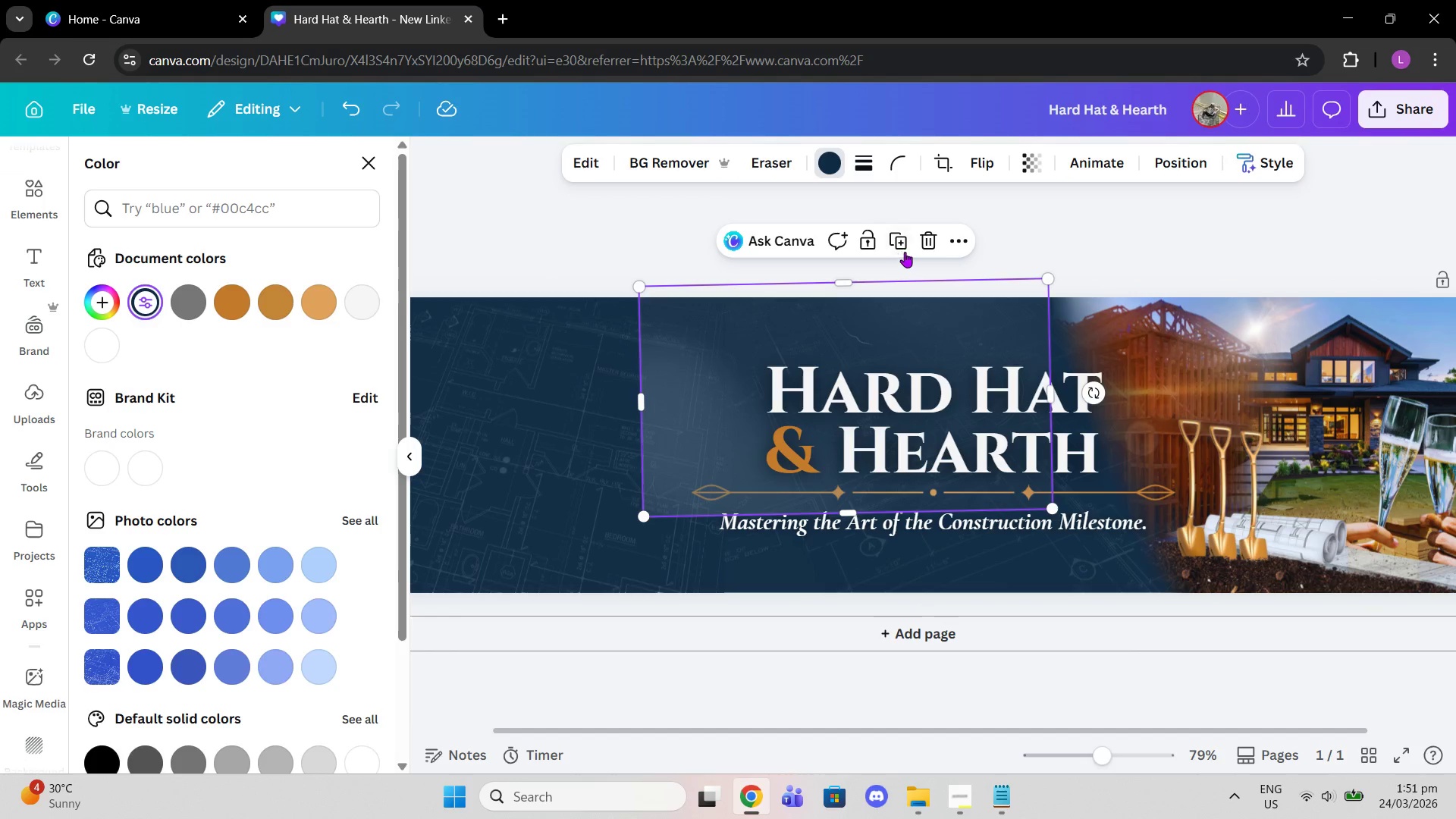 
left_click([923, 242])
 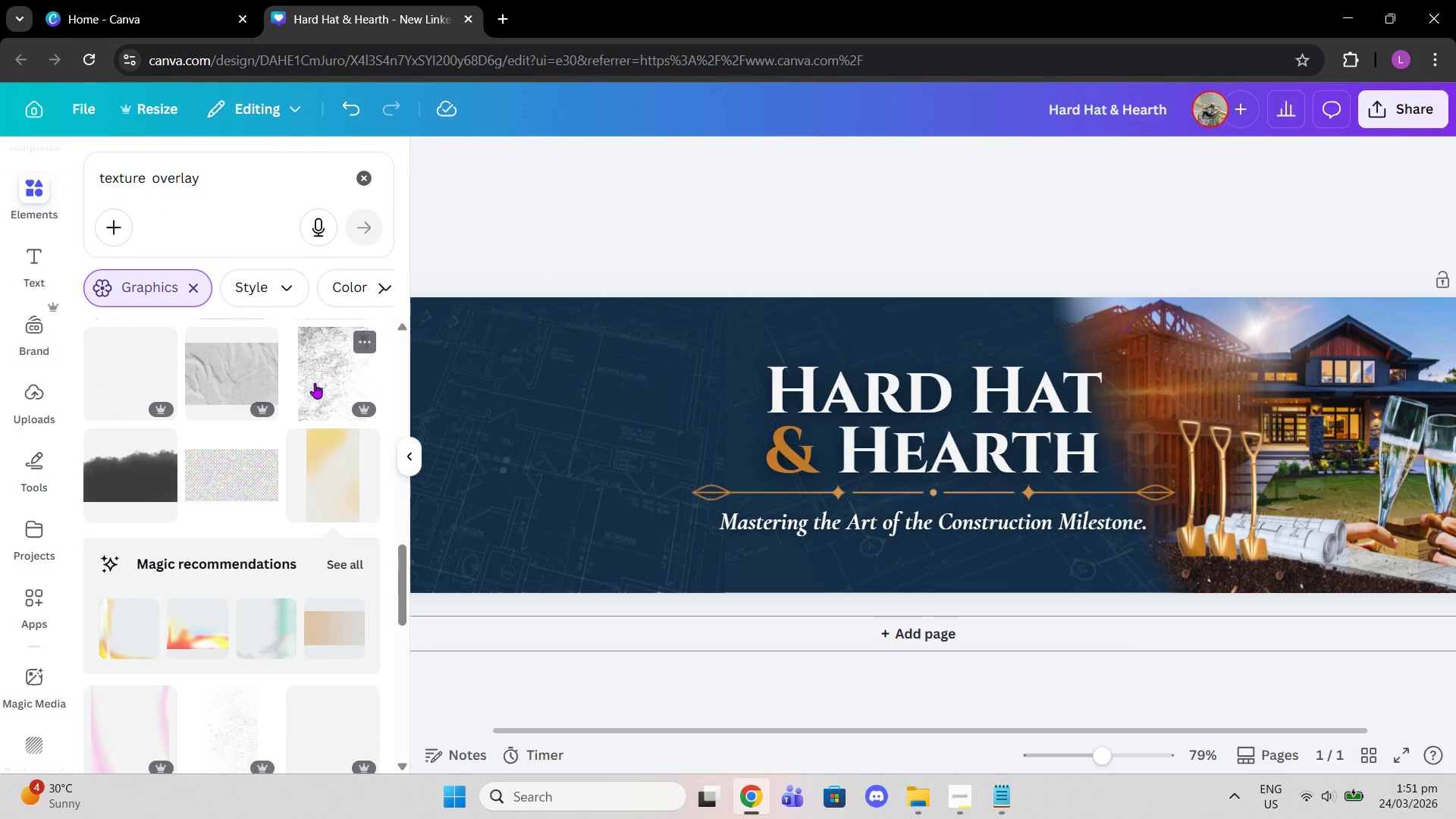 
scroll: coordinate [191, 535], scroll_direction: down, amount: 7.0
 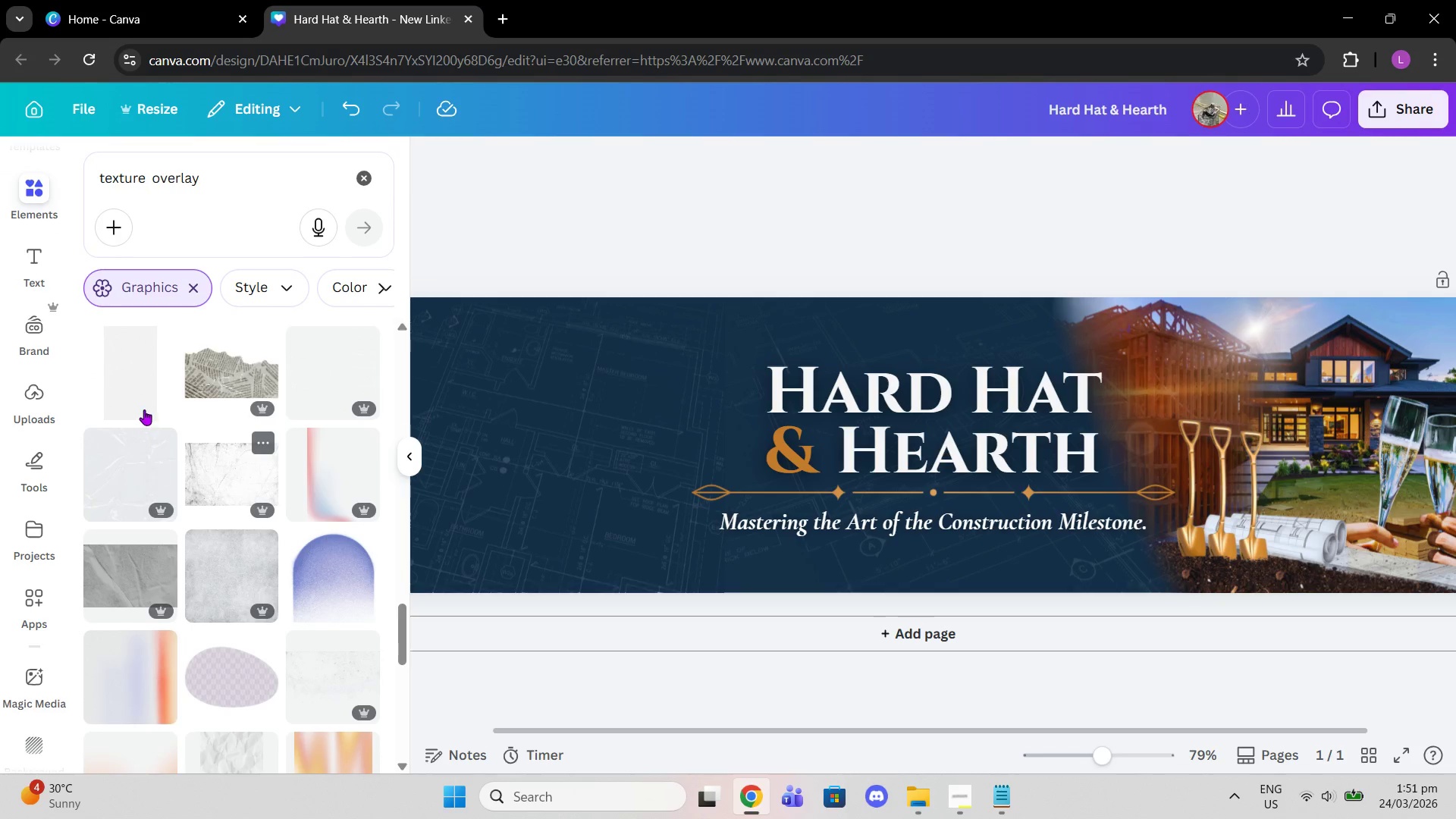 
left_click([147, 402])
 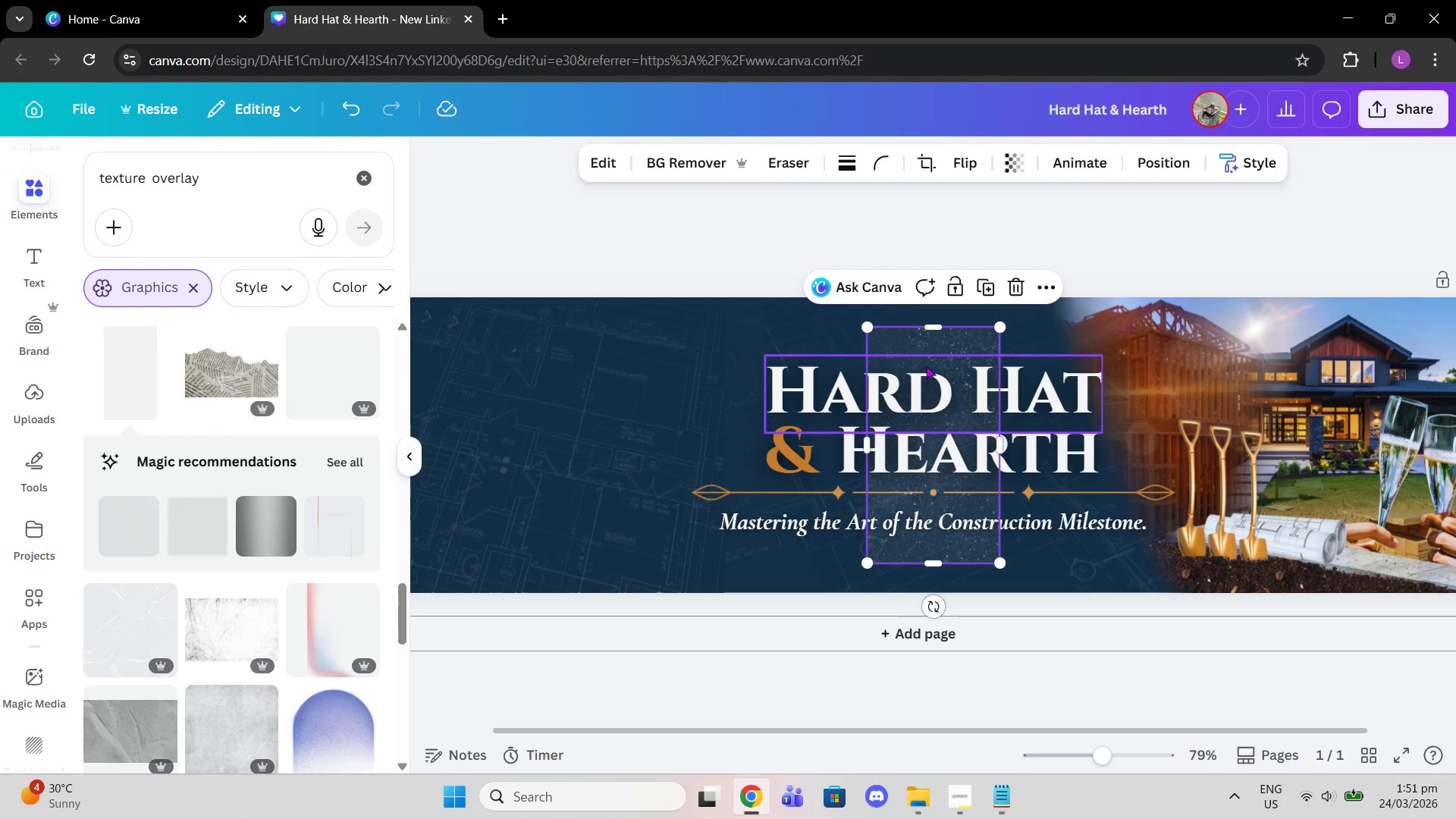 
left_click_drag(start_coordinate=[934, 334], to_coordinate=[929, 334])
 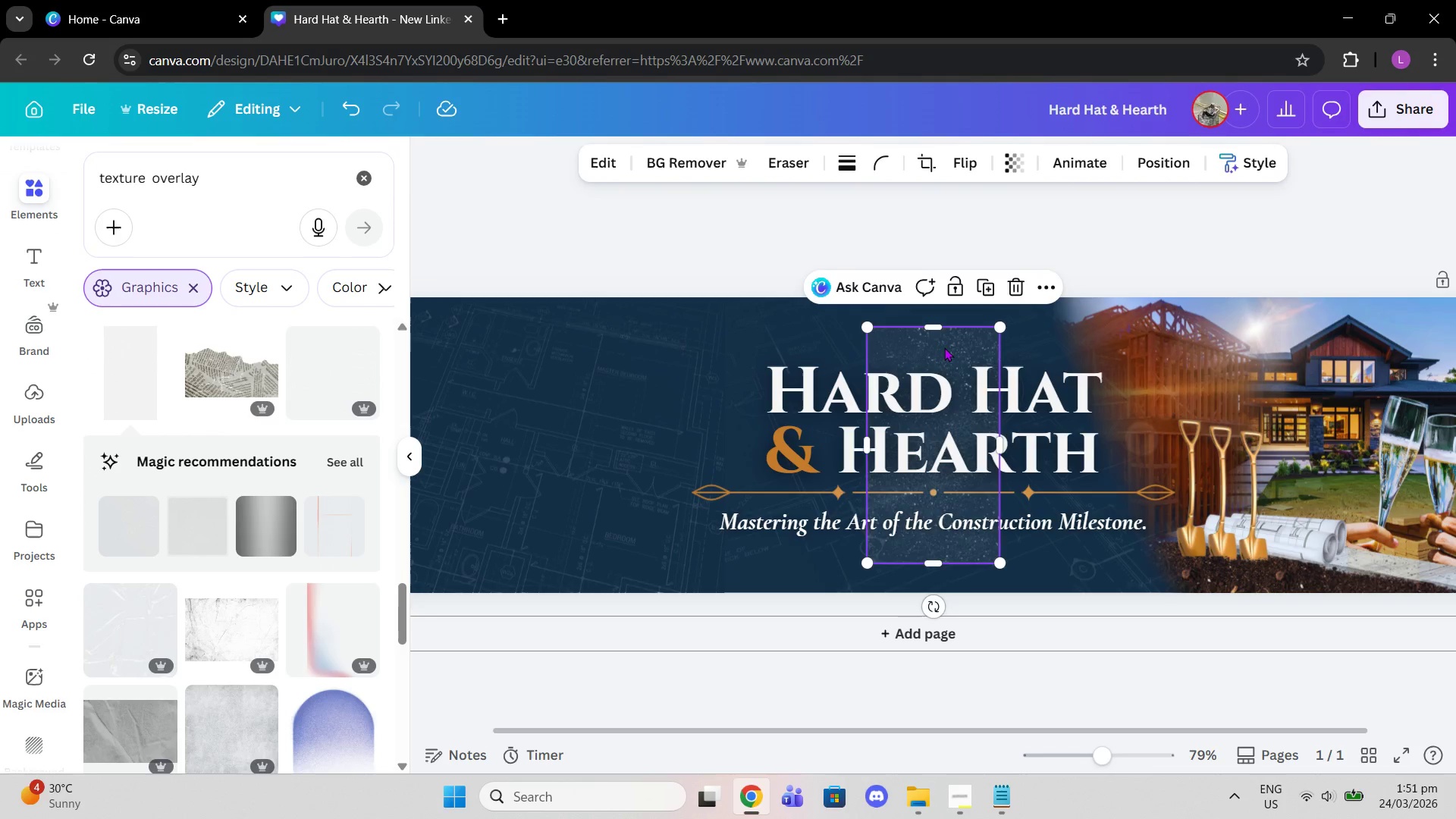 
left_click_drag(start_coordinate=[944, 347], to_coordinate=[610, 333])
 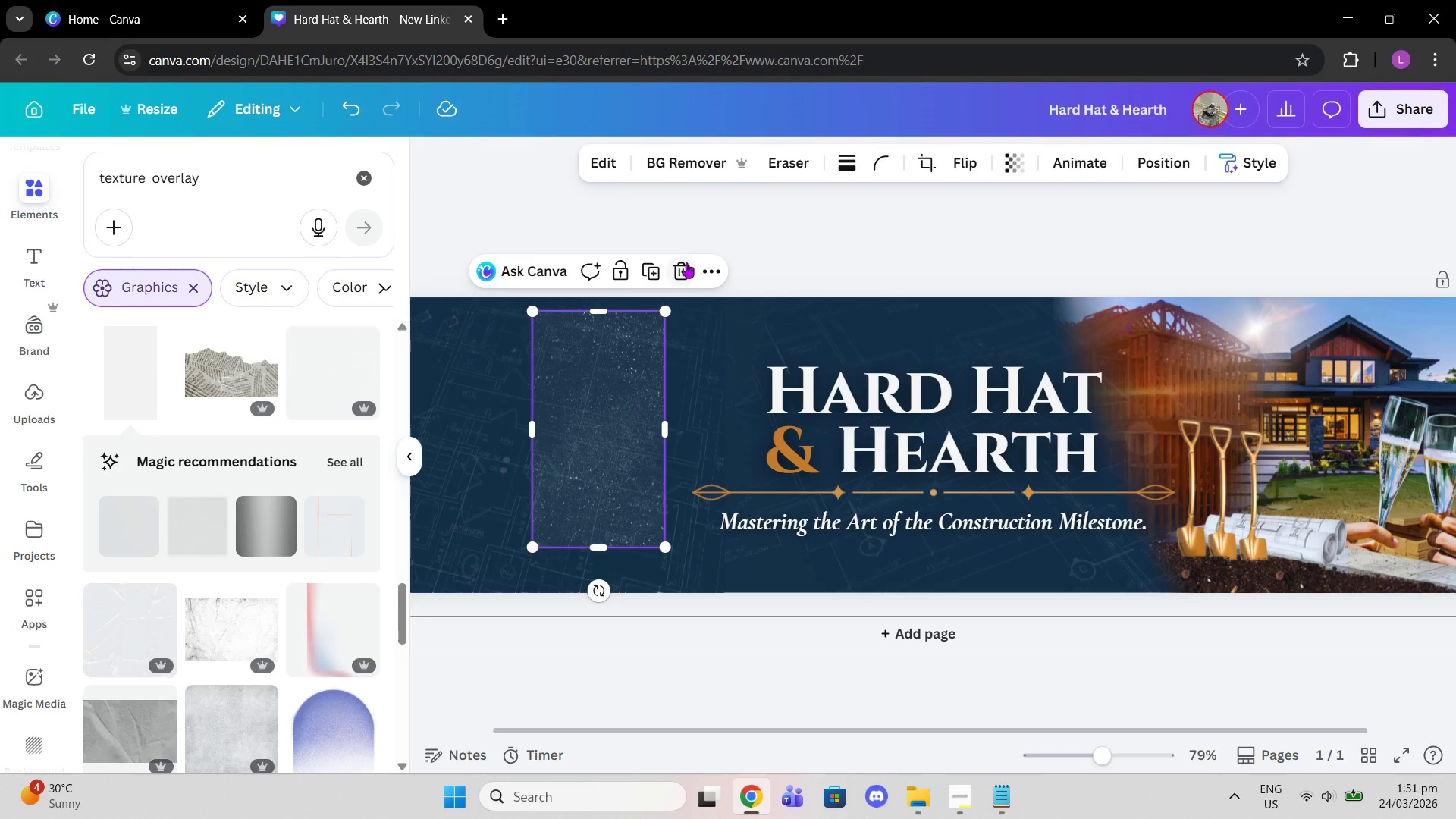 
left_click([682, 262])
 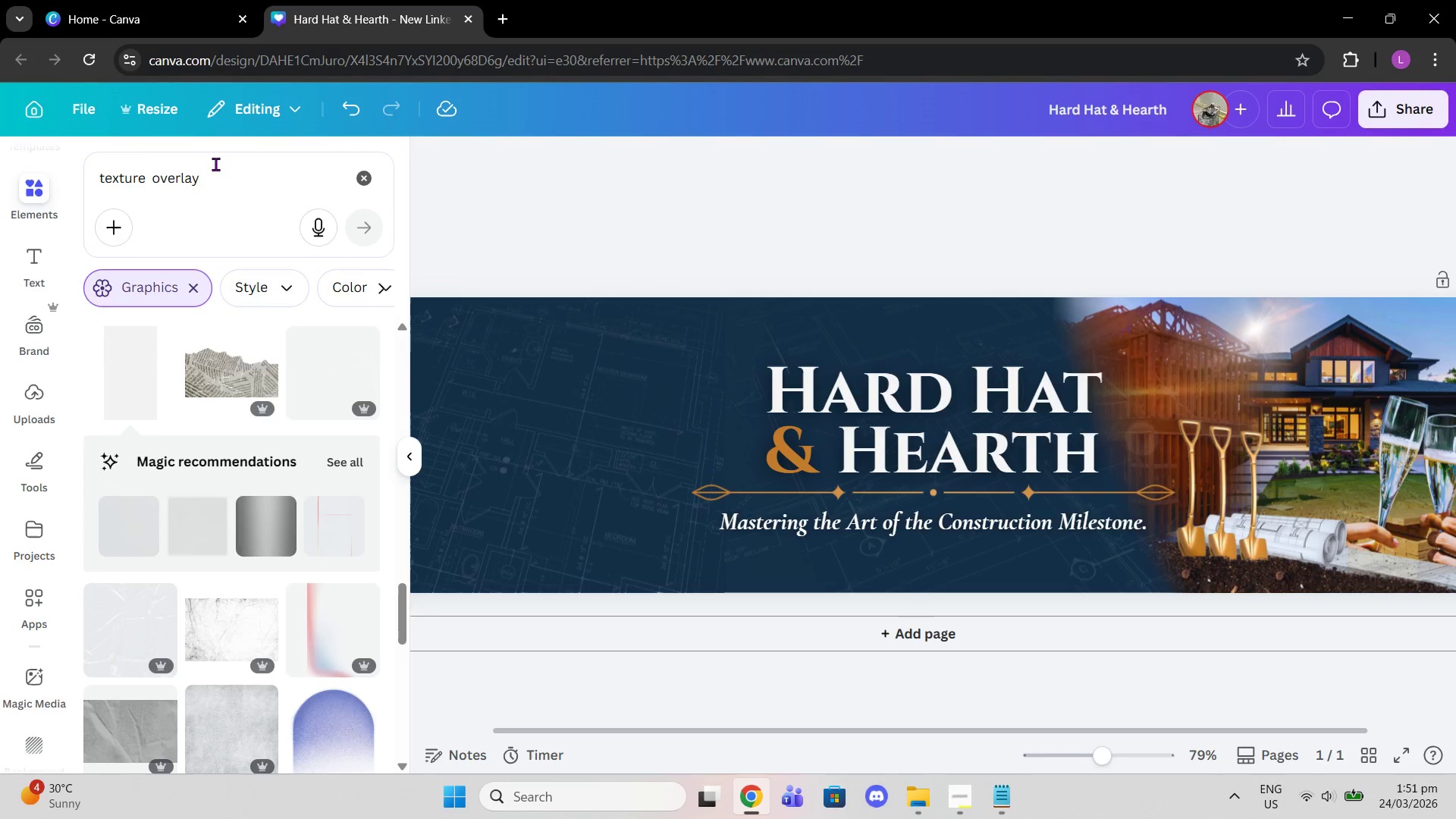 
left_click_drag(start_coordinate=[222, 165], to_coordinate=[0, 173])
 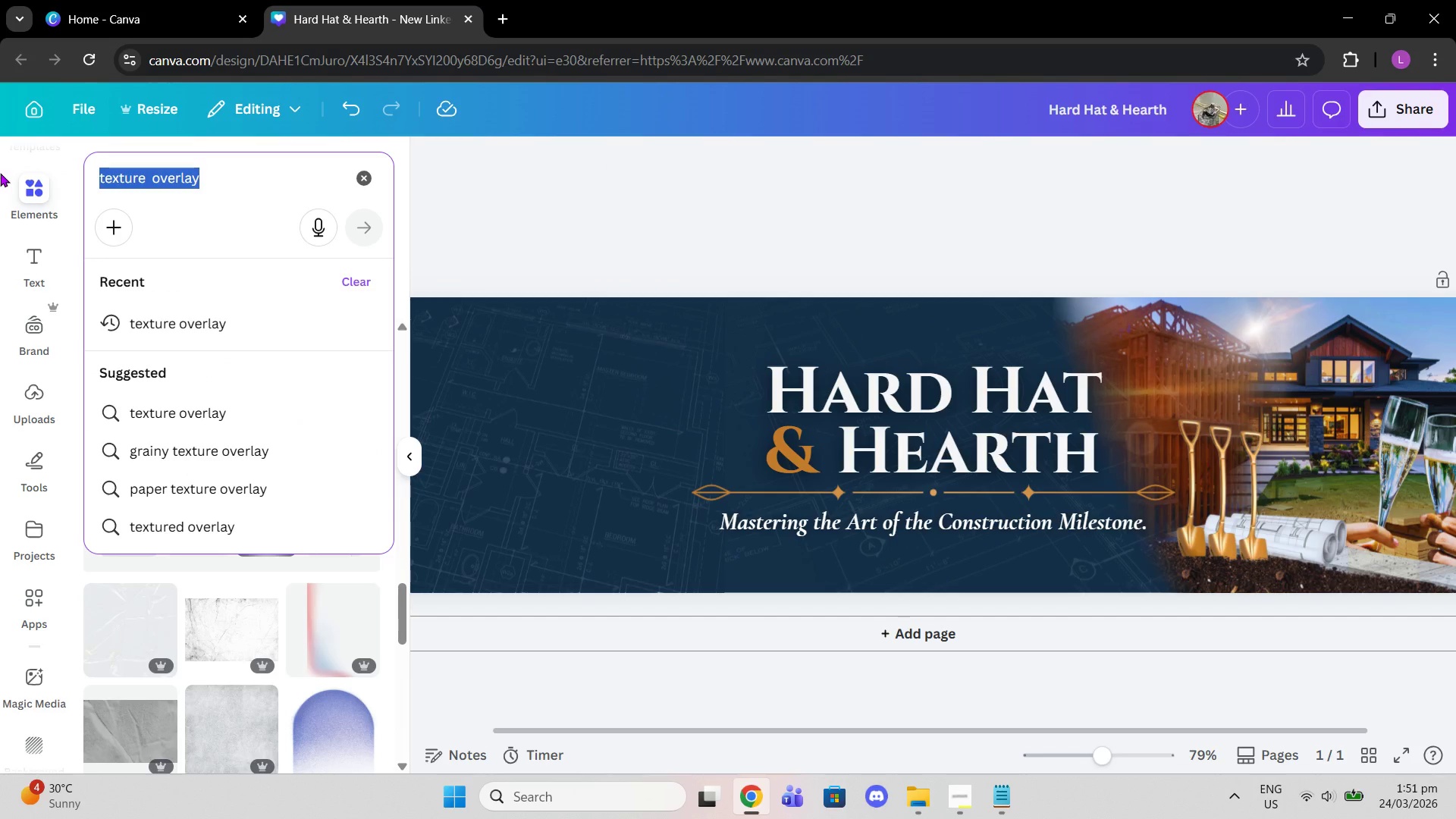 
type(dark grain )
 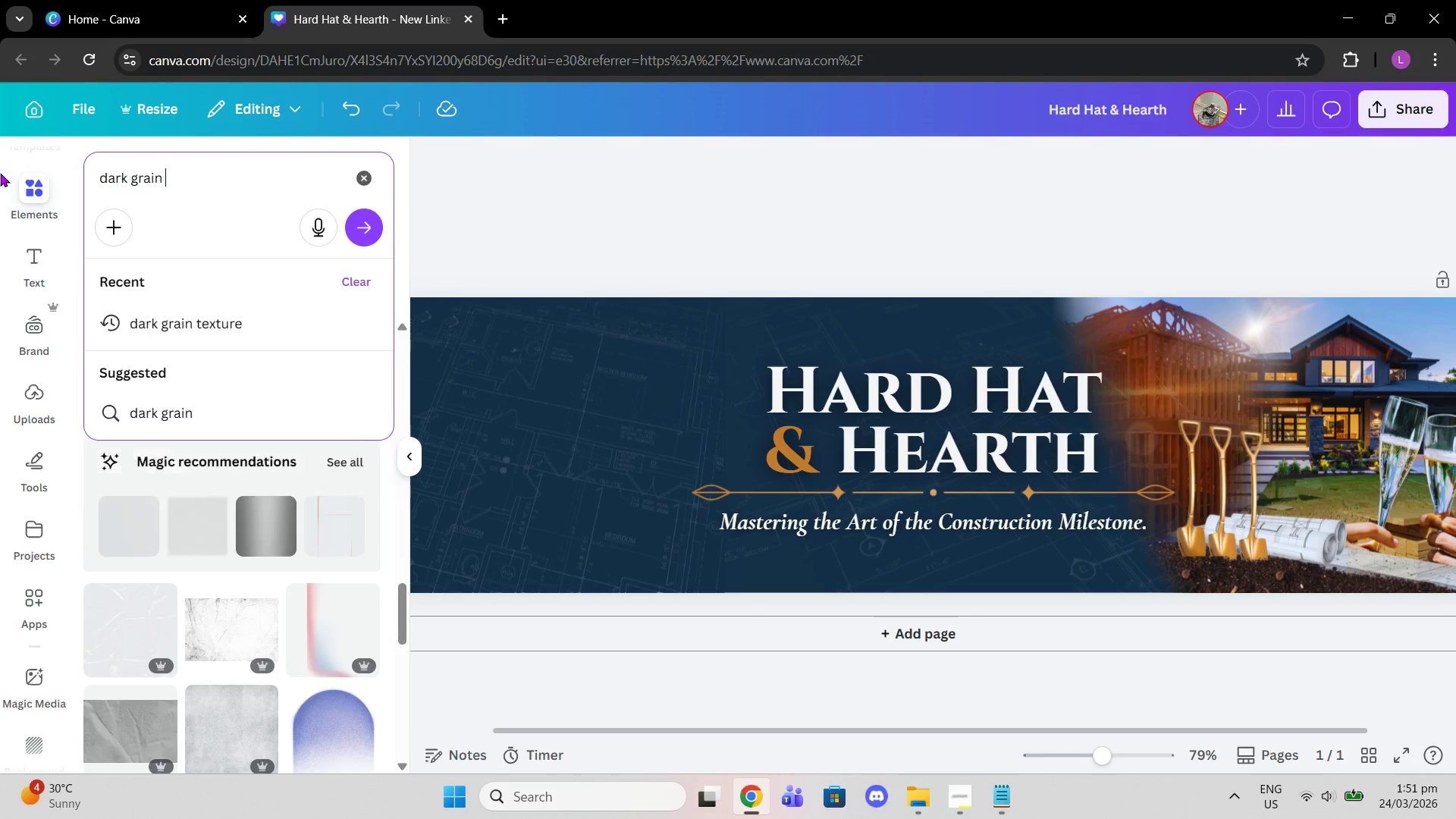 
key(Enter)
 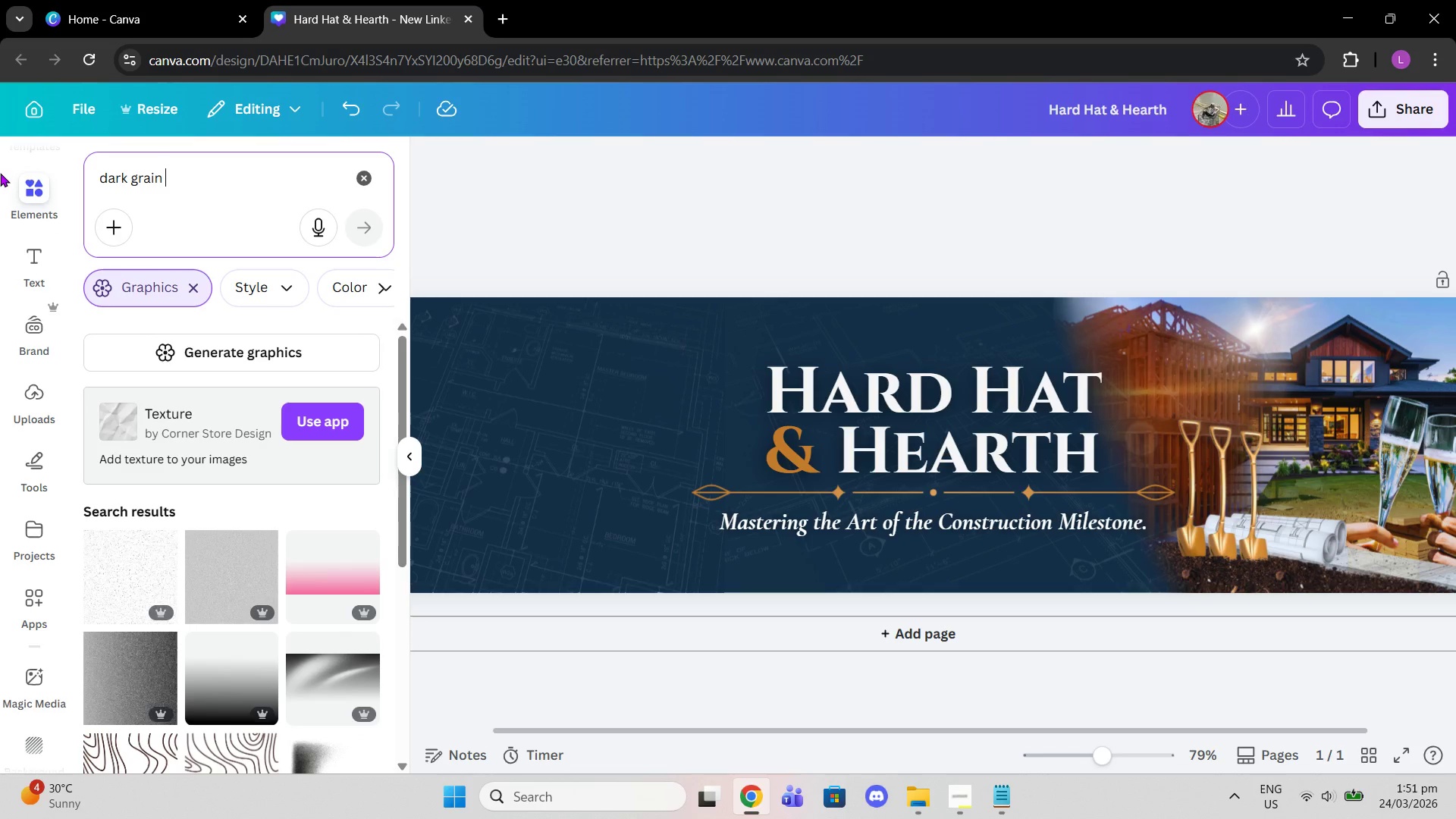 
wait(5.08)
 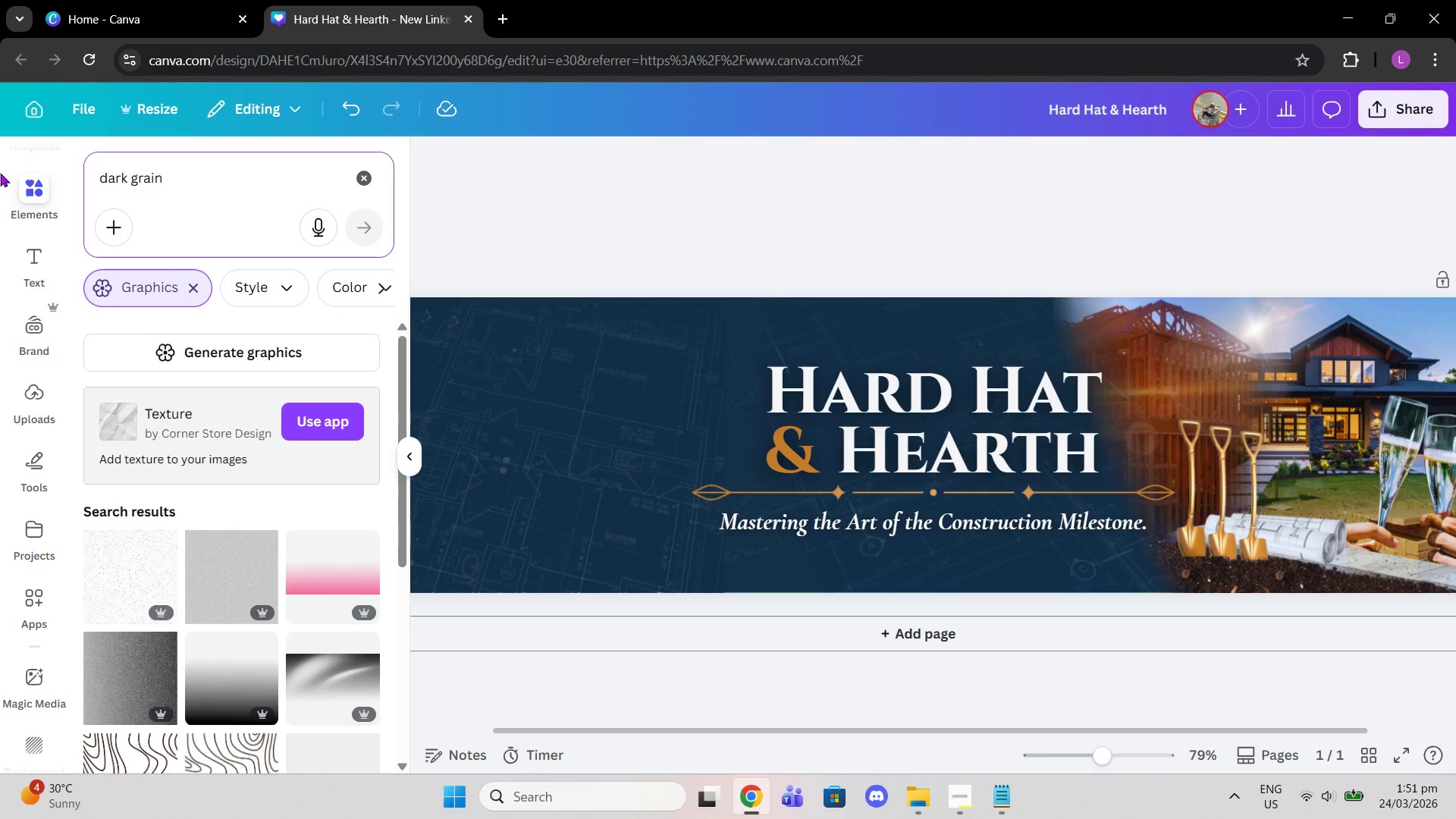 
scroll: coordinate [175, 618], scroll_direction: down, amount: 2.0
 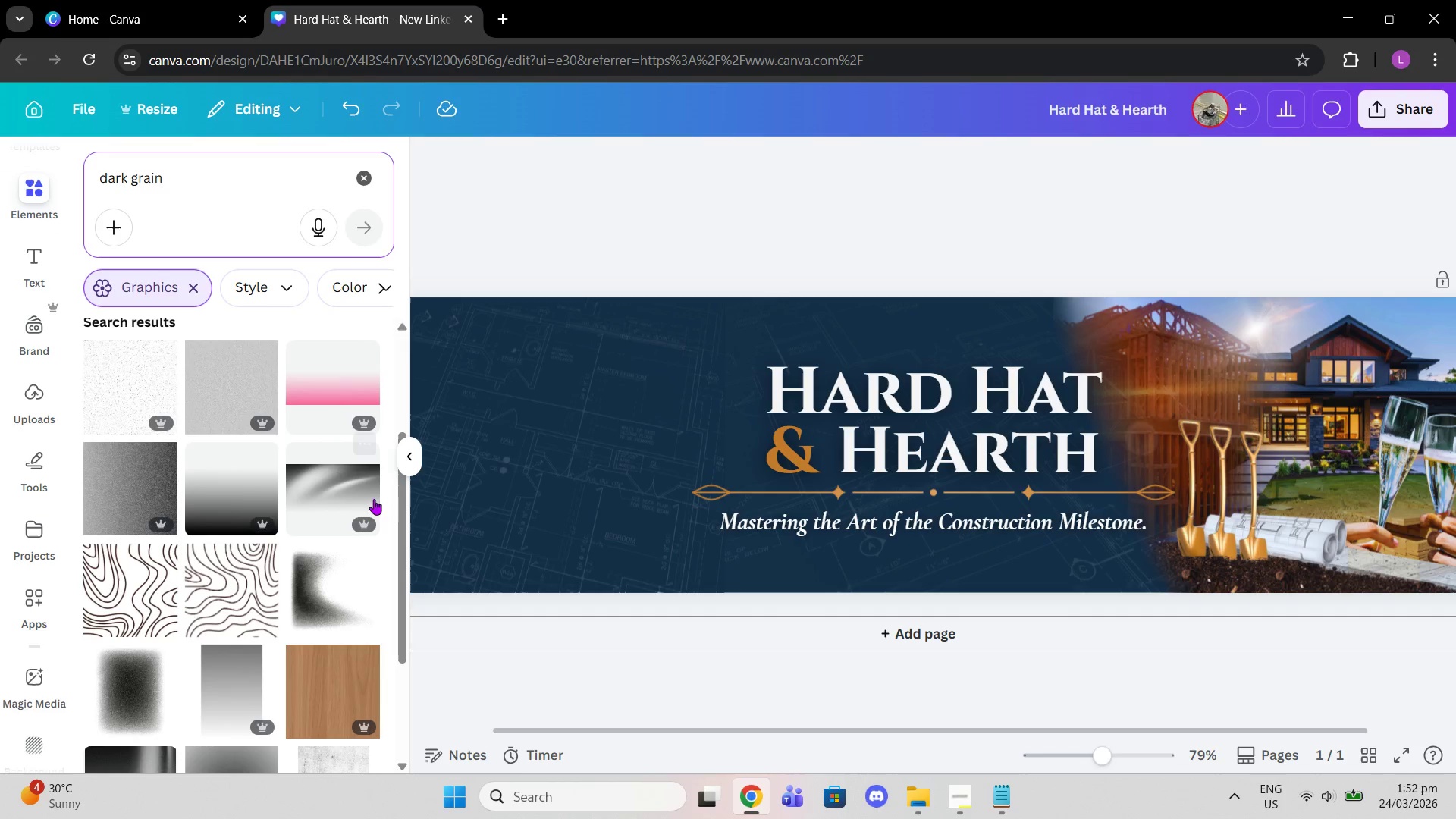 
left_click([326, 507])
 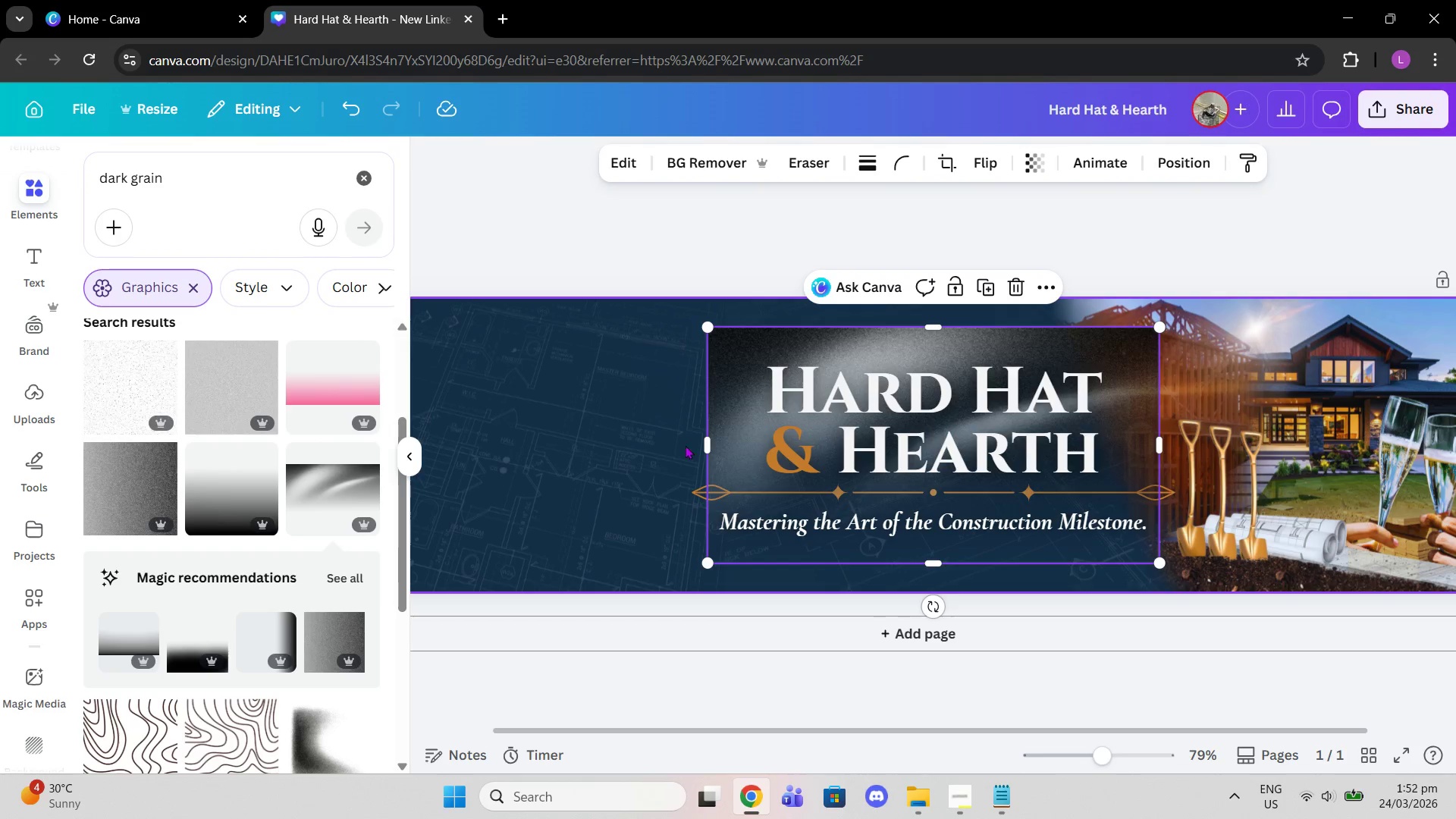 
left_click_drag(start_coordinate=[742, 424], to_coordinate=[431, 396])
 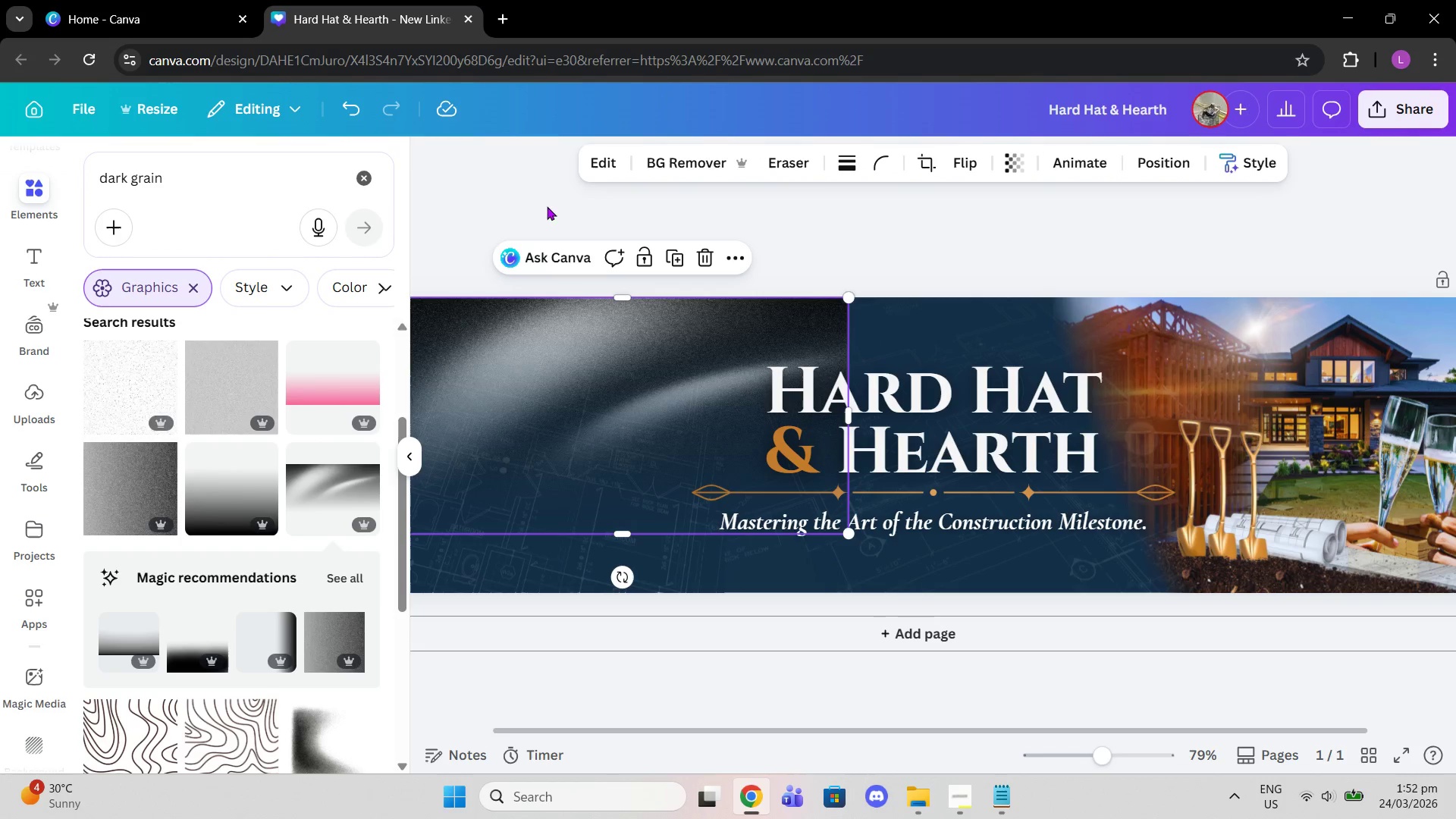 
left_click([542, 202])
 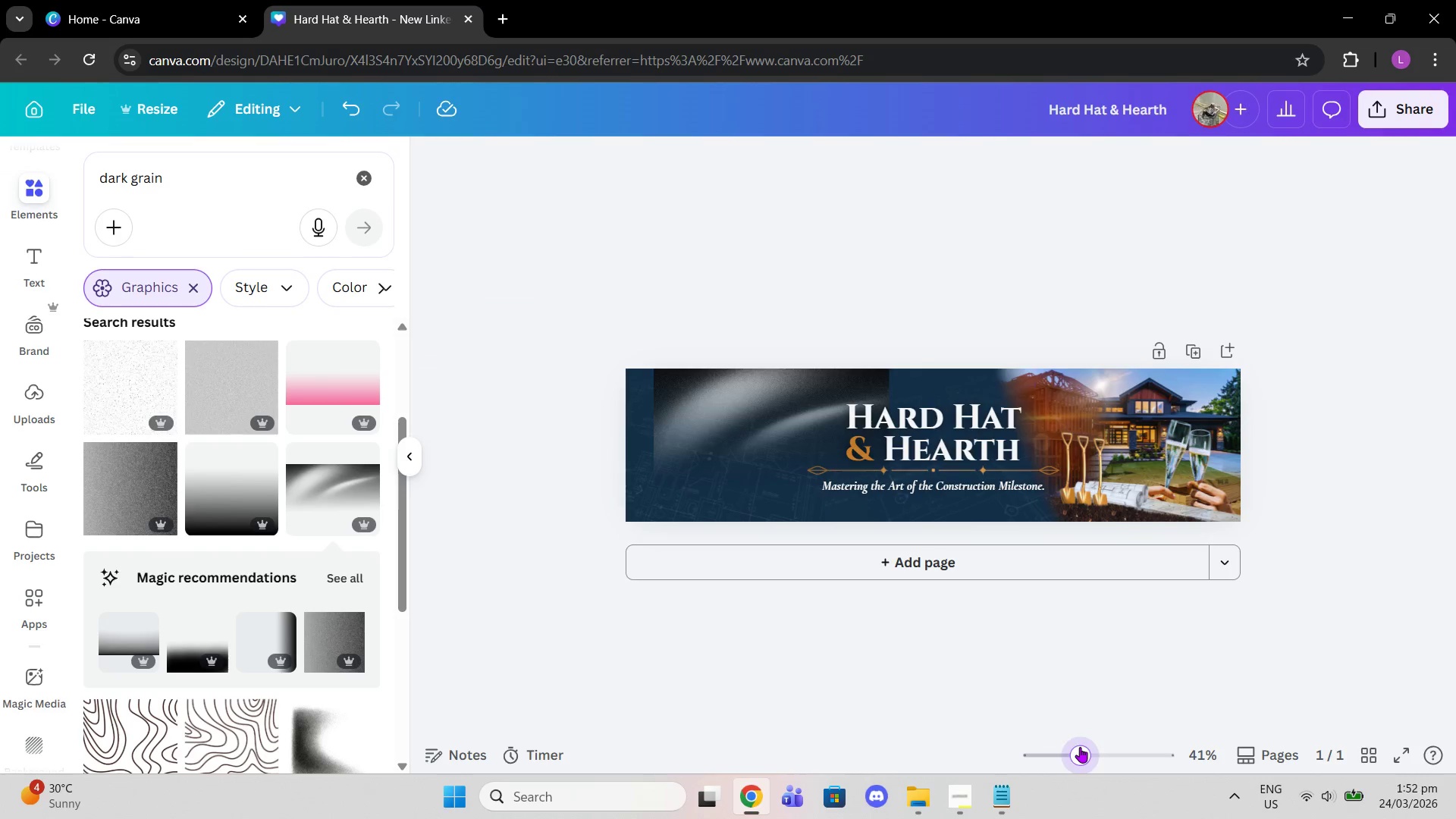 
left_click_drag(start_coordinate=[755, 434], to_coordinate=[728, 432])
 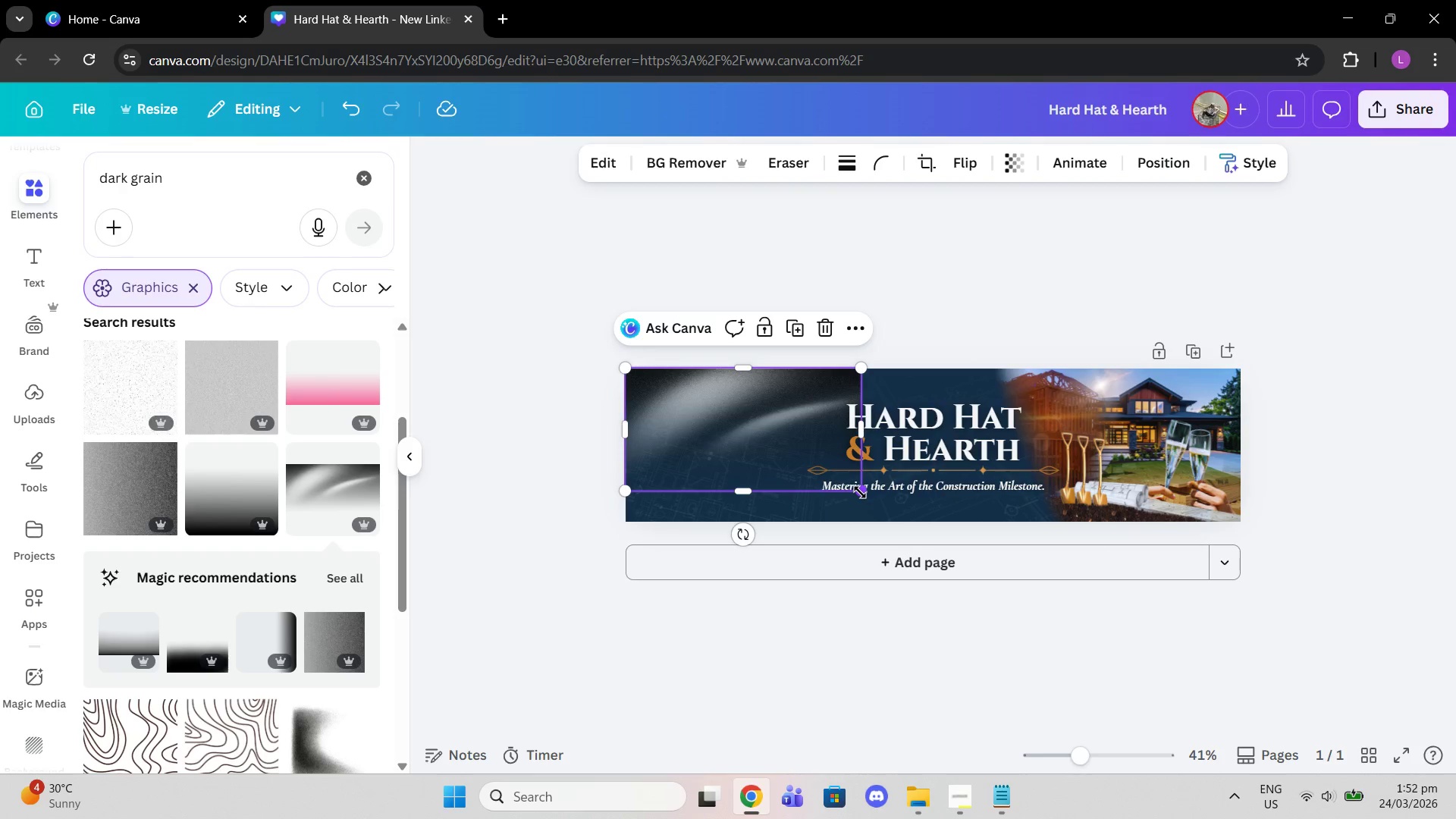 
left_click_drag(start_coordinate=[860, 492], to_coordinate=[963, 537])
 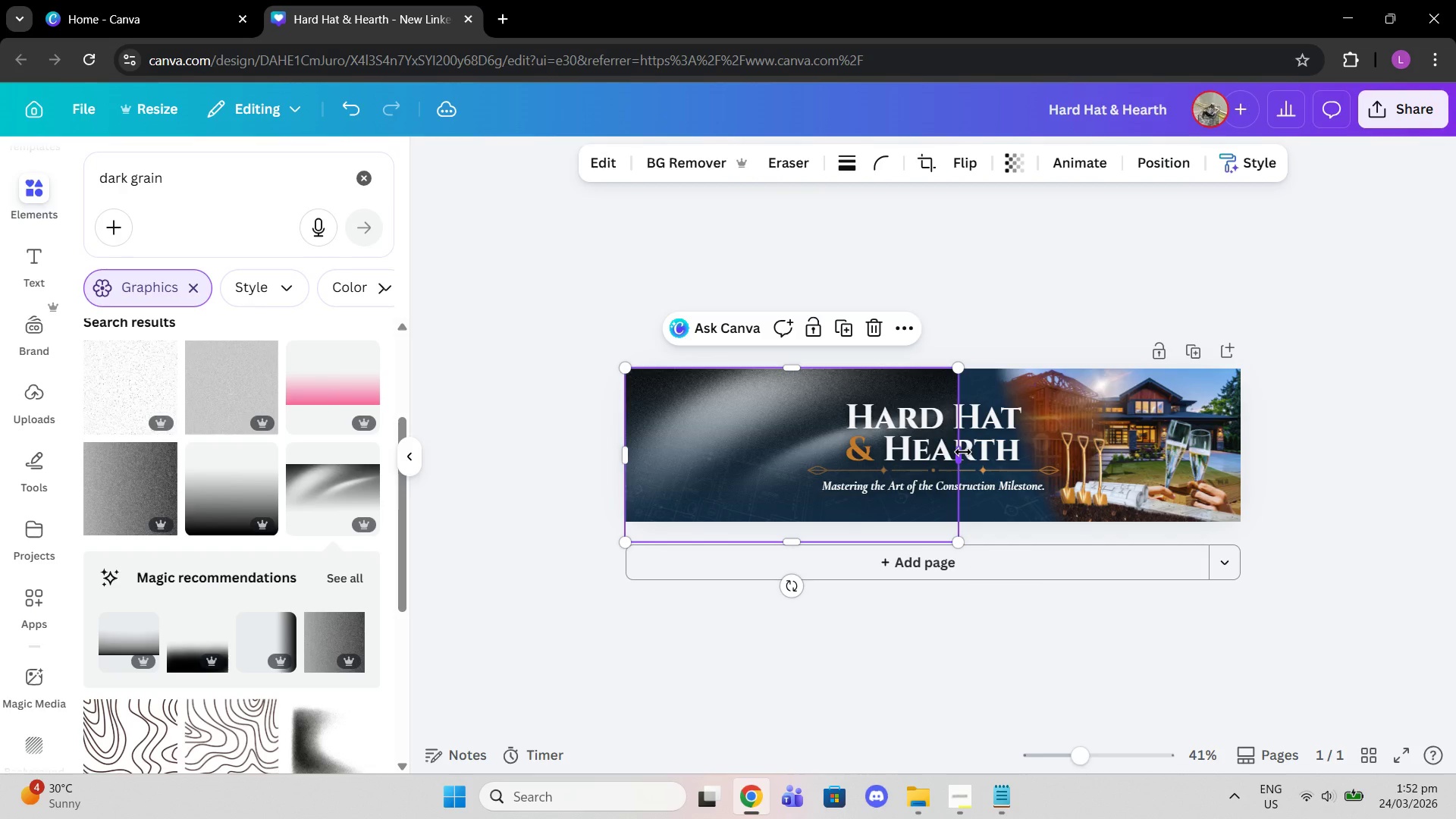 
left_click_drag(start_coordinate=[963, 452], to_coordinate=[1243, 432])
 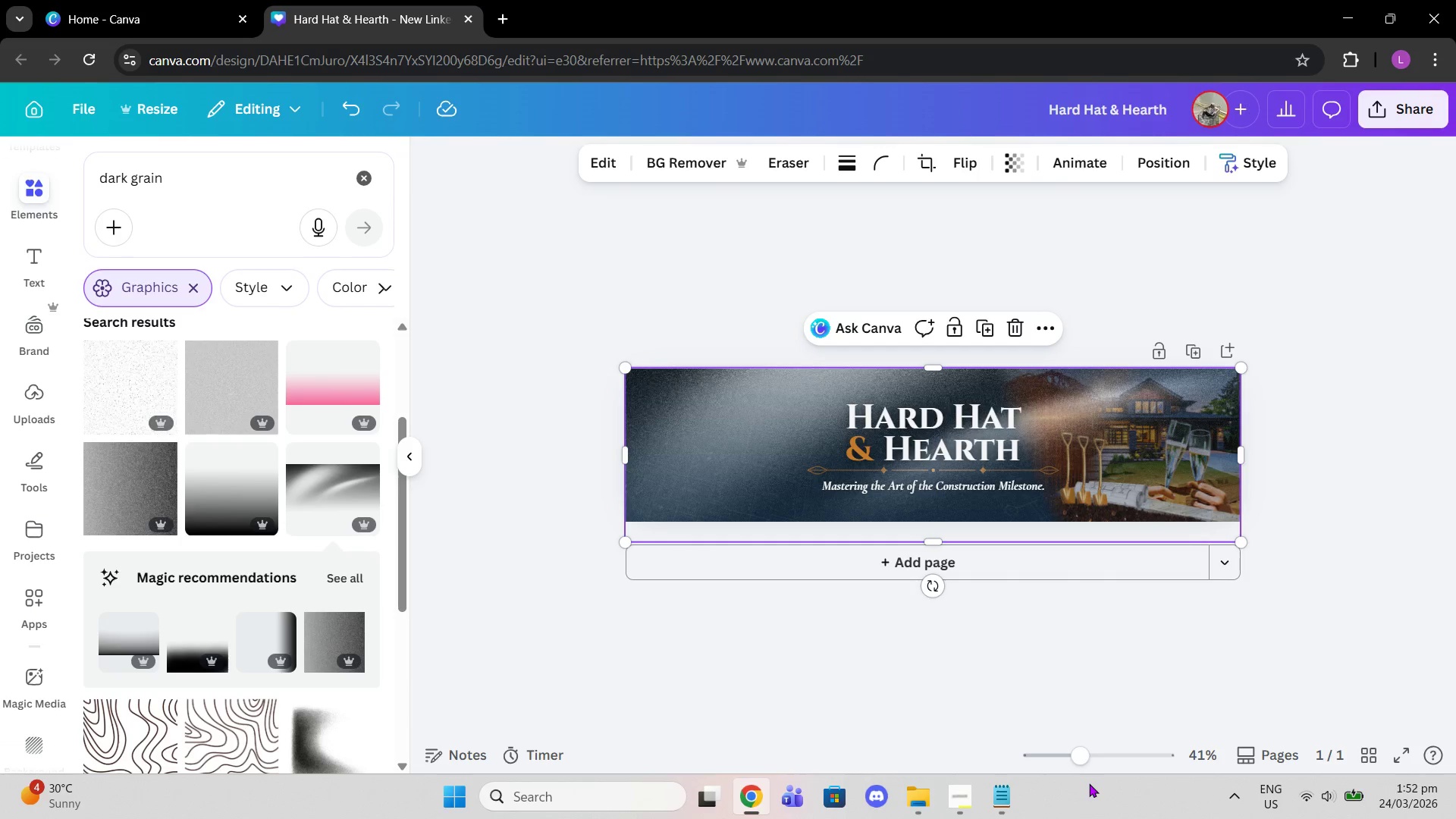 
left_click_drag(start_coordinate=[1093, 758], to_coordinate=[1119, 758])
 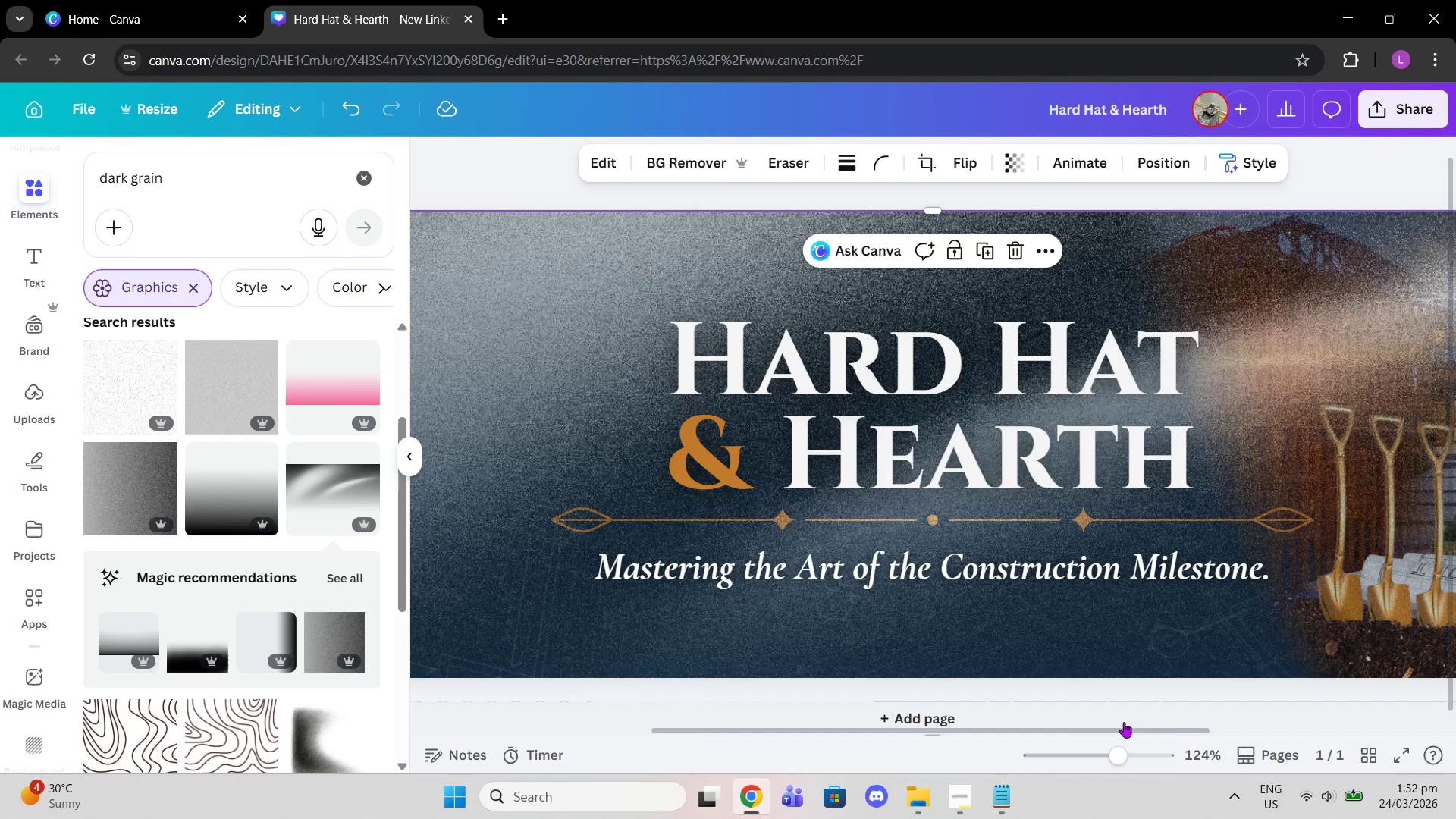 
scroll: coordinate [1124, 722], scroll_direction: up, amount: 1.0
 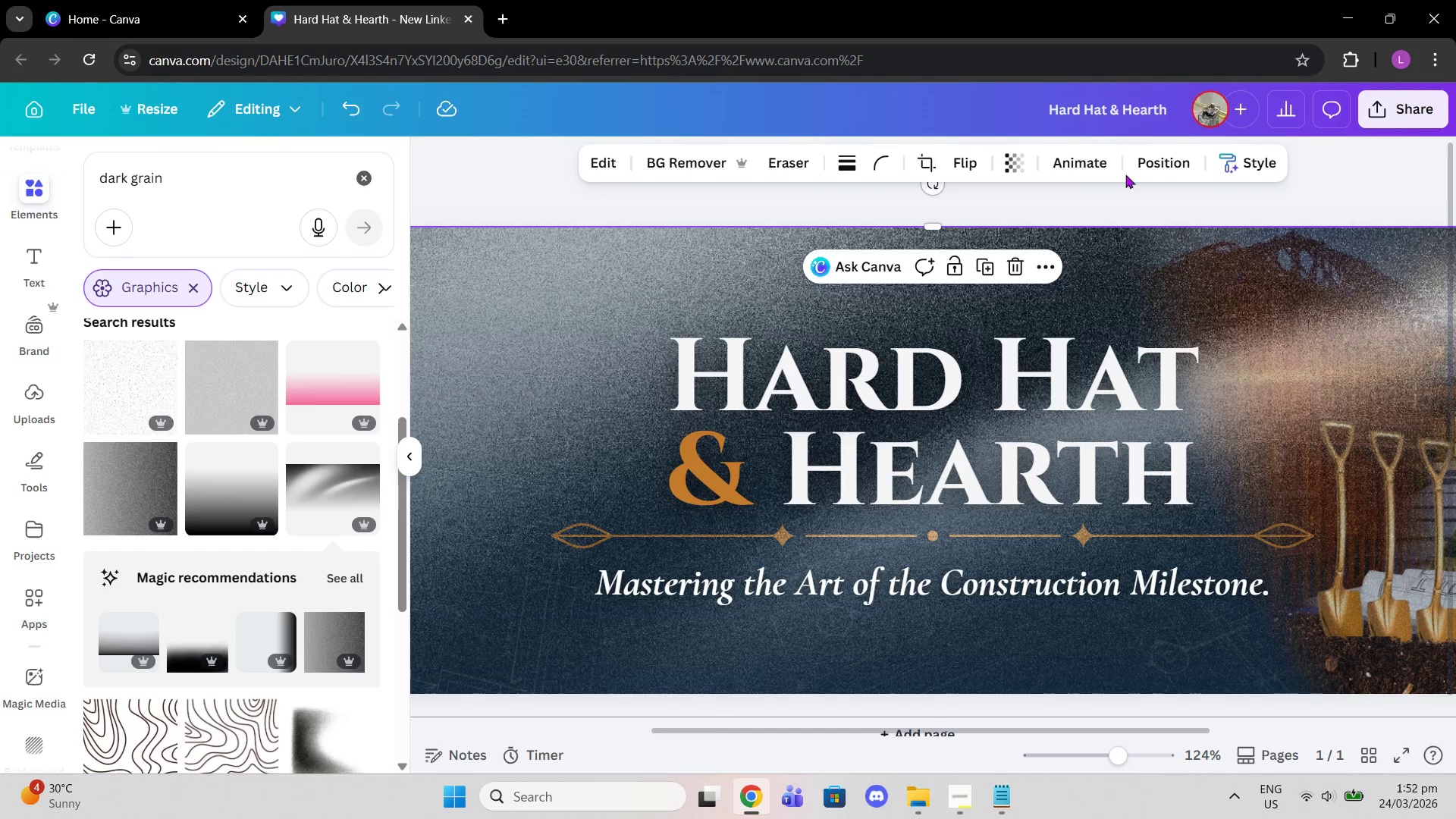 
left_click([1132, 170])
 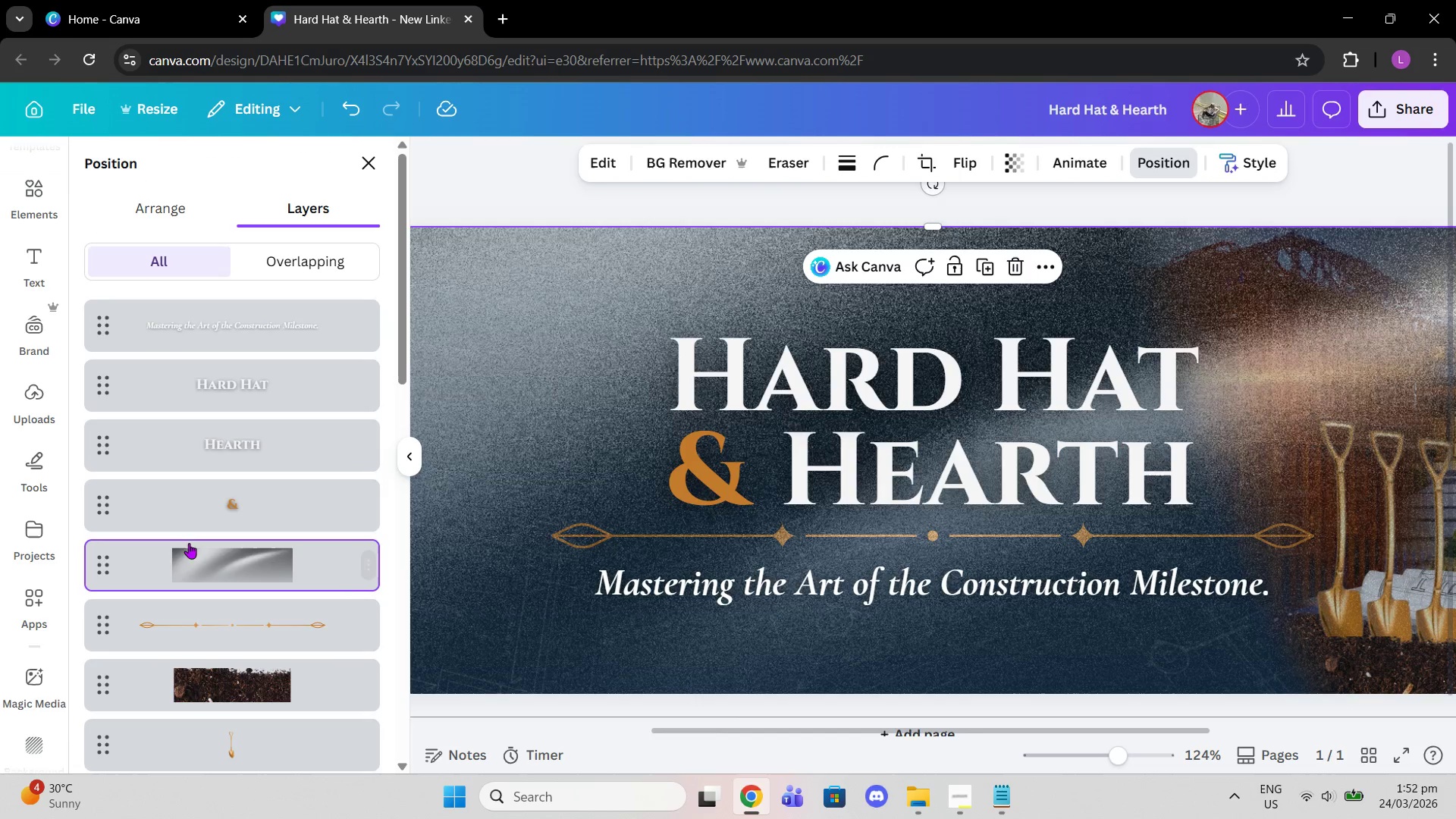 
left_click_drag(start_coordinate=[246, 554], to_coordinate=[247, 645])
 